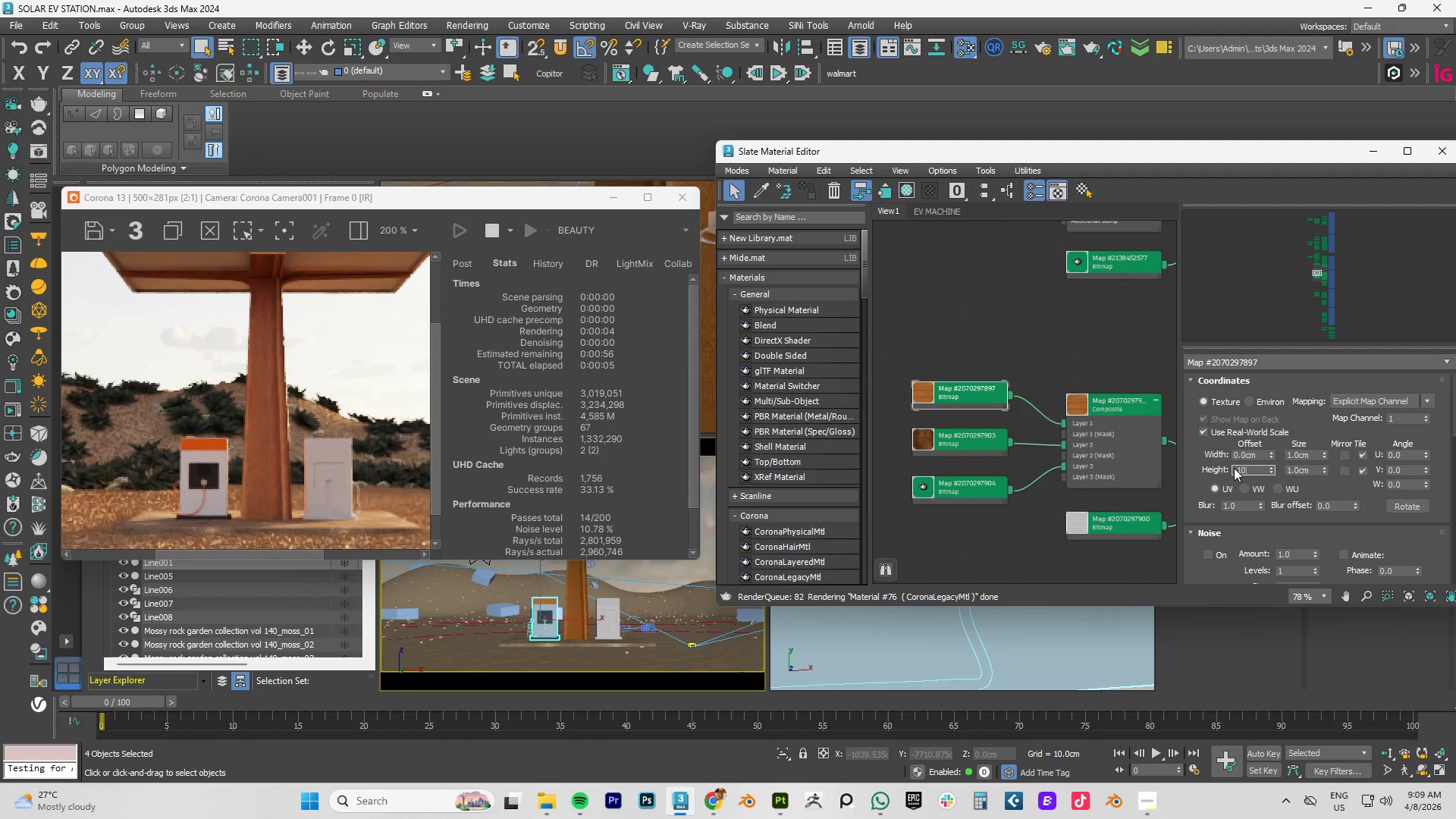 
key(NumpadEnter)
 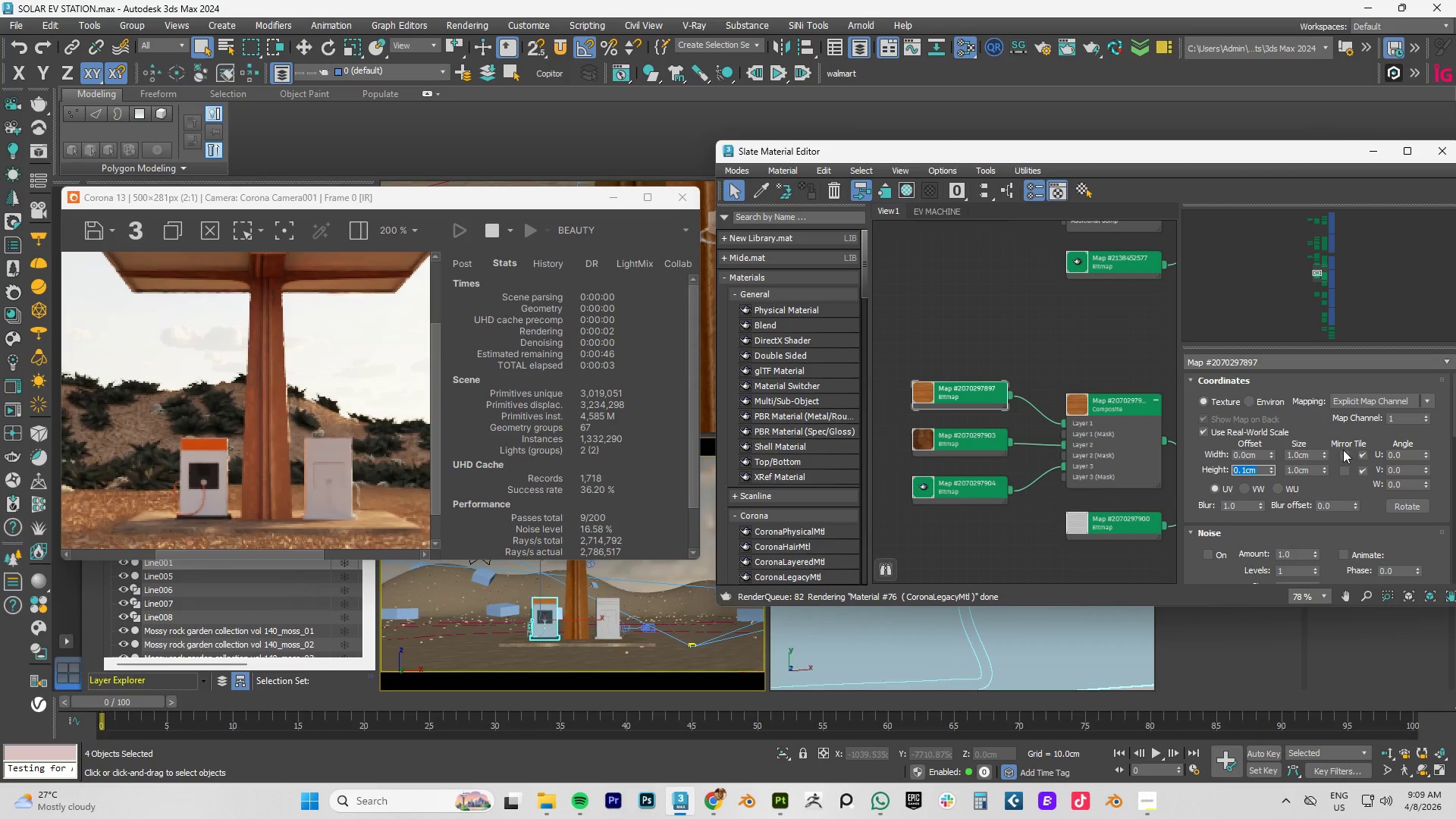 
wait(5.23)
 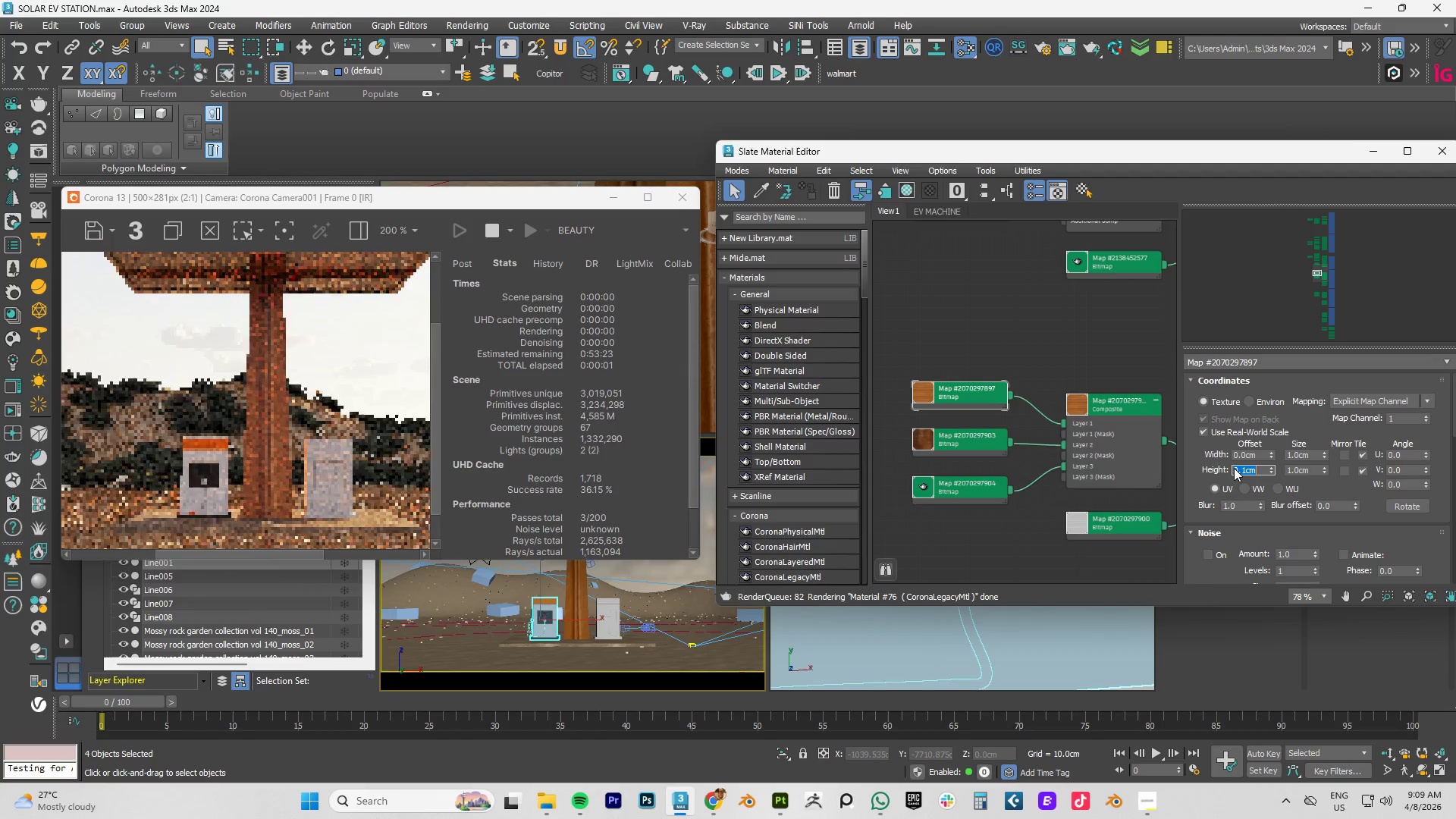 
left_click_drag(start_coordinate=[1241, 456], to_coordinate=[1326, 450])
 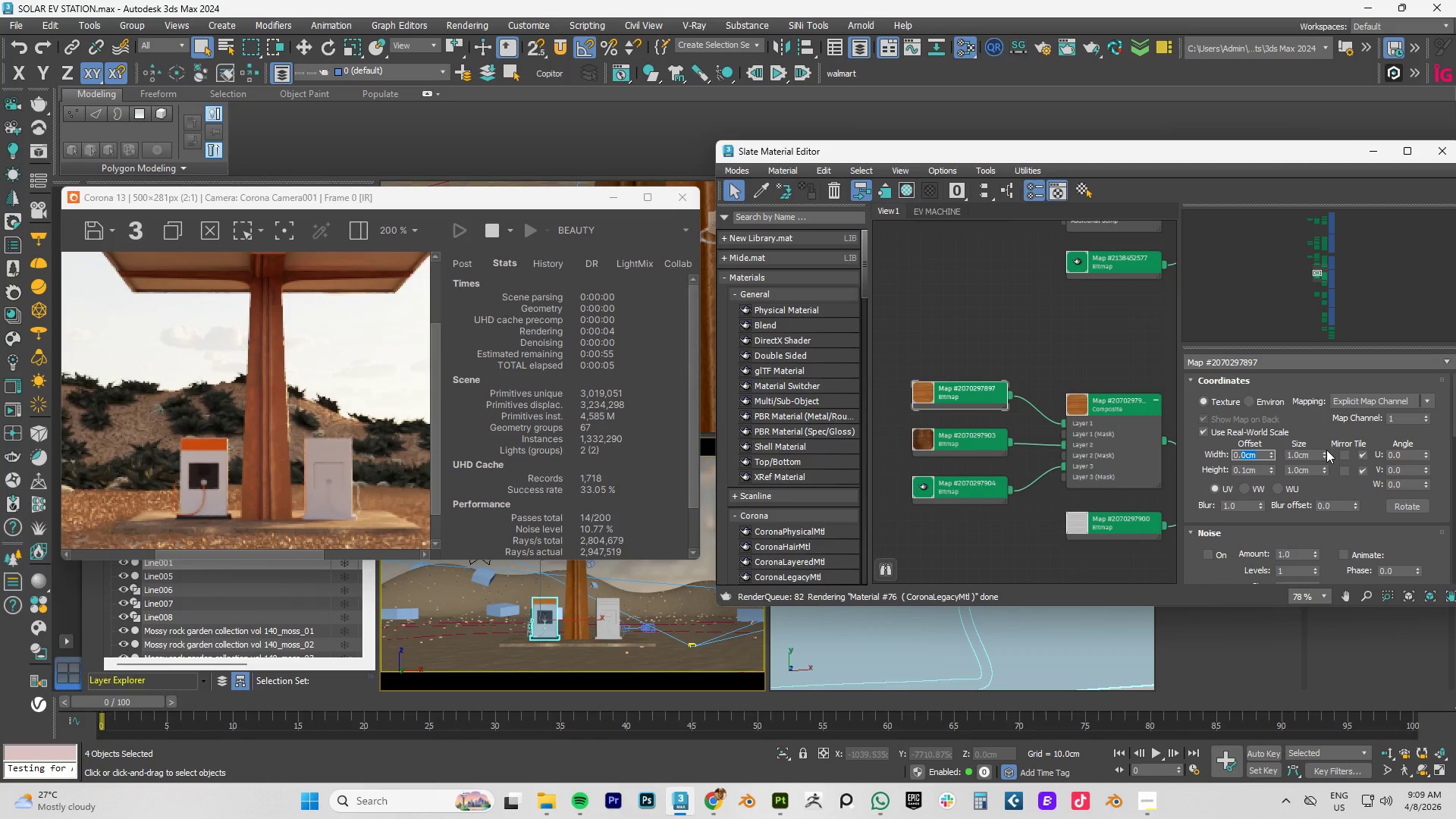 
key(Numpad1)
 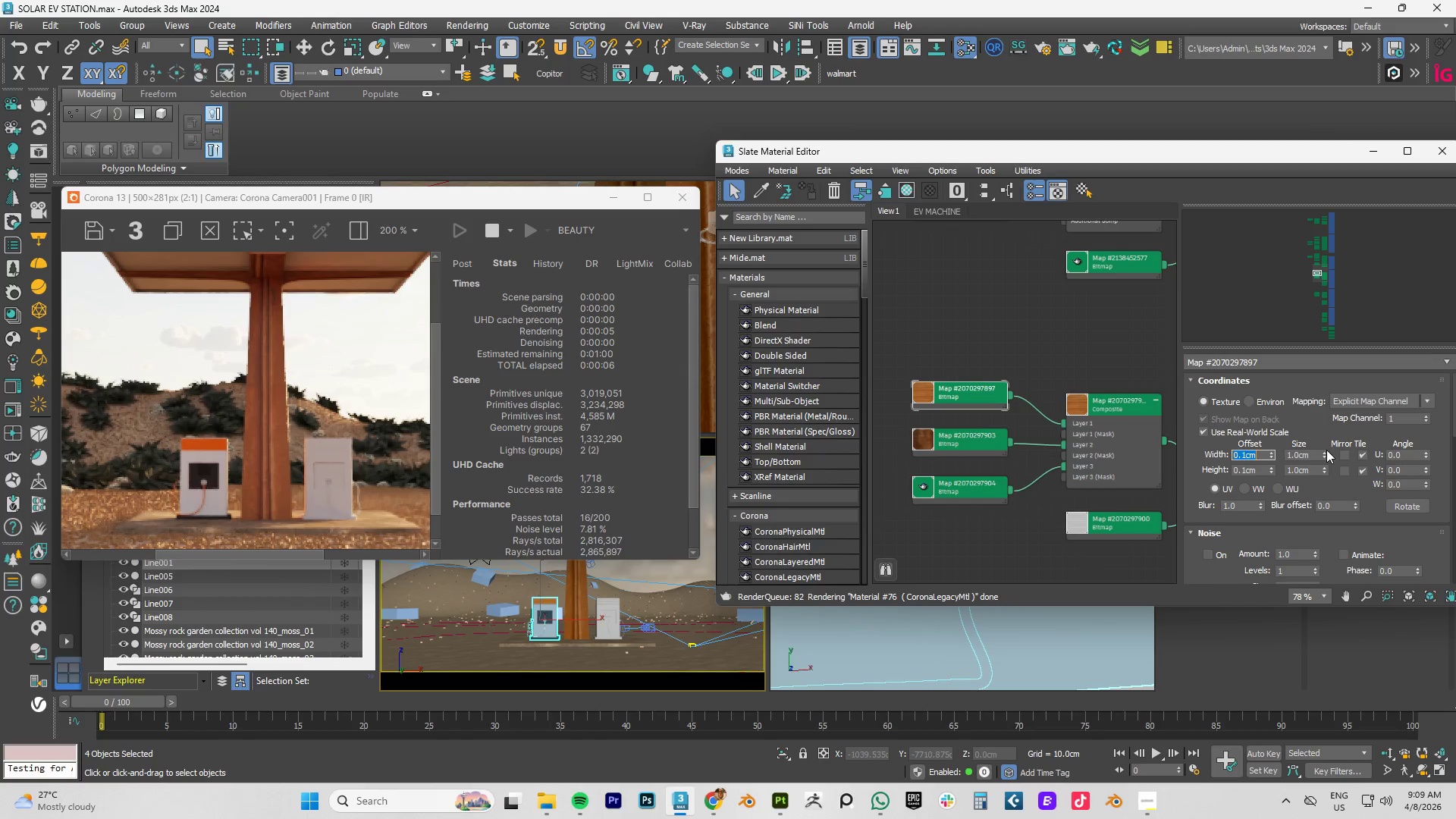 
key(NumpadEnter)
 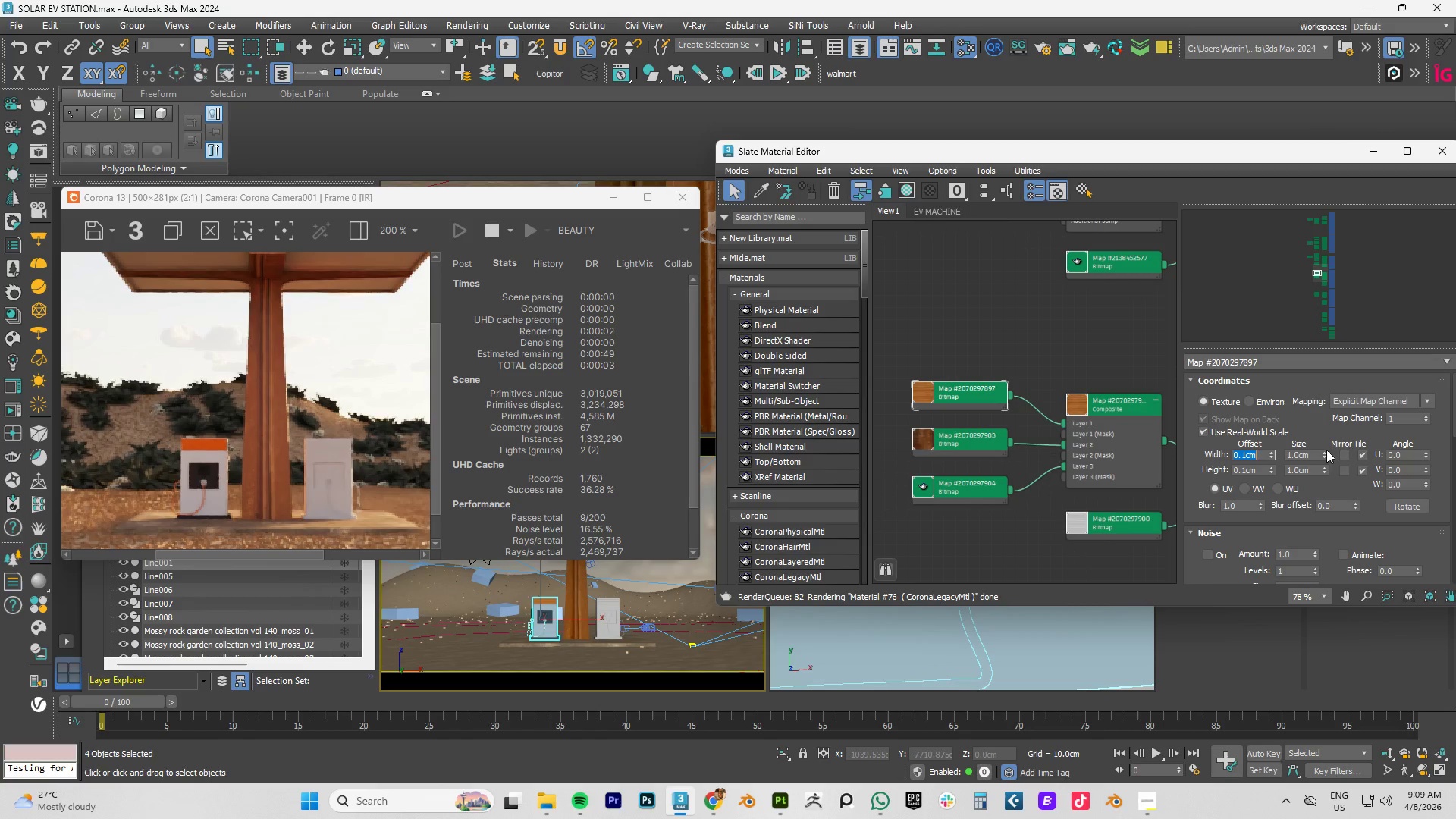 
double_click([1307, 454])
 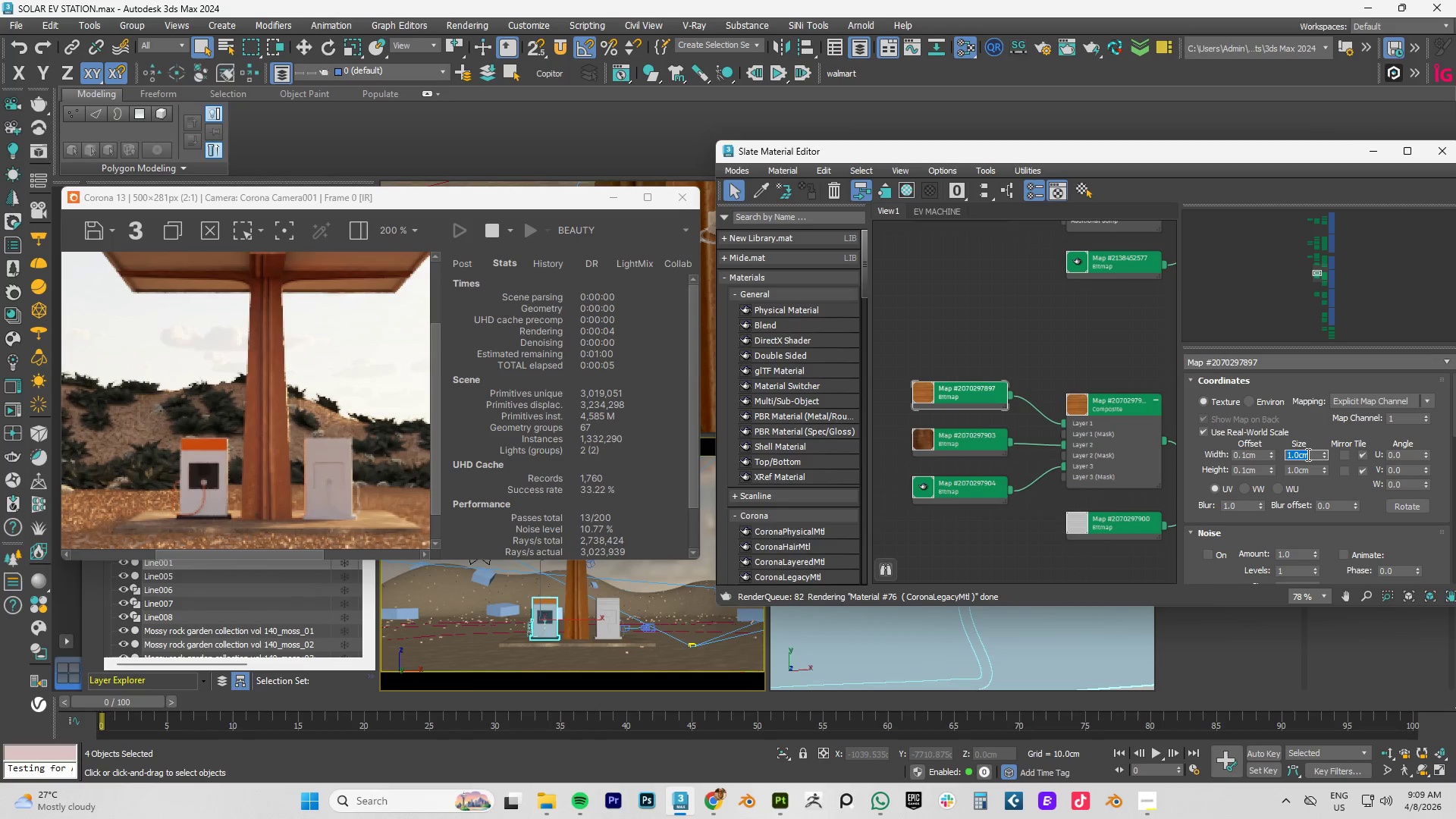 
key(Numpad2)
 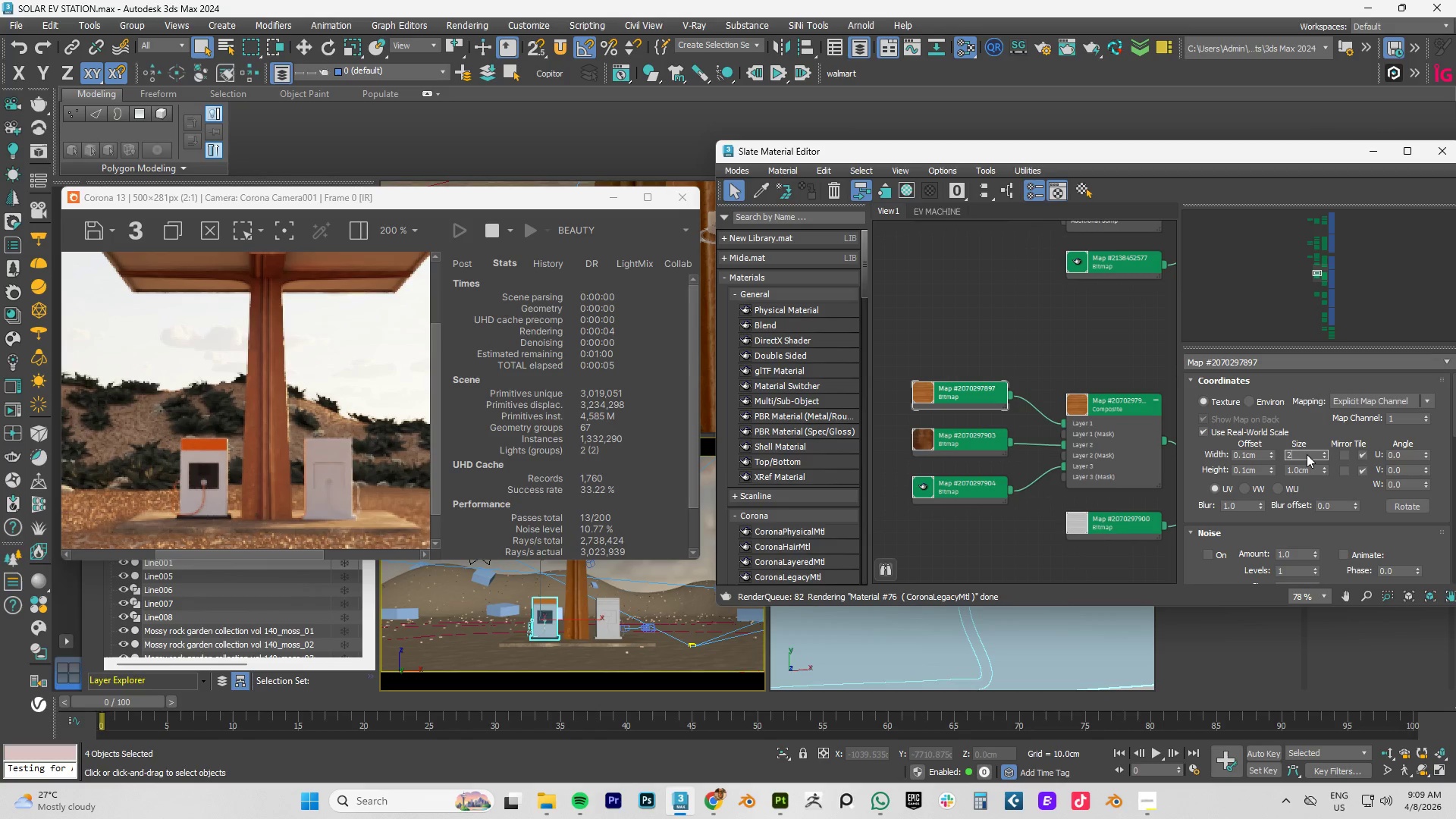 
key(NumpadEnter)
 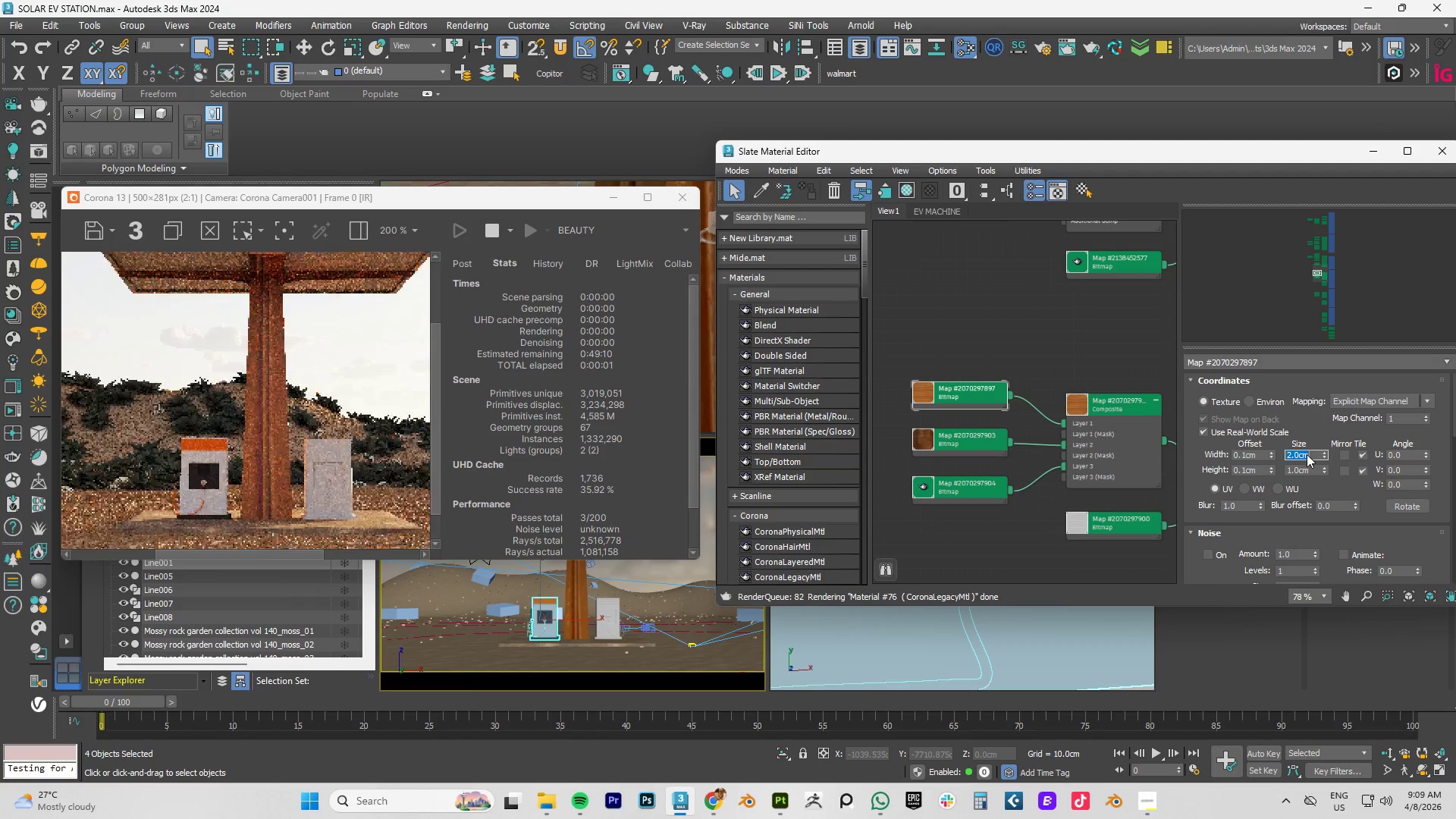 
key(Tab)
 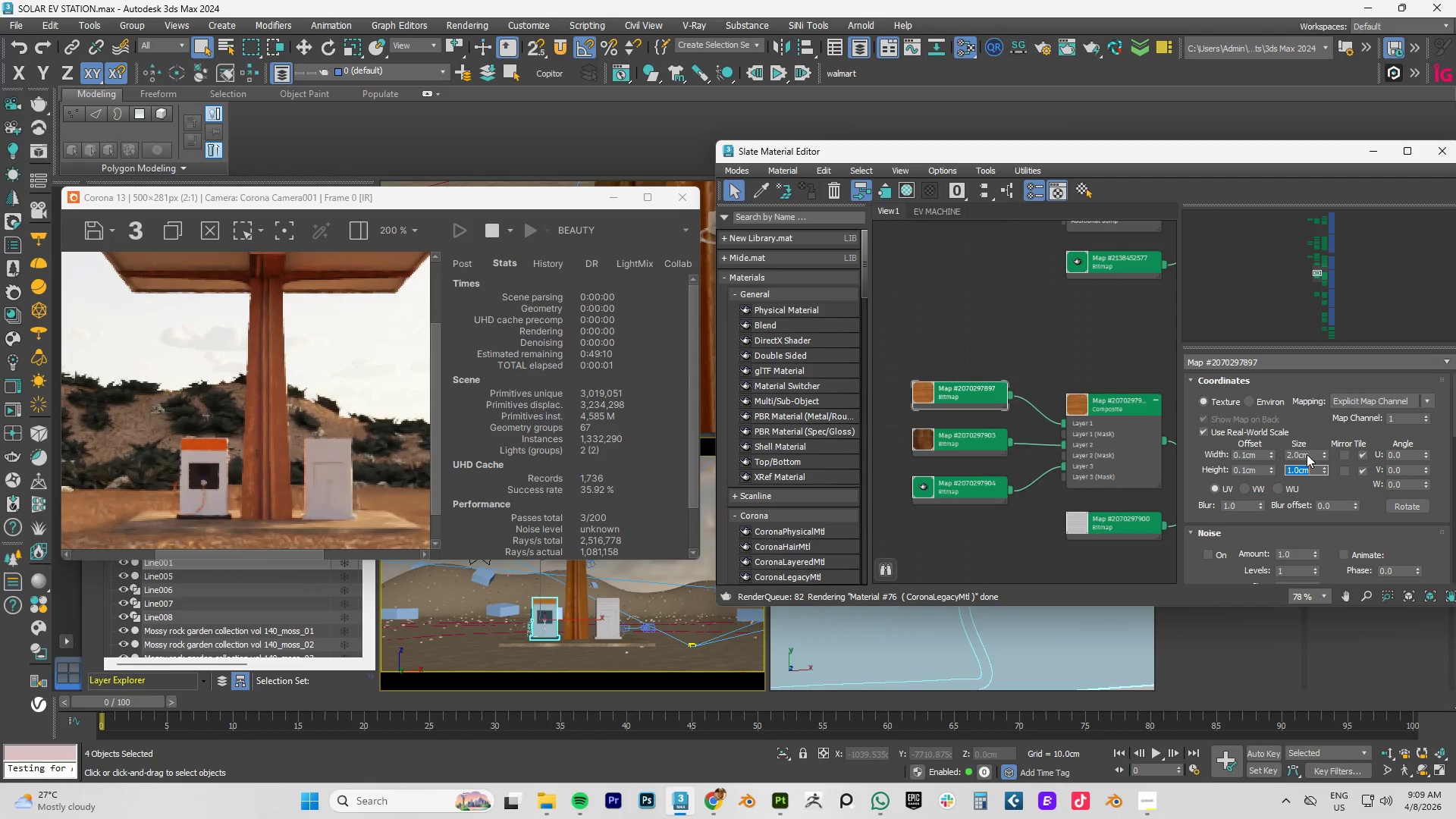 
key(Numpad2)
 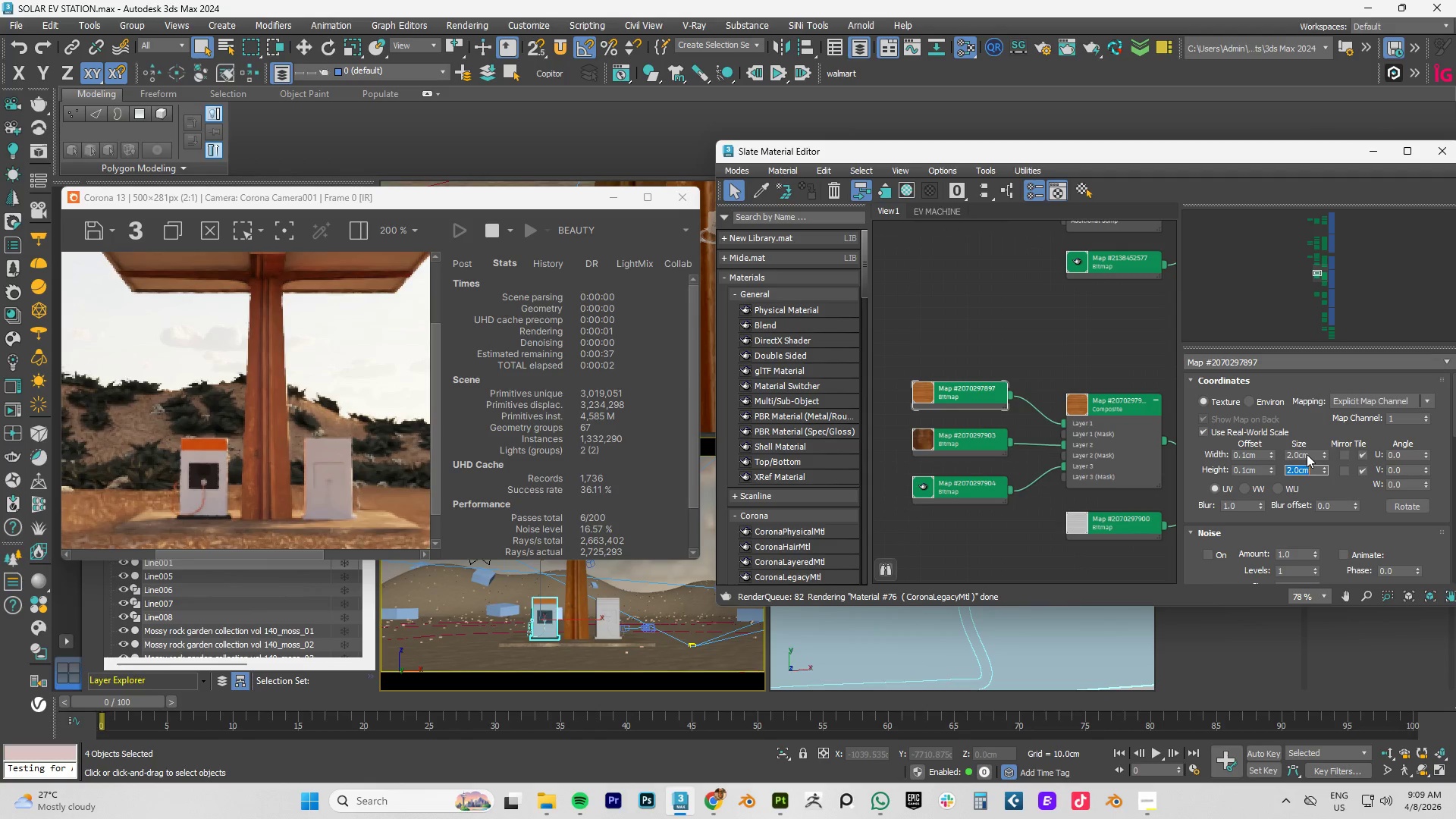 
key(NumpadEnter)
 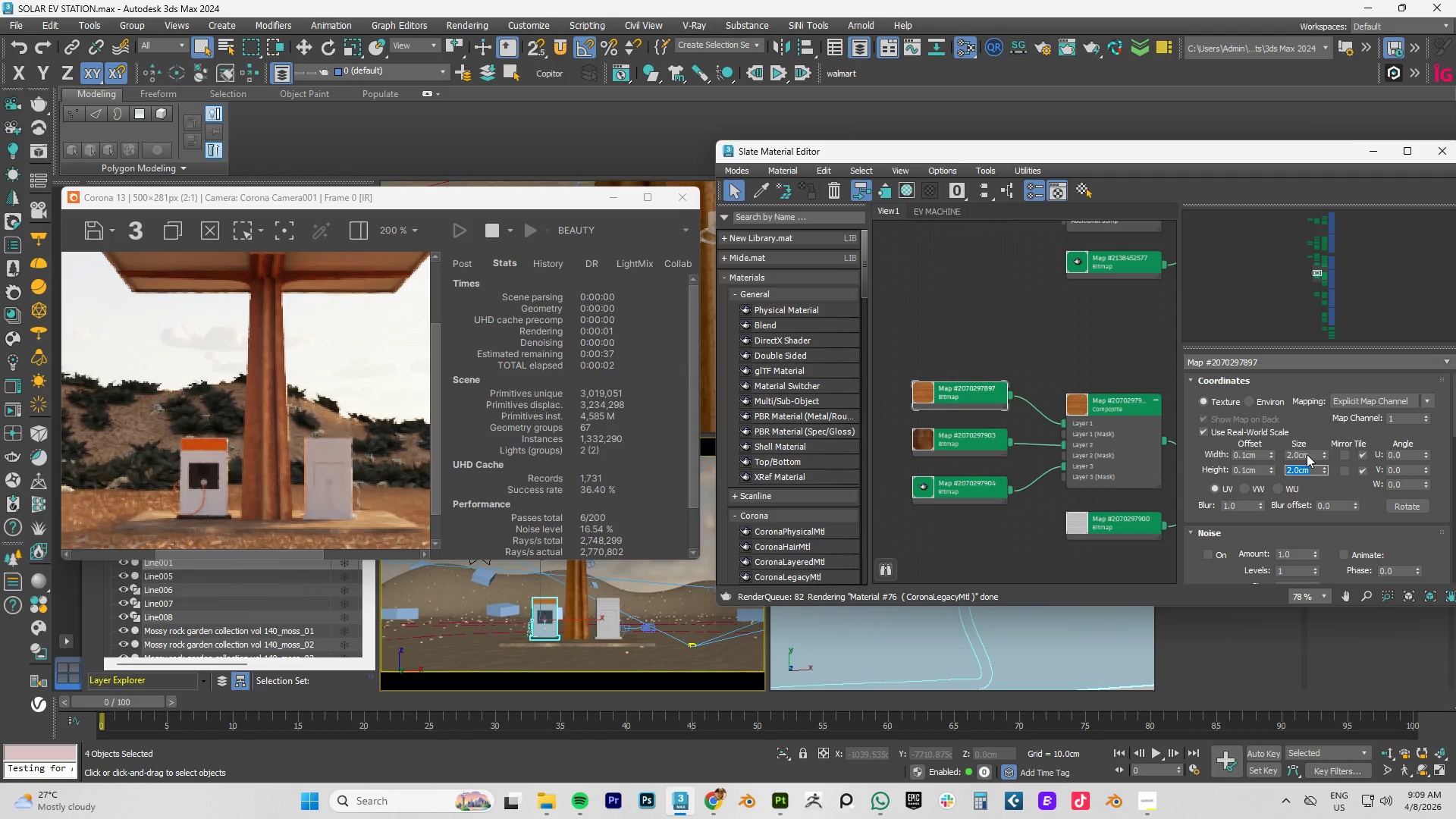 
key(NumpadDecimal)
 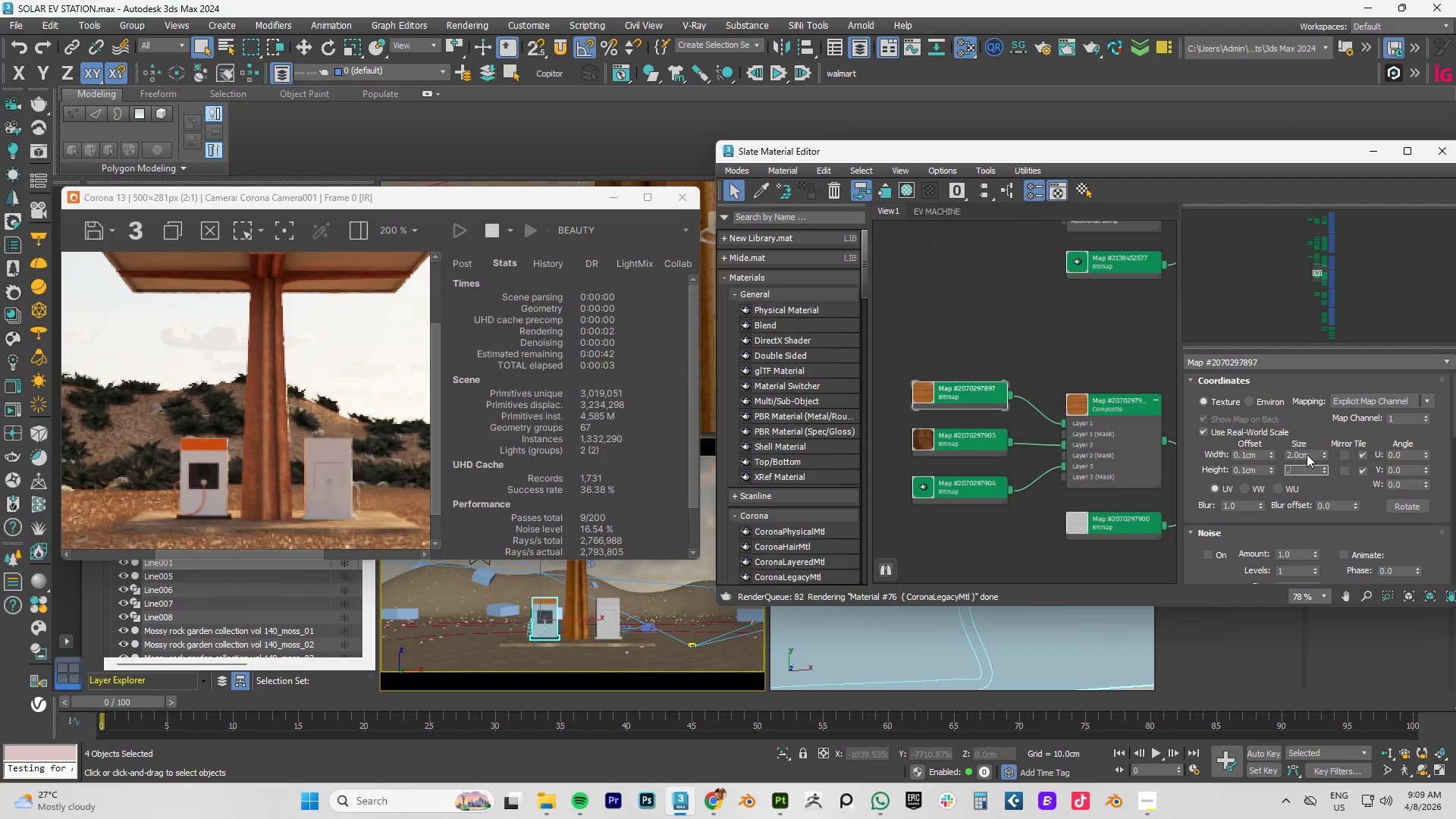 
key(Numpad5)
 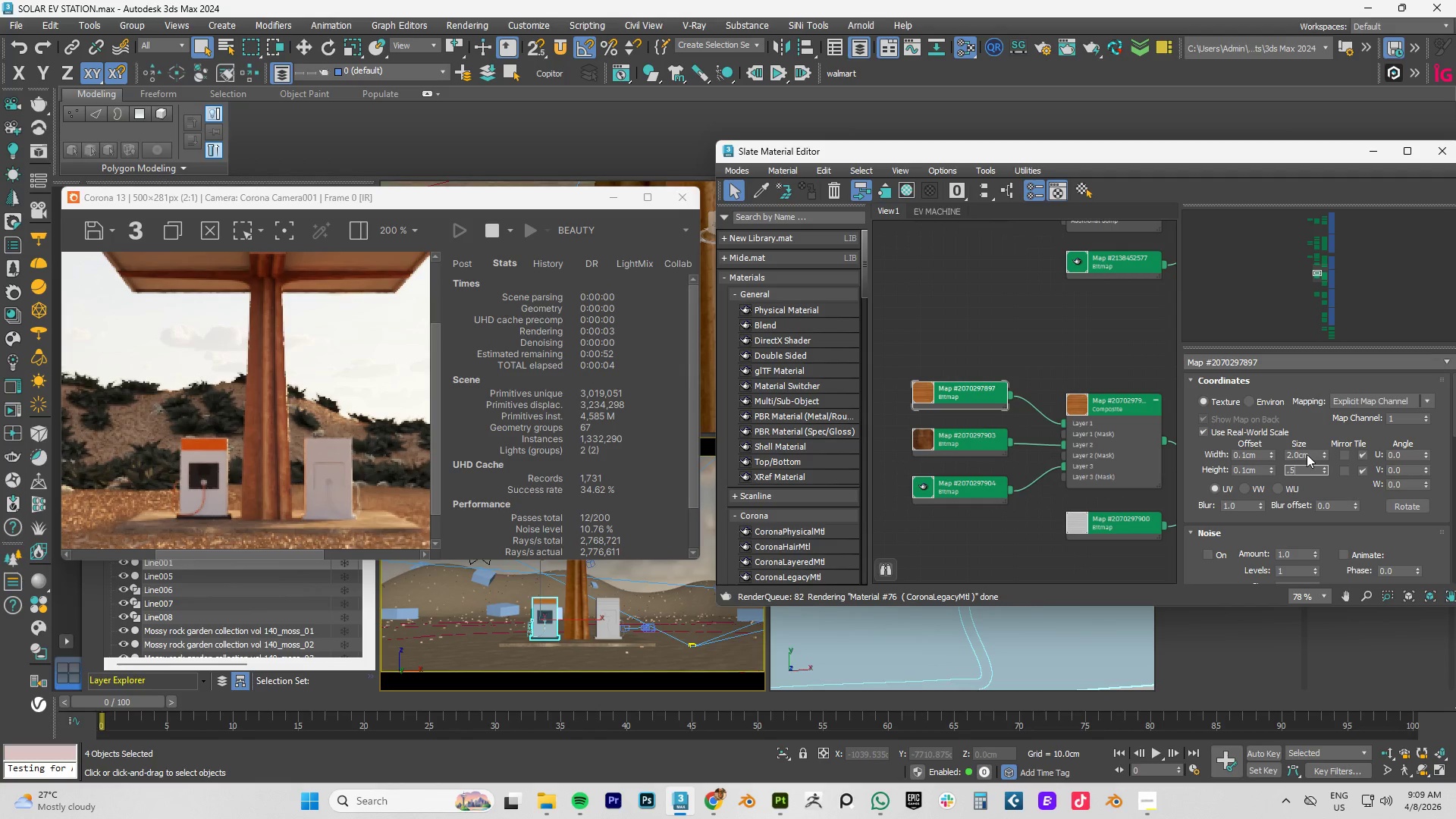 
key(NumpadEnter)
 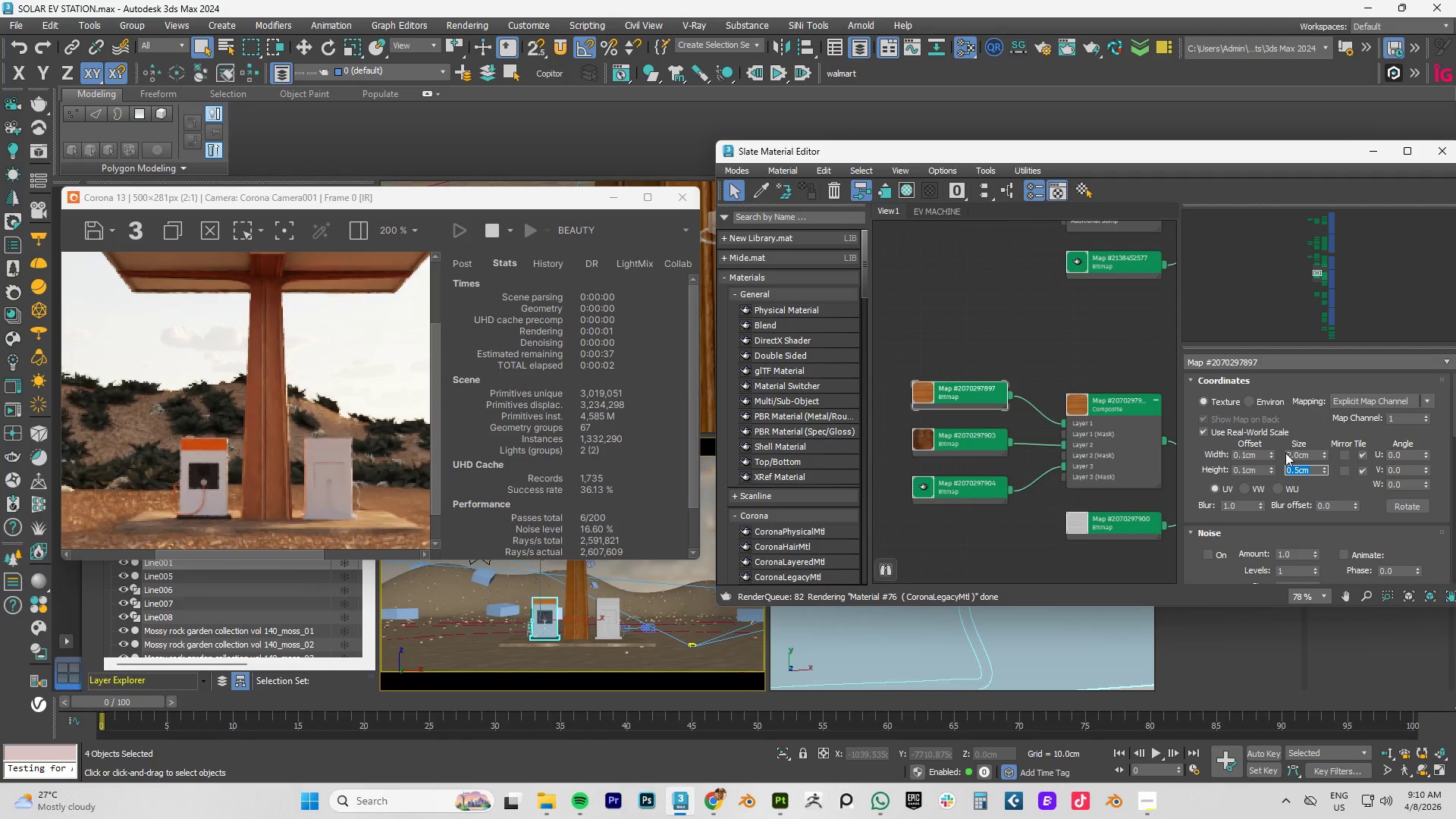 
double_click([1298, 453])
 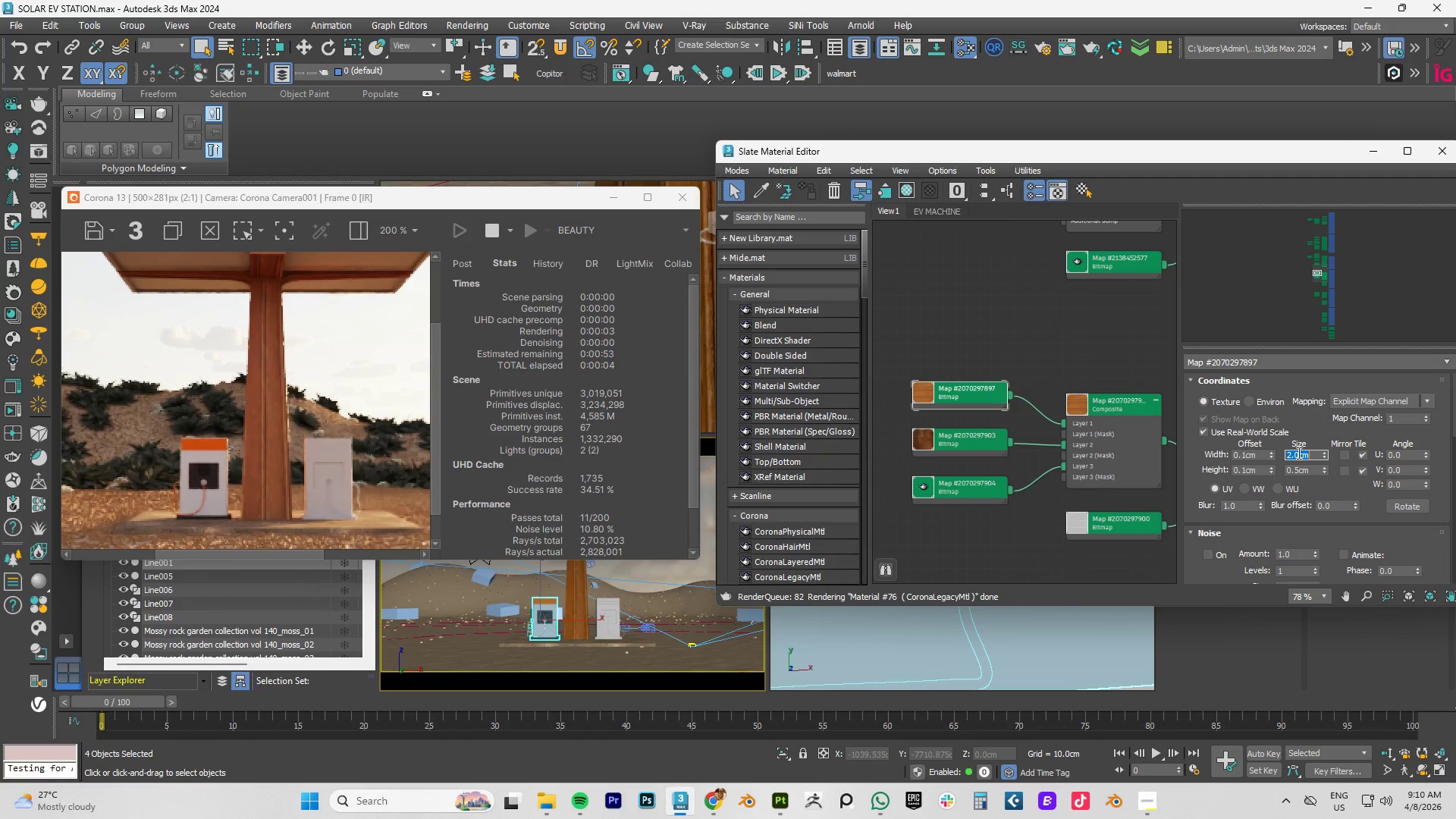 
key(NumpadDecimal)
 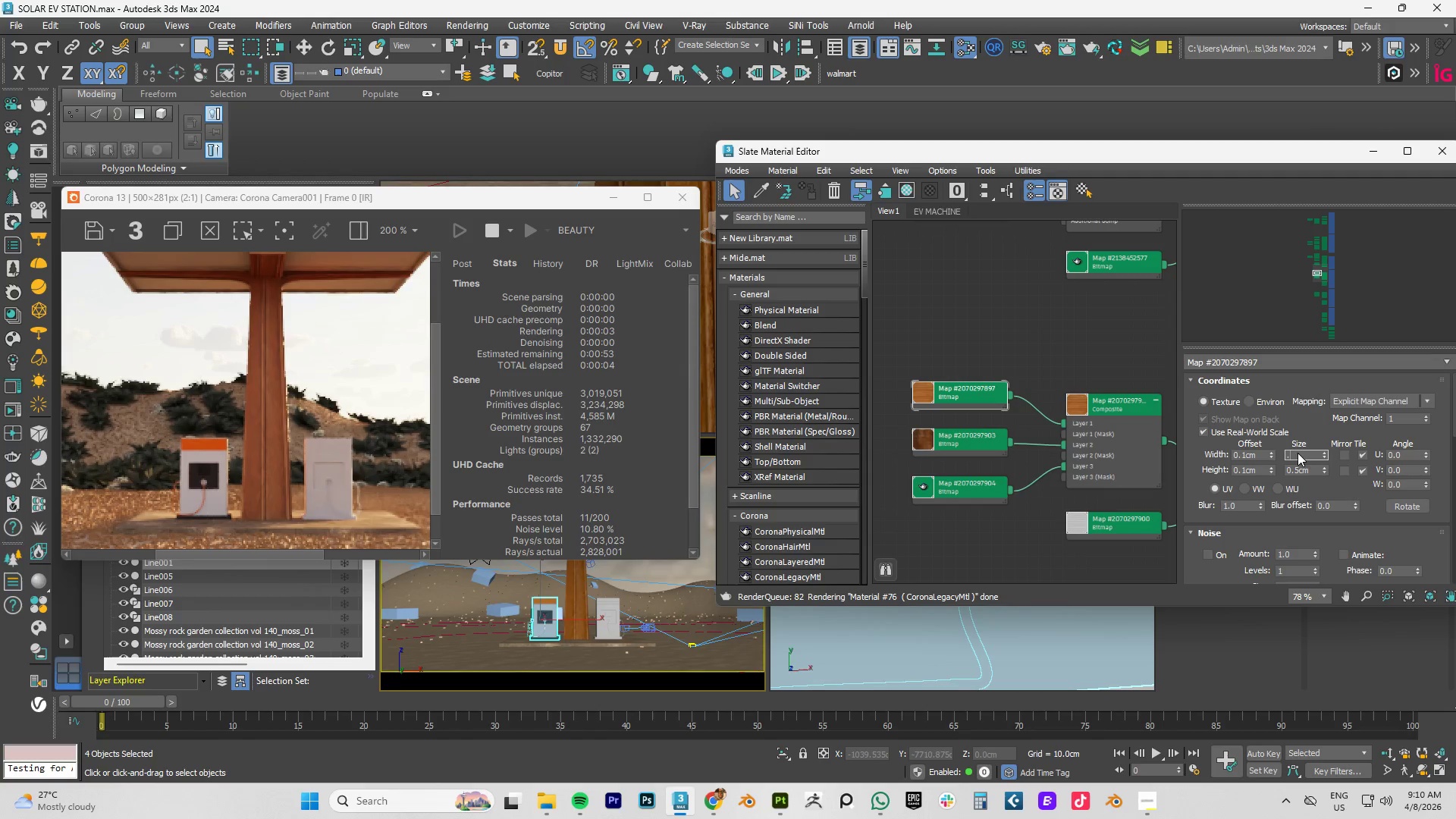 
key(Numpad5)
 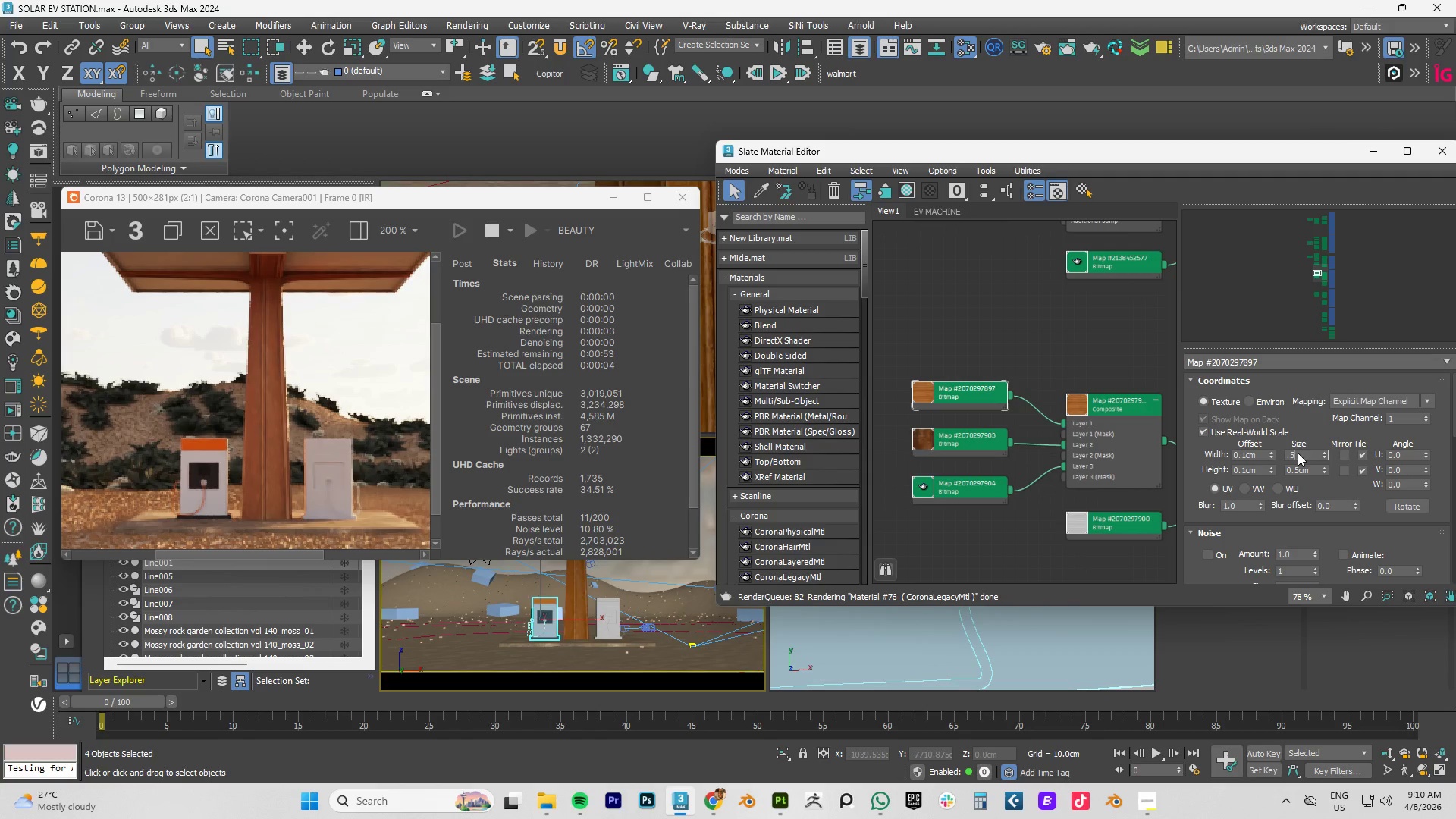 
key(NumpadEnter)
 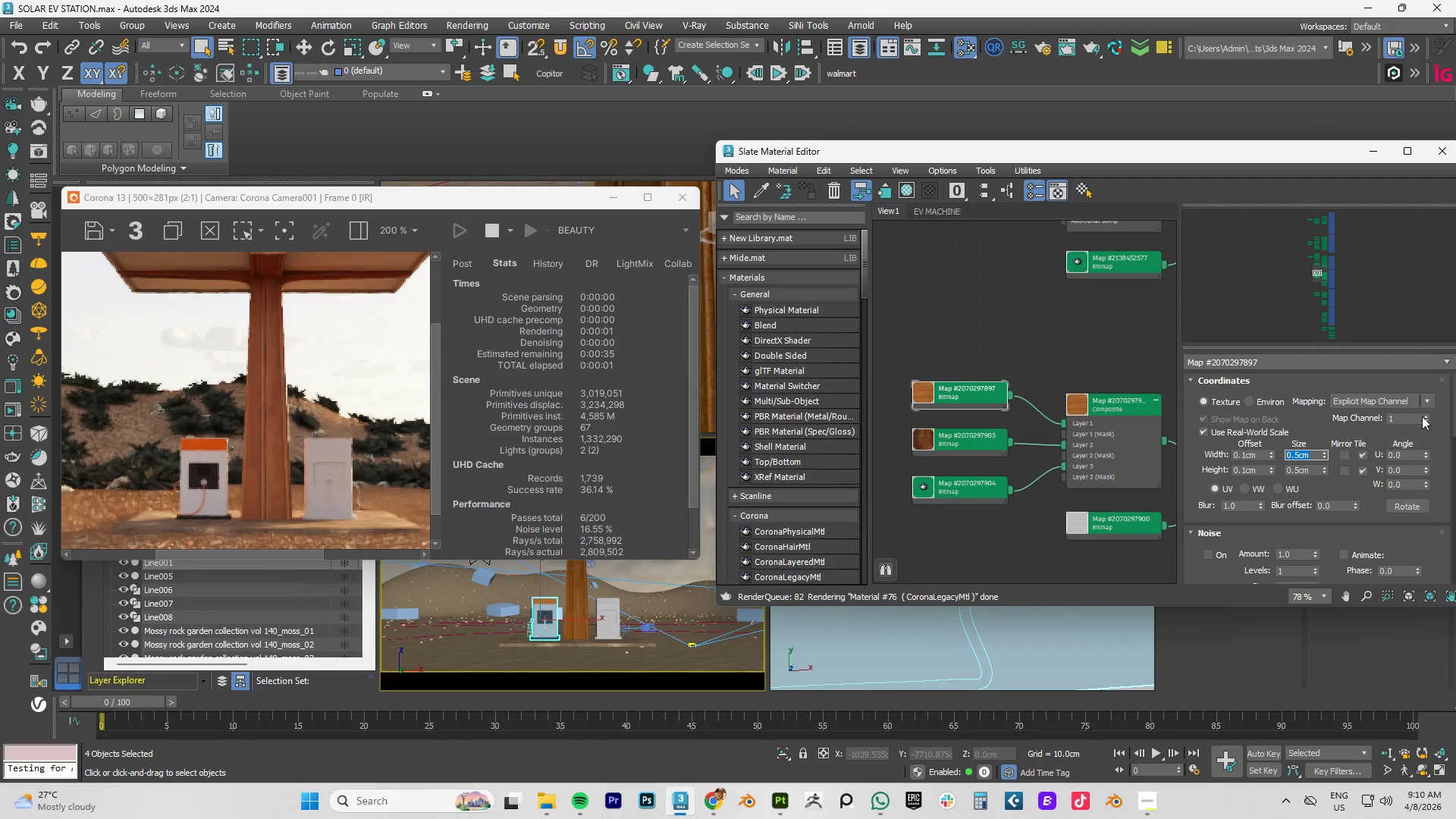 
double_click([1254, 458])
 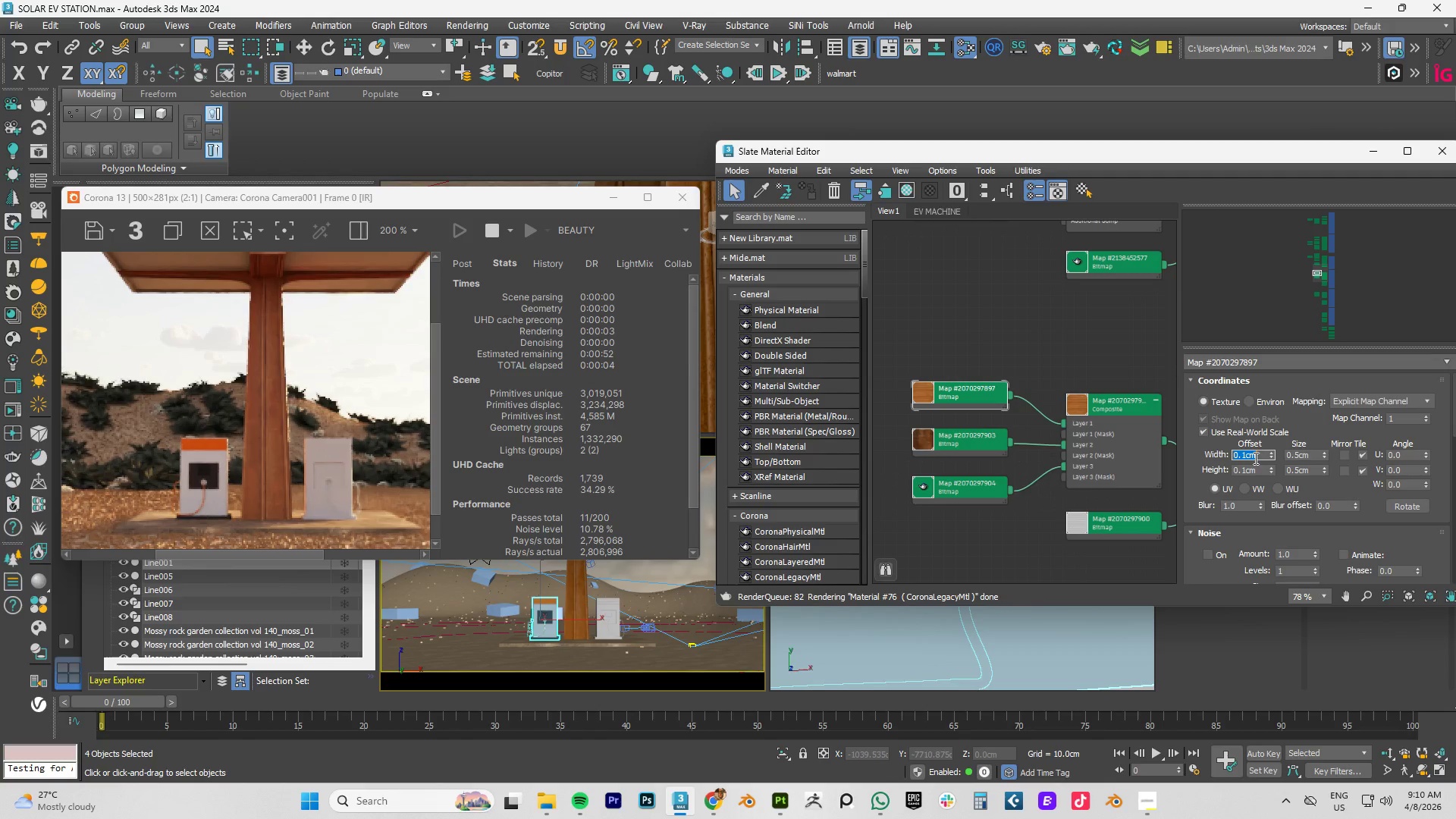 
key(NumpadDecimal)
 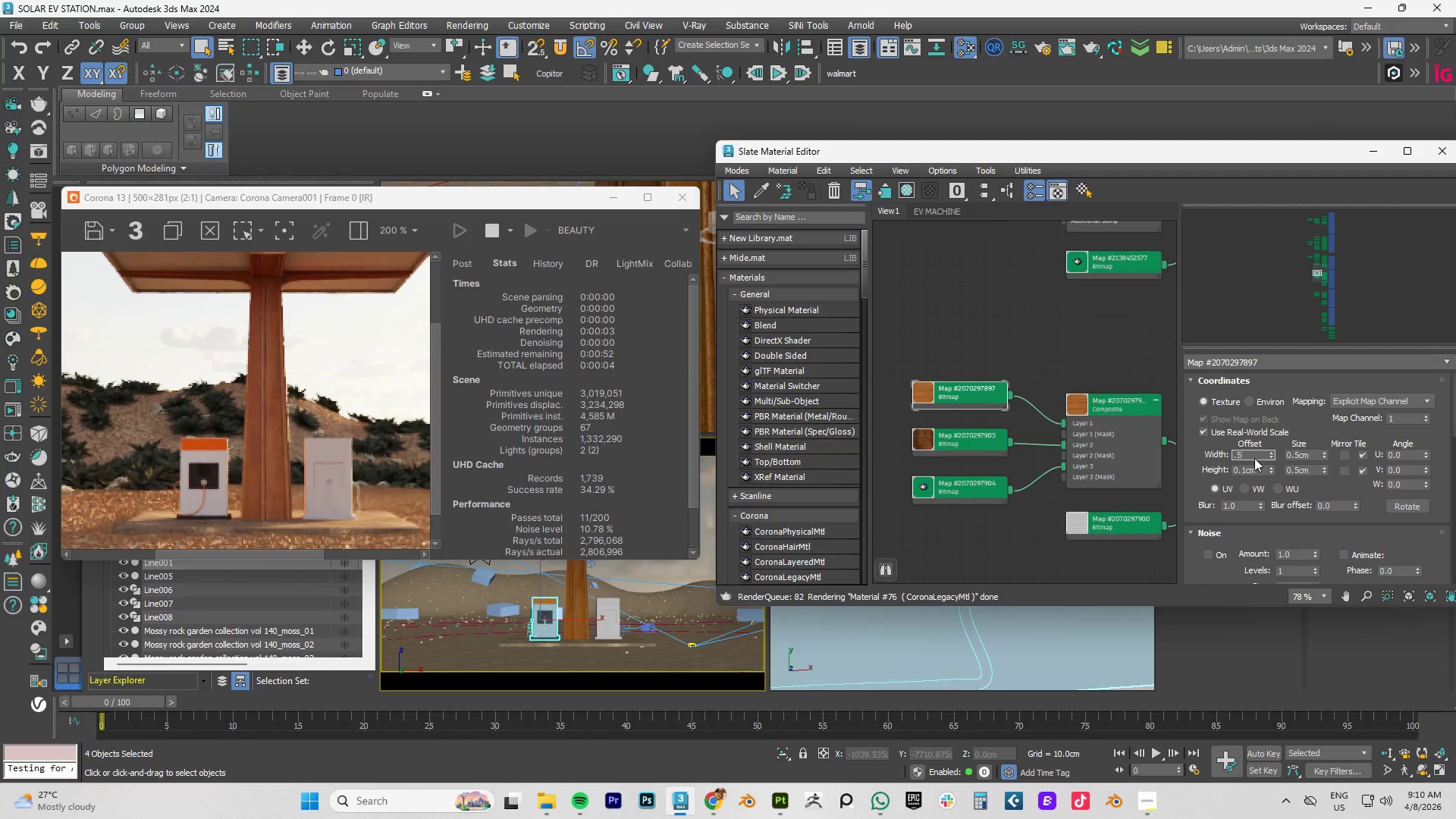 
key(Numpad5)
 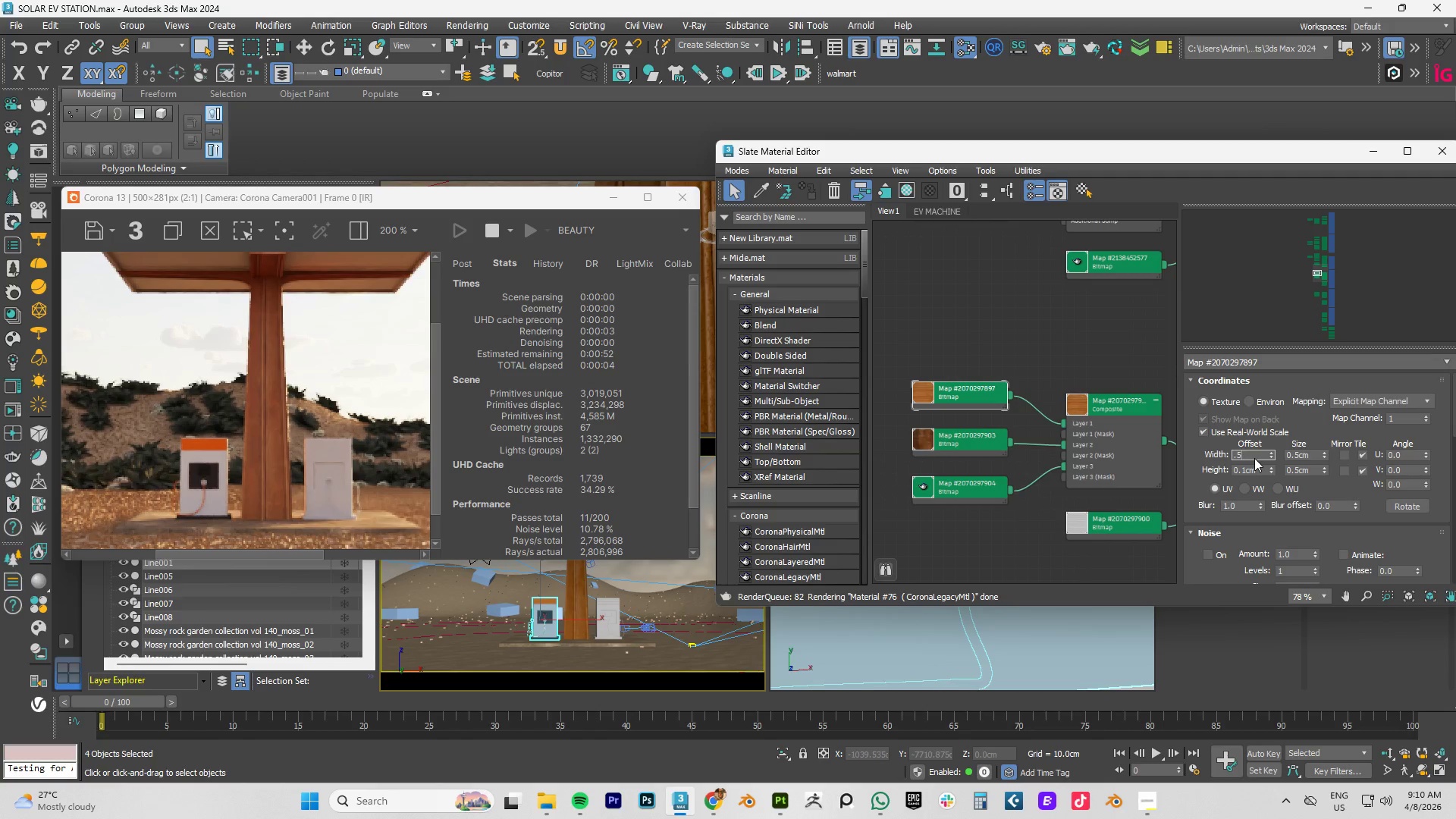 
key(NumpadEnter)
 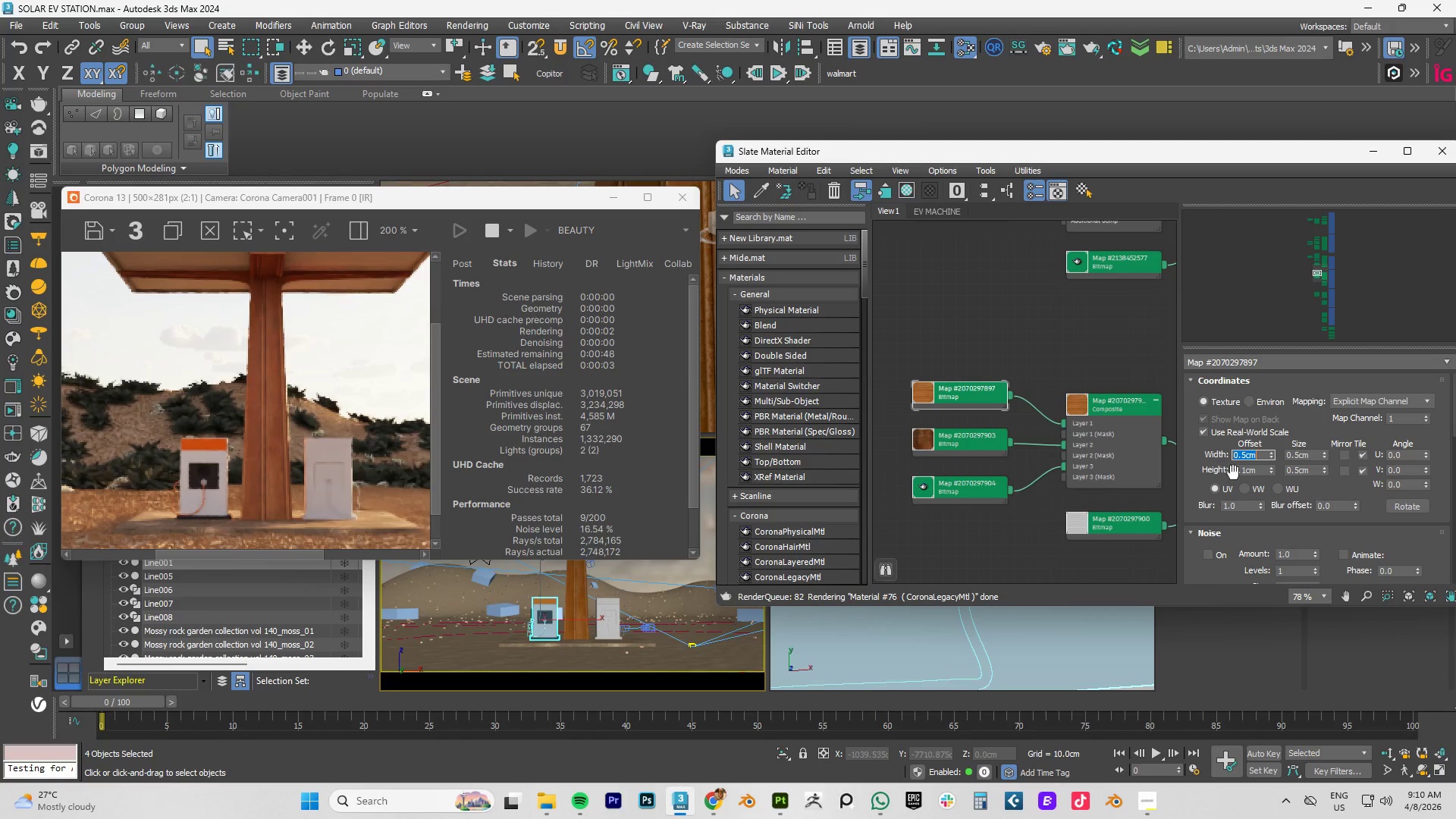 
double_click([1244, 472])
 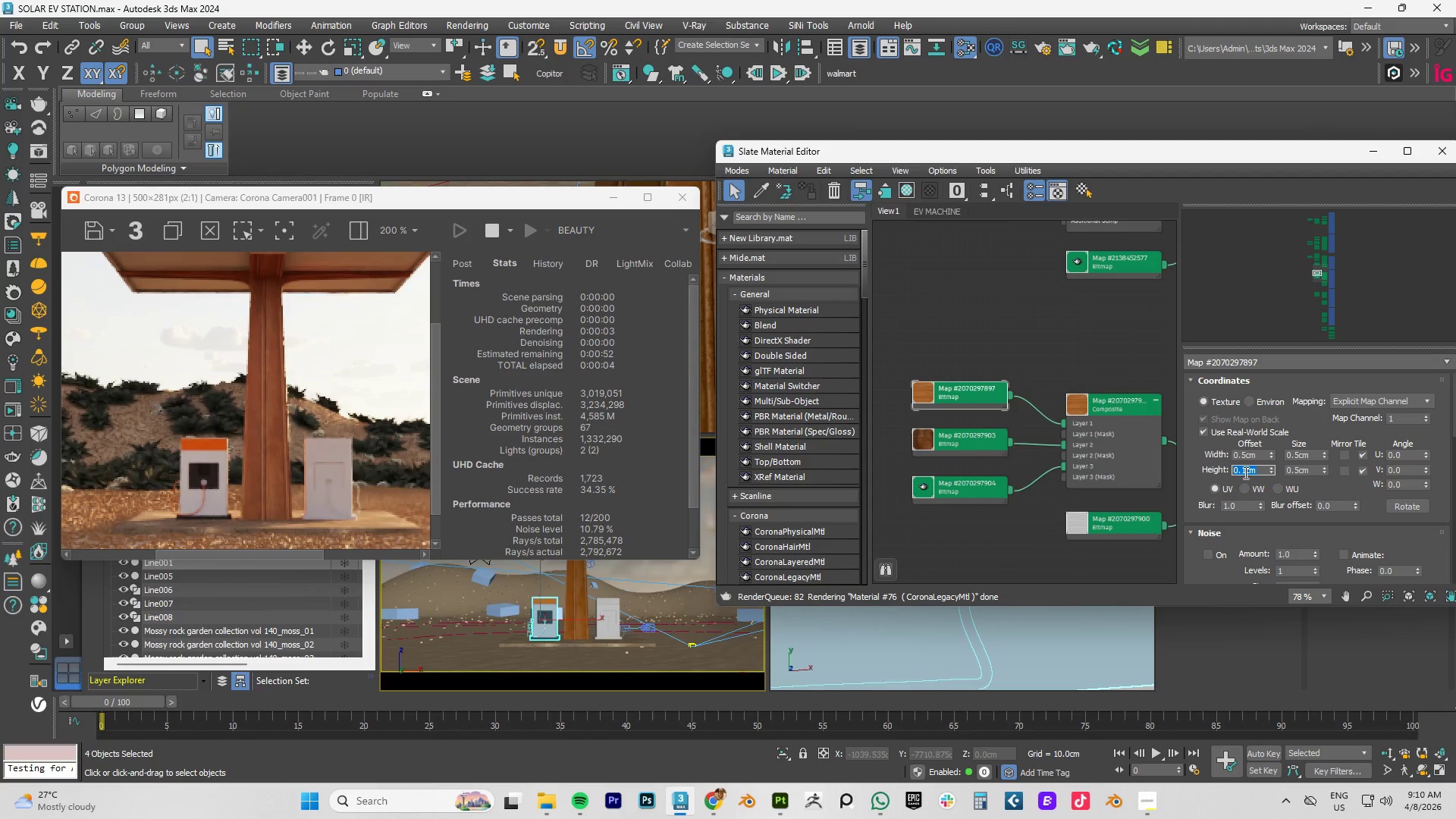 
key(NumpadDecimal)
 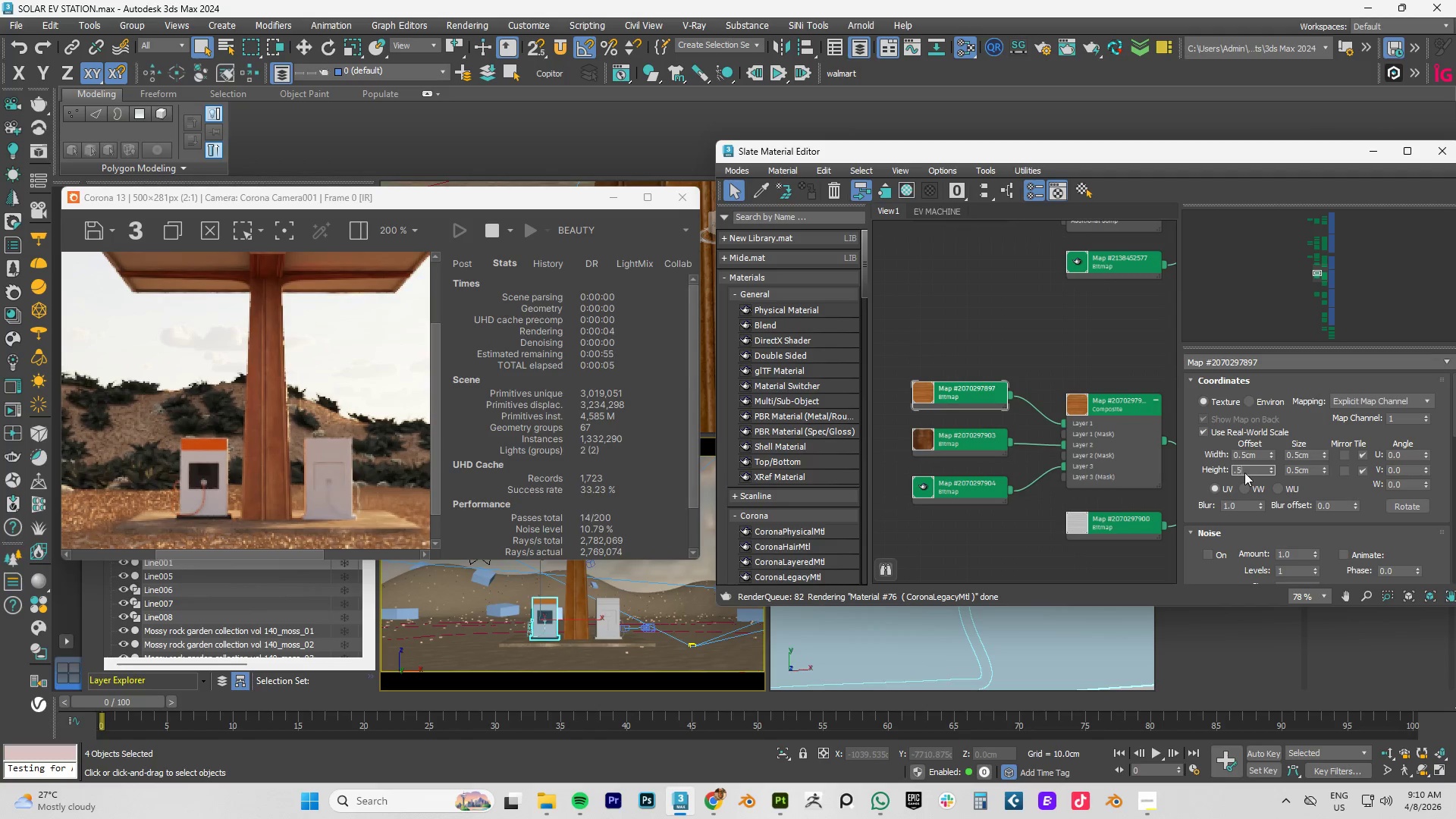 
key(Numpad5)
 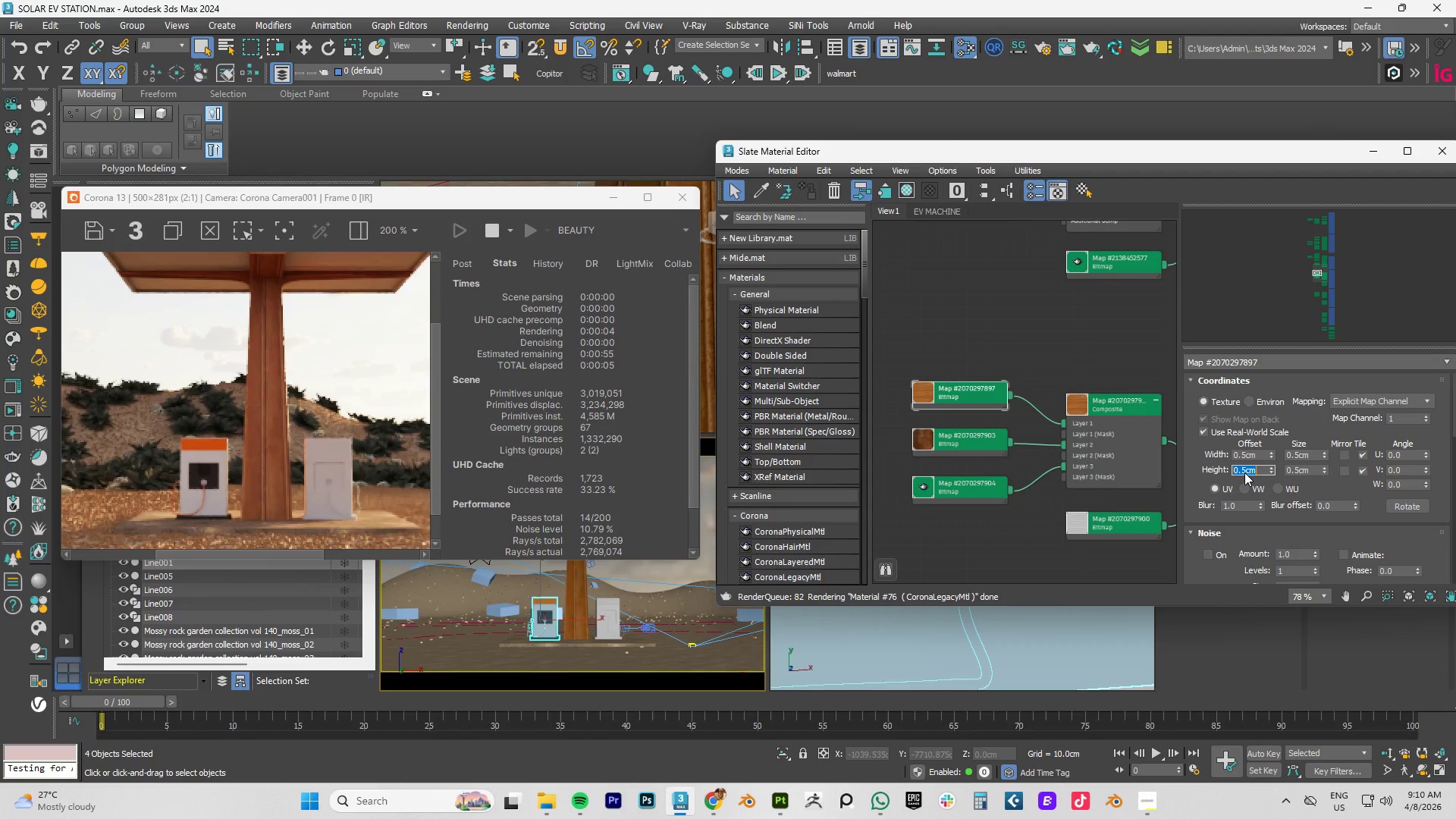 
key(NumpadEnter)
 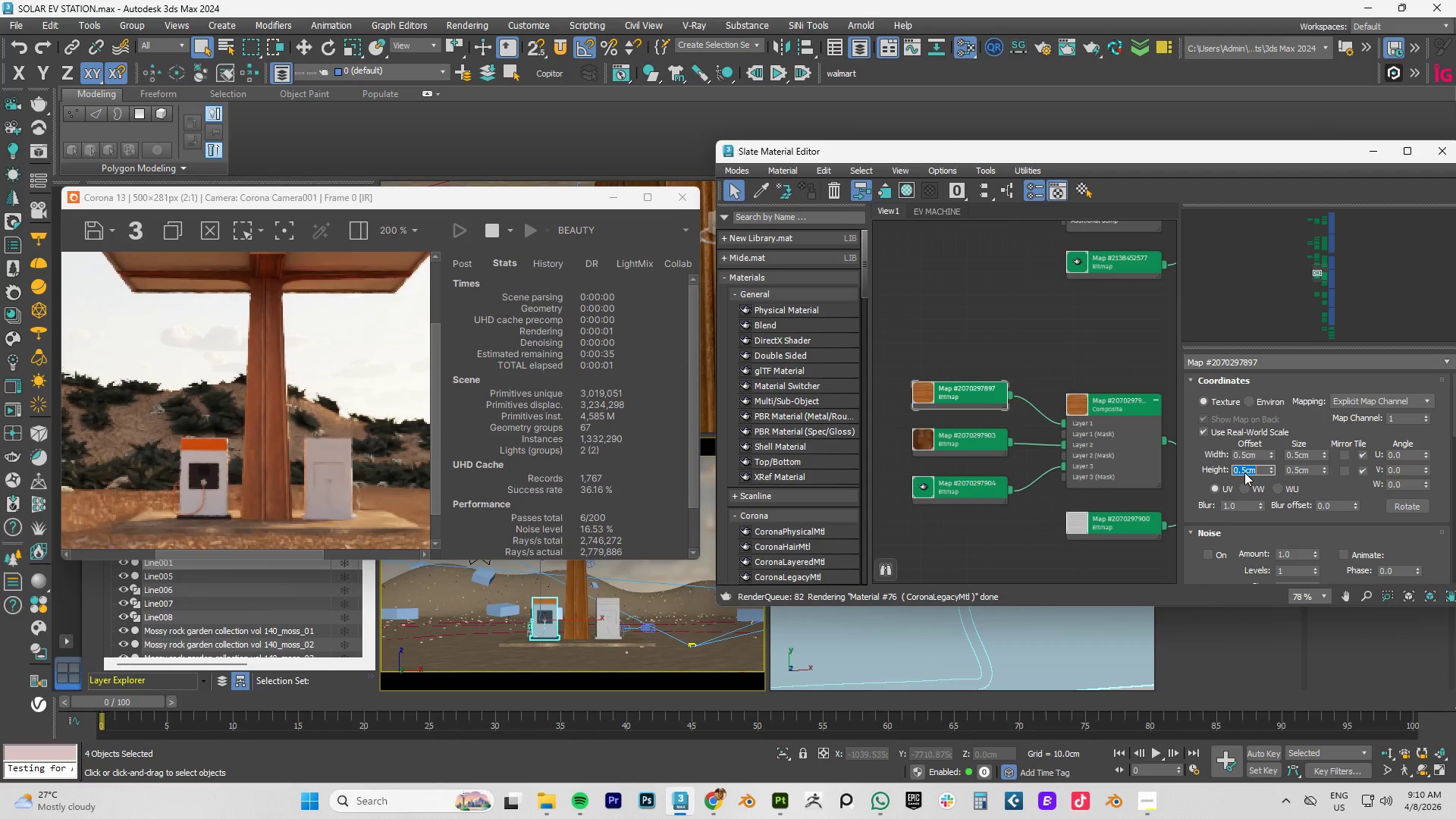 
left_click_drag(start_coordinate=[1272, 468], to_coordinate=[1272, 486])
 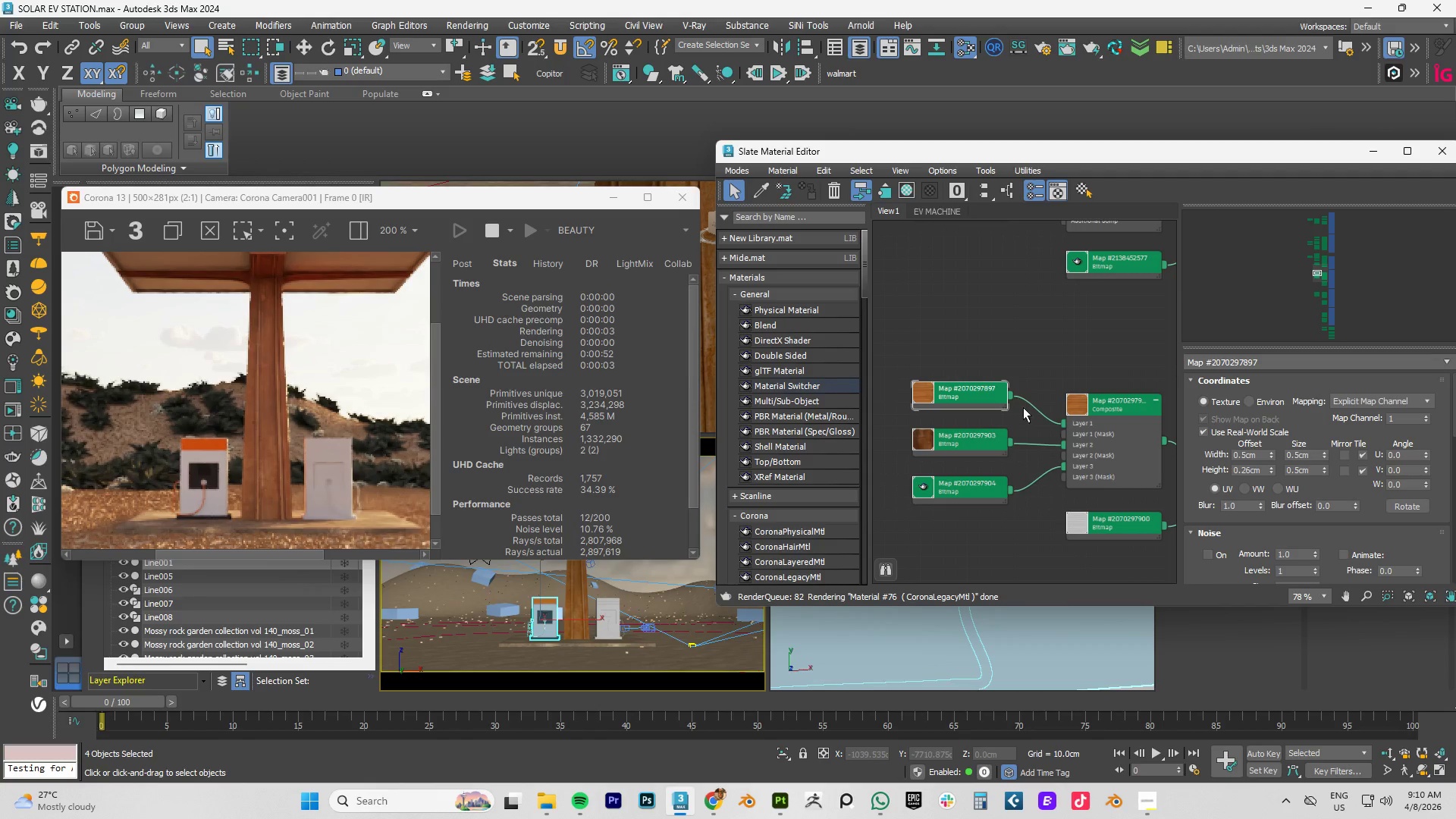 
wait(10.16)
 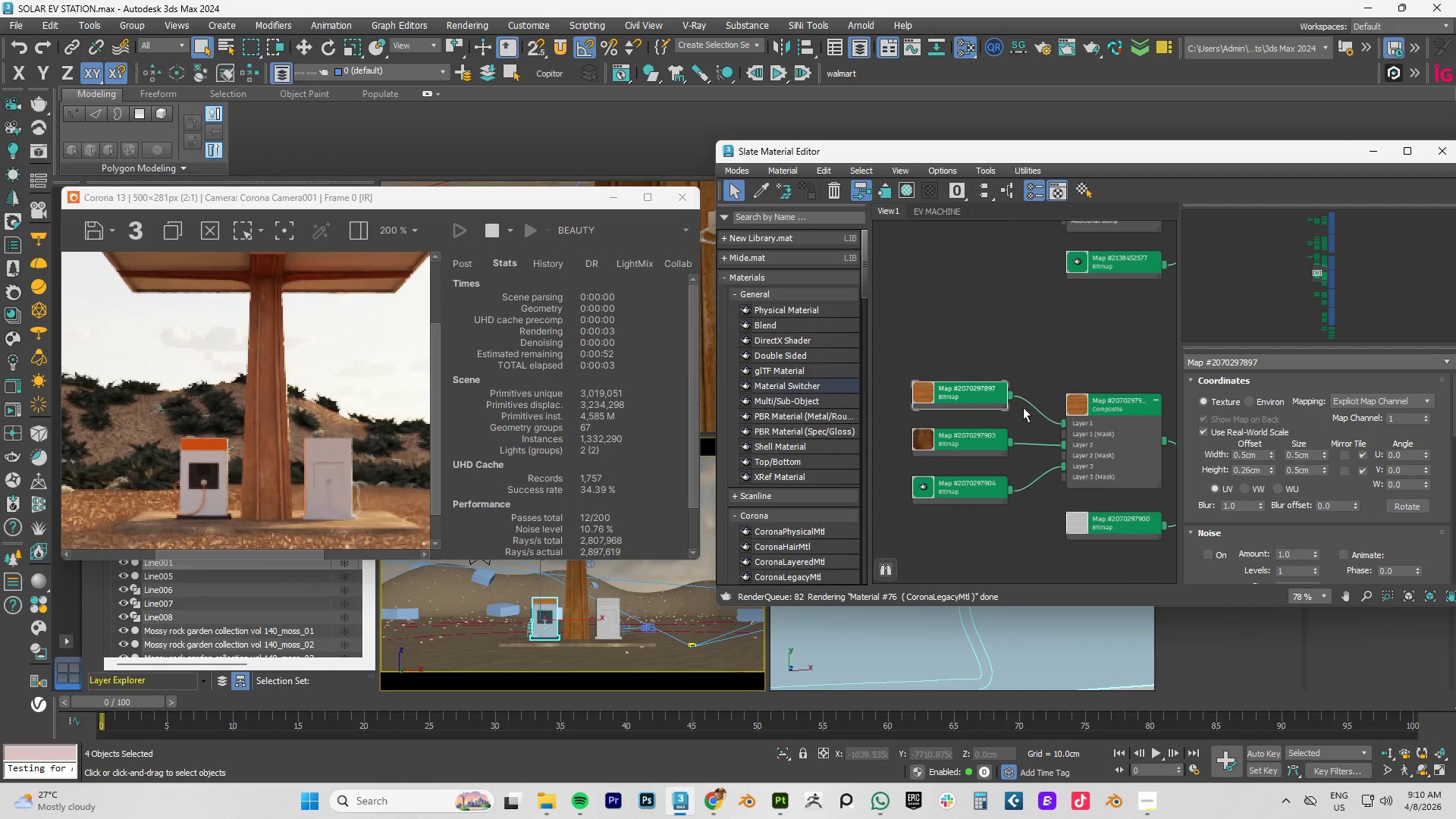 
left_click([1376, 155])
 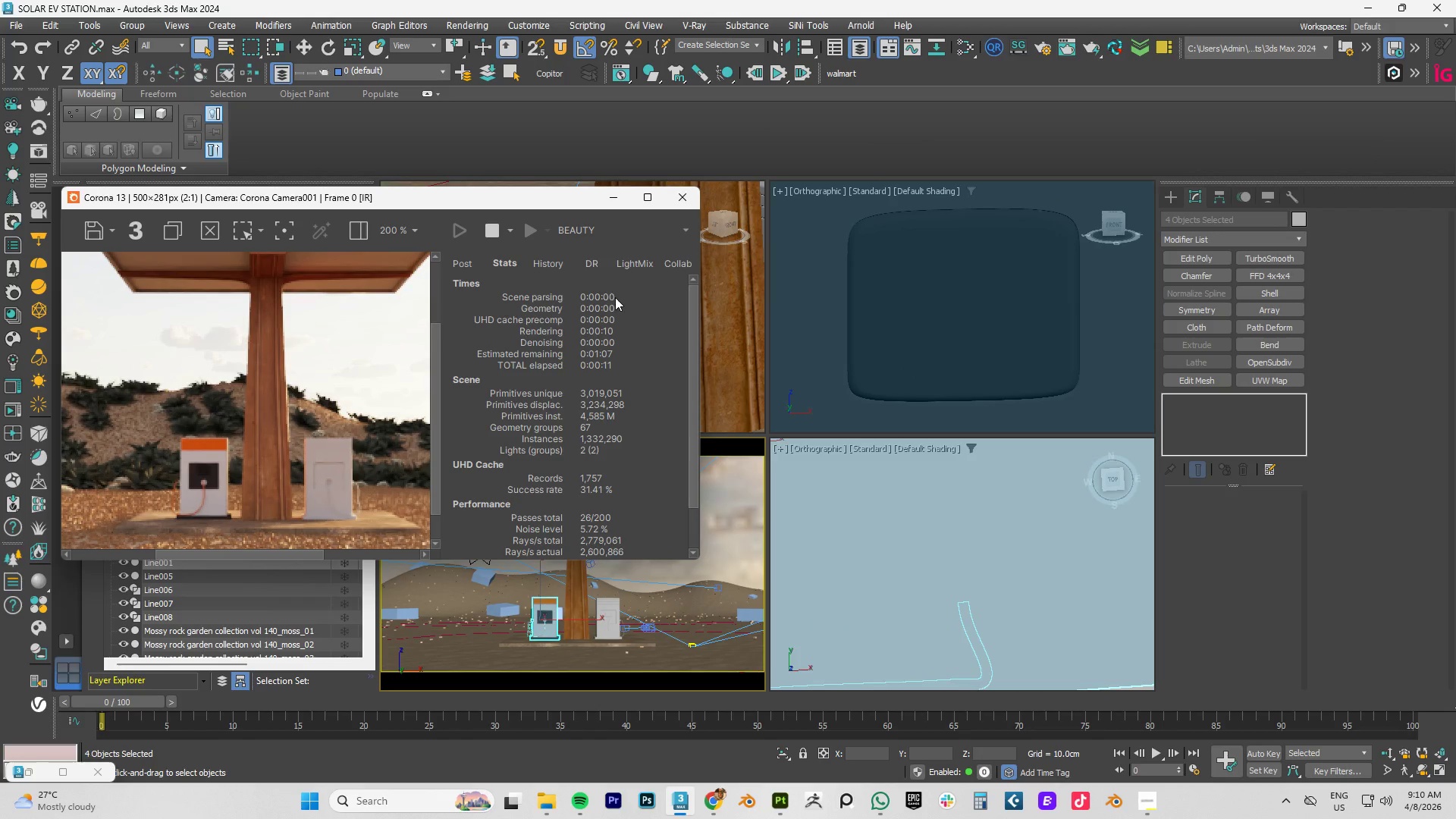 
left_click([607, 200])
 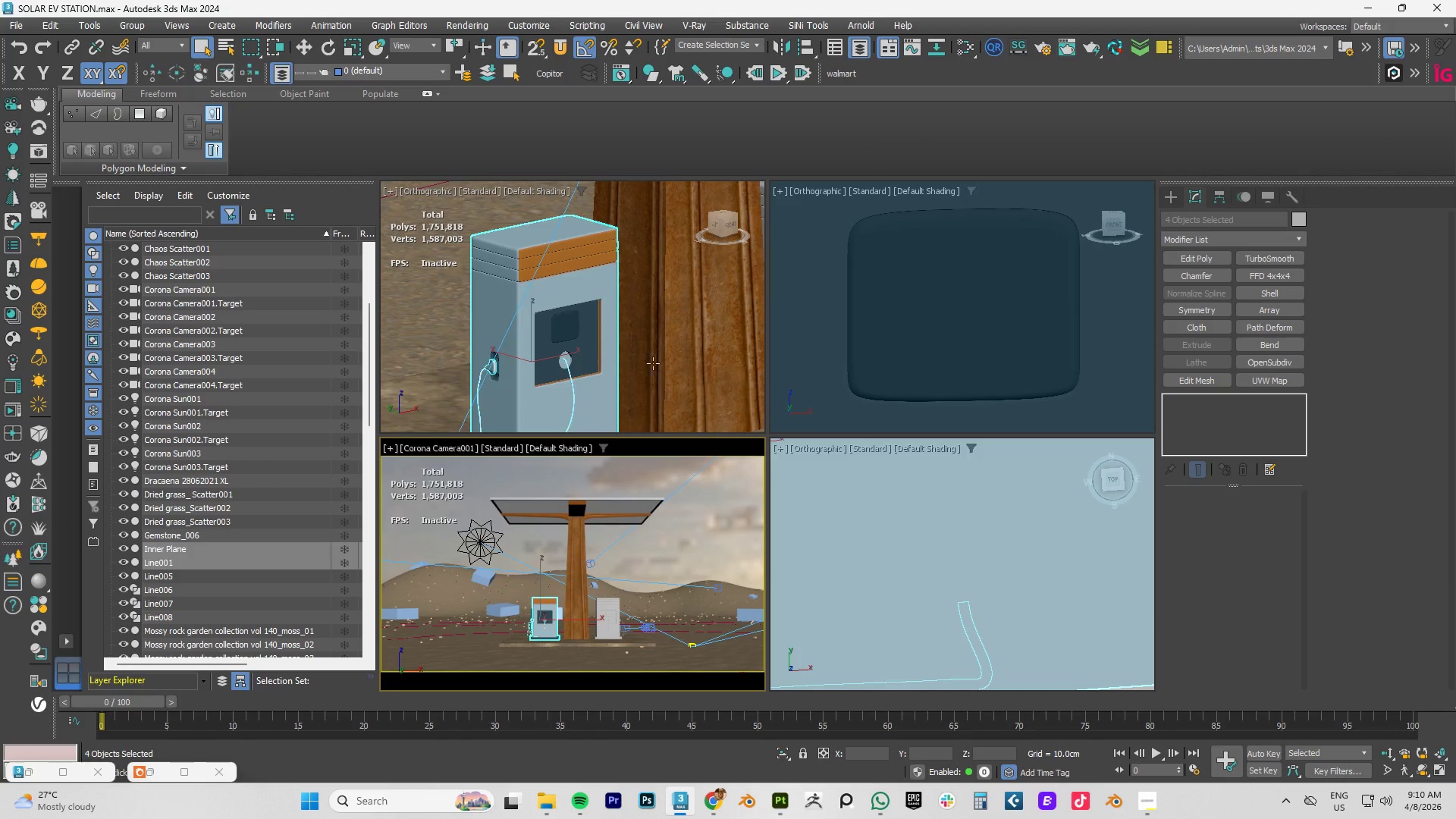 
scroll: coordinate [653, 356], scroll_direction: down, amount: 4.0
 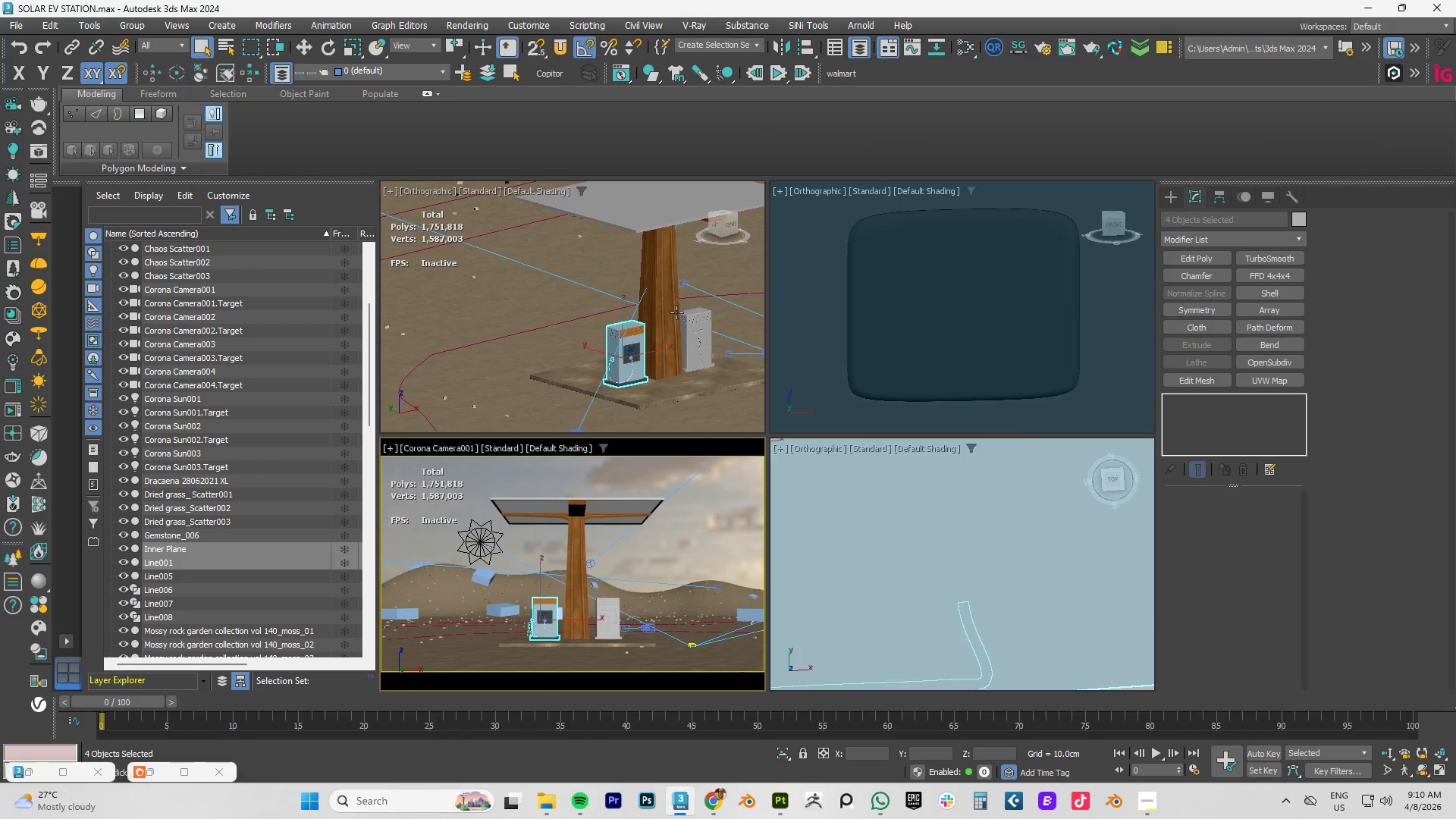 
scroll: coordinate [673, 311], scroll_direction: up, amount: 5.0
 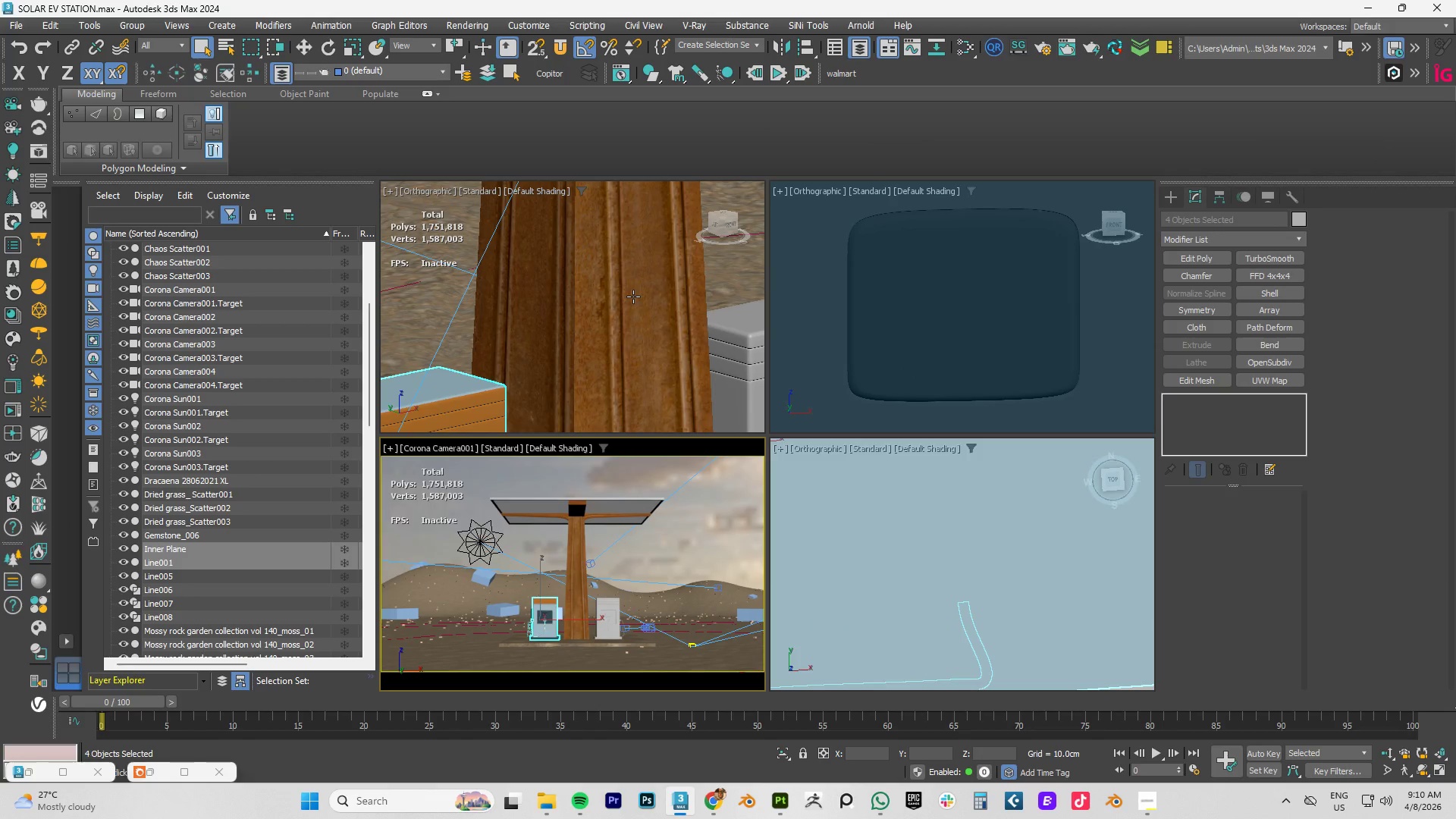 
scroll: coordinate [632, 292], scroll_direction: down, amount: 7.0
 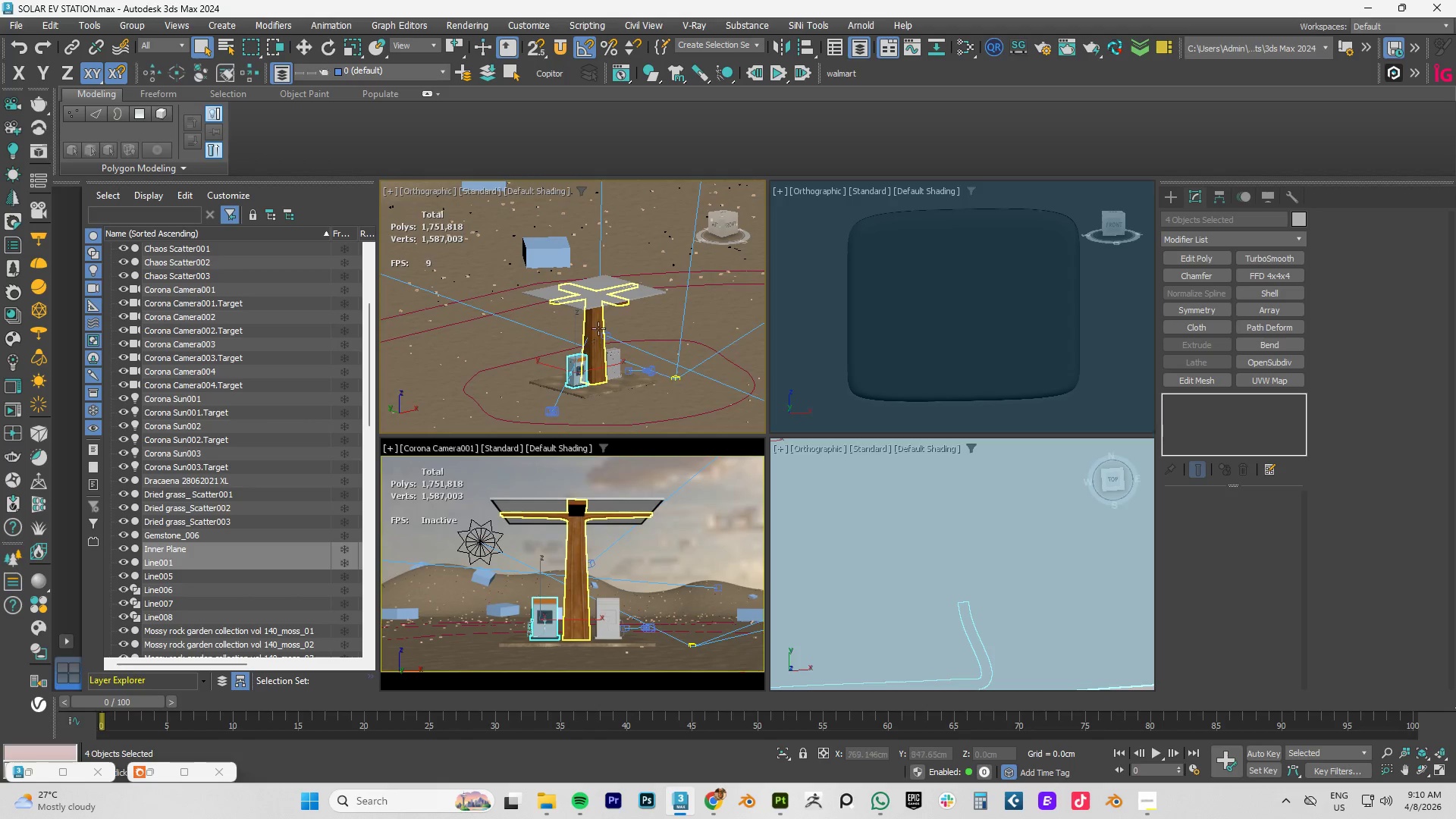 
scroll: coordinate [585, 309], scroll_direction: up, amount: 4.0
 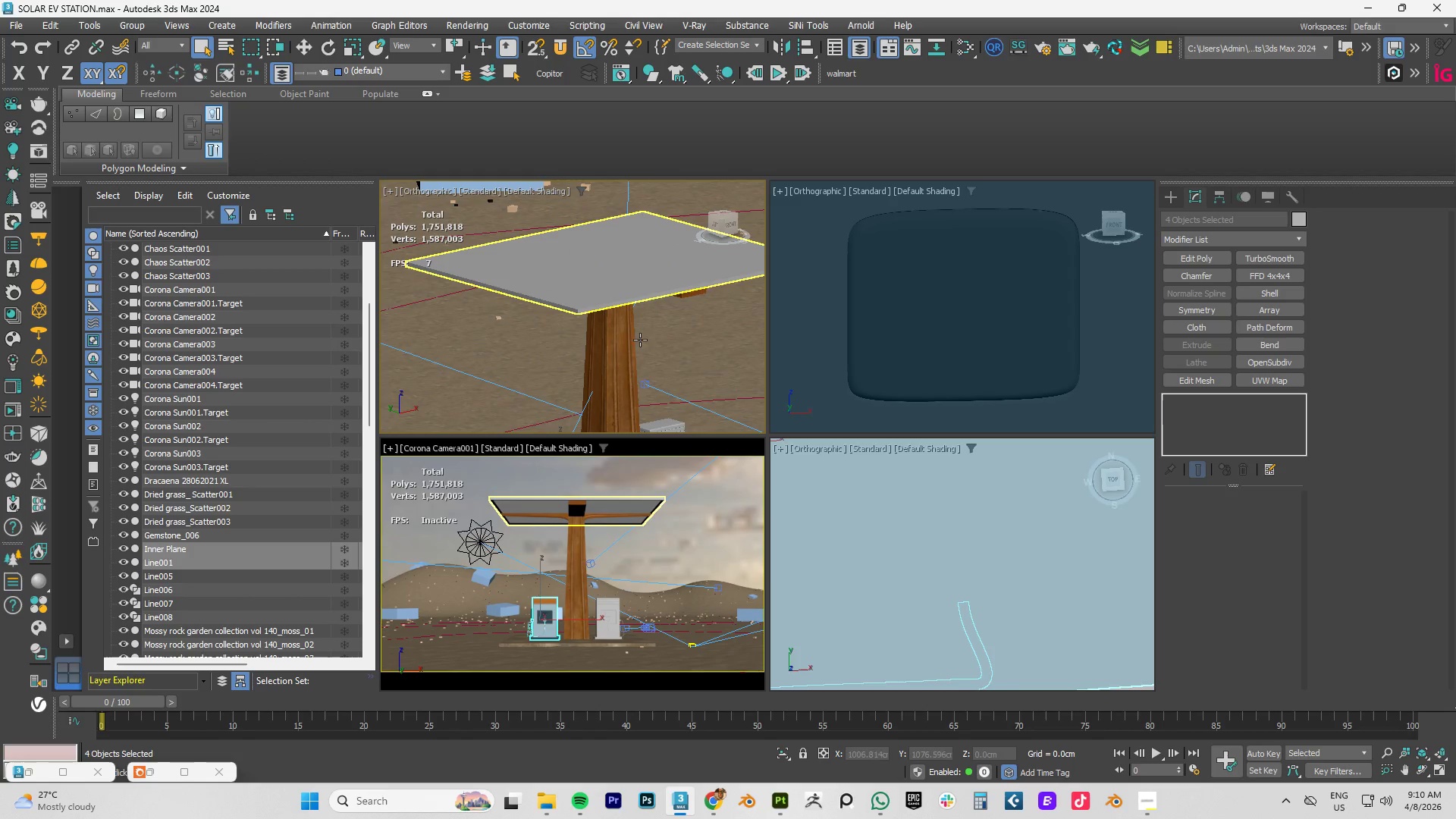 
hold_key(key=AltLeft, duration=1.5)
 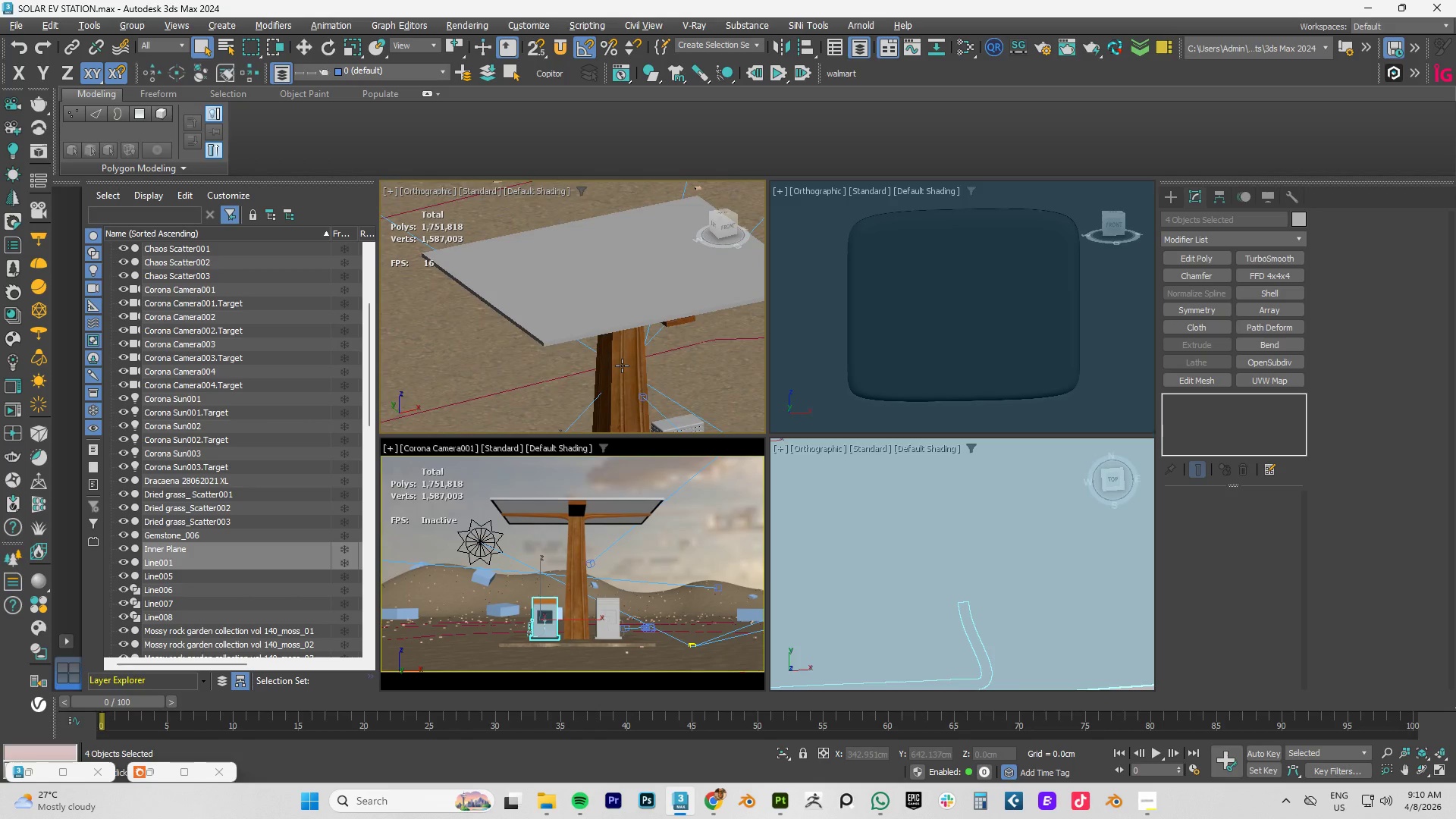 
hold_key(key=AltLeft, duration=0.66)
 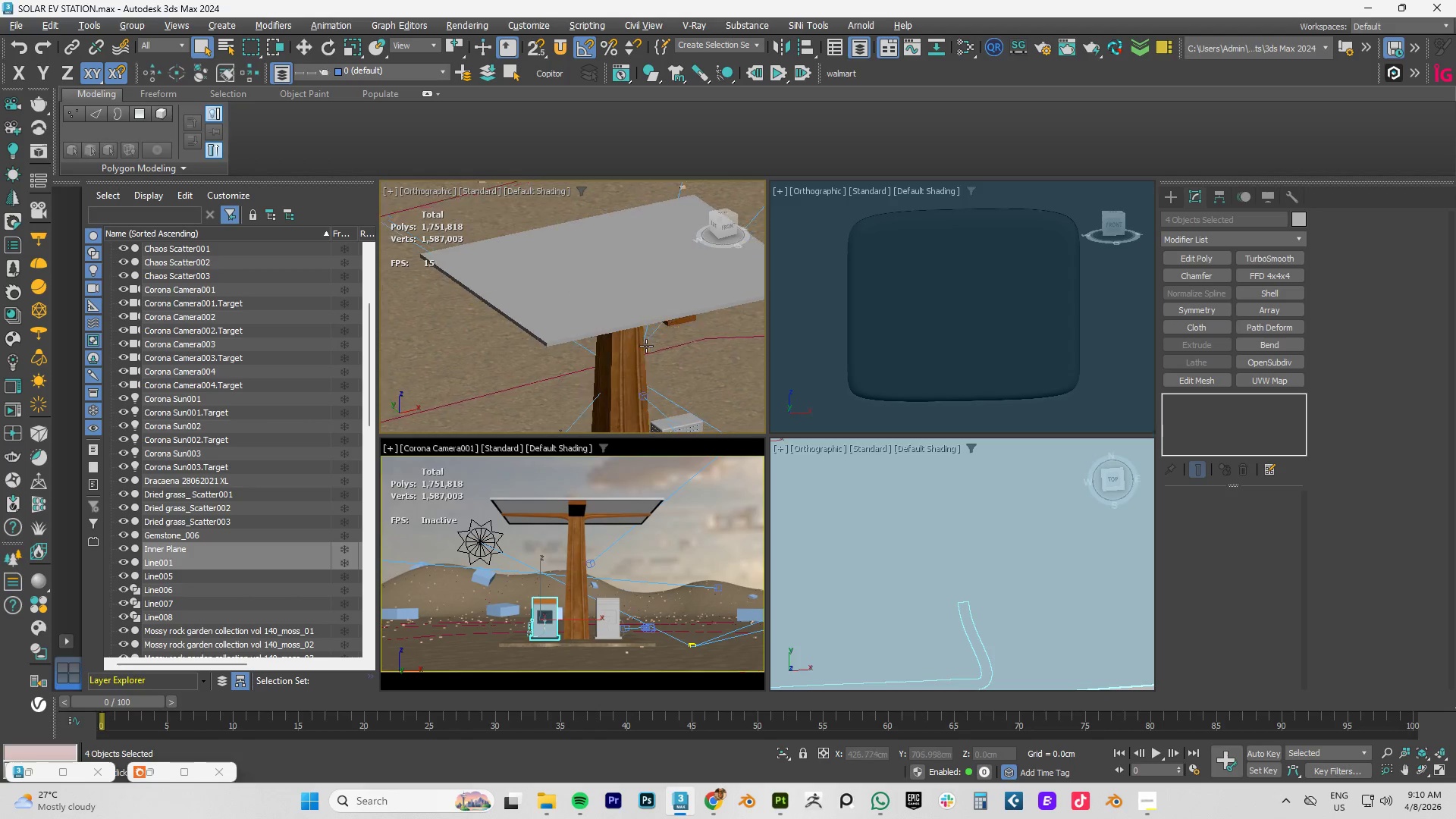 
hold_key(key=AltLeft, duration=0.97)
 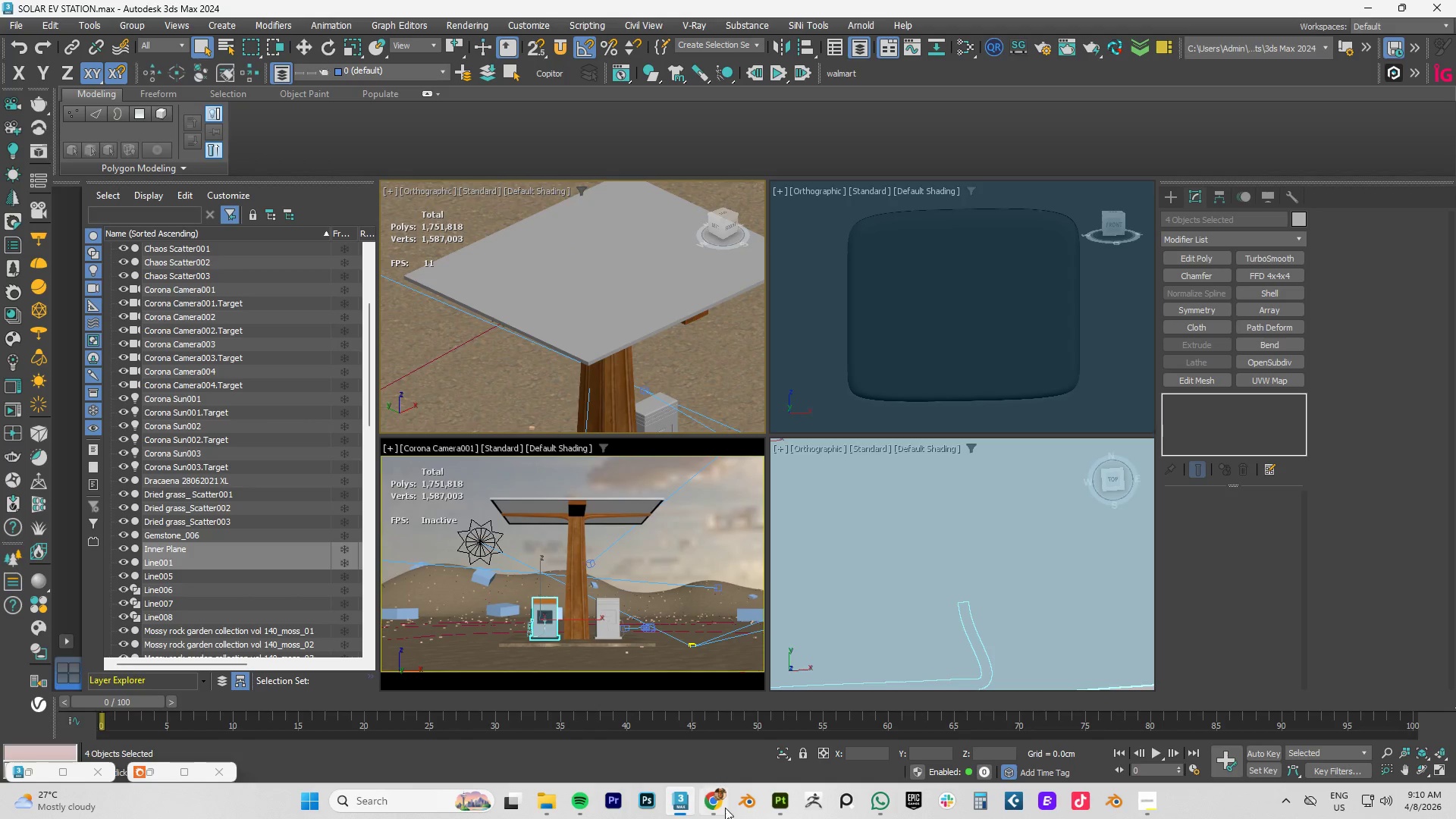 
left_click([716, 808])
 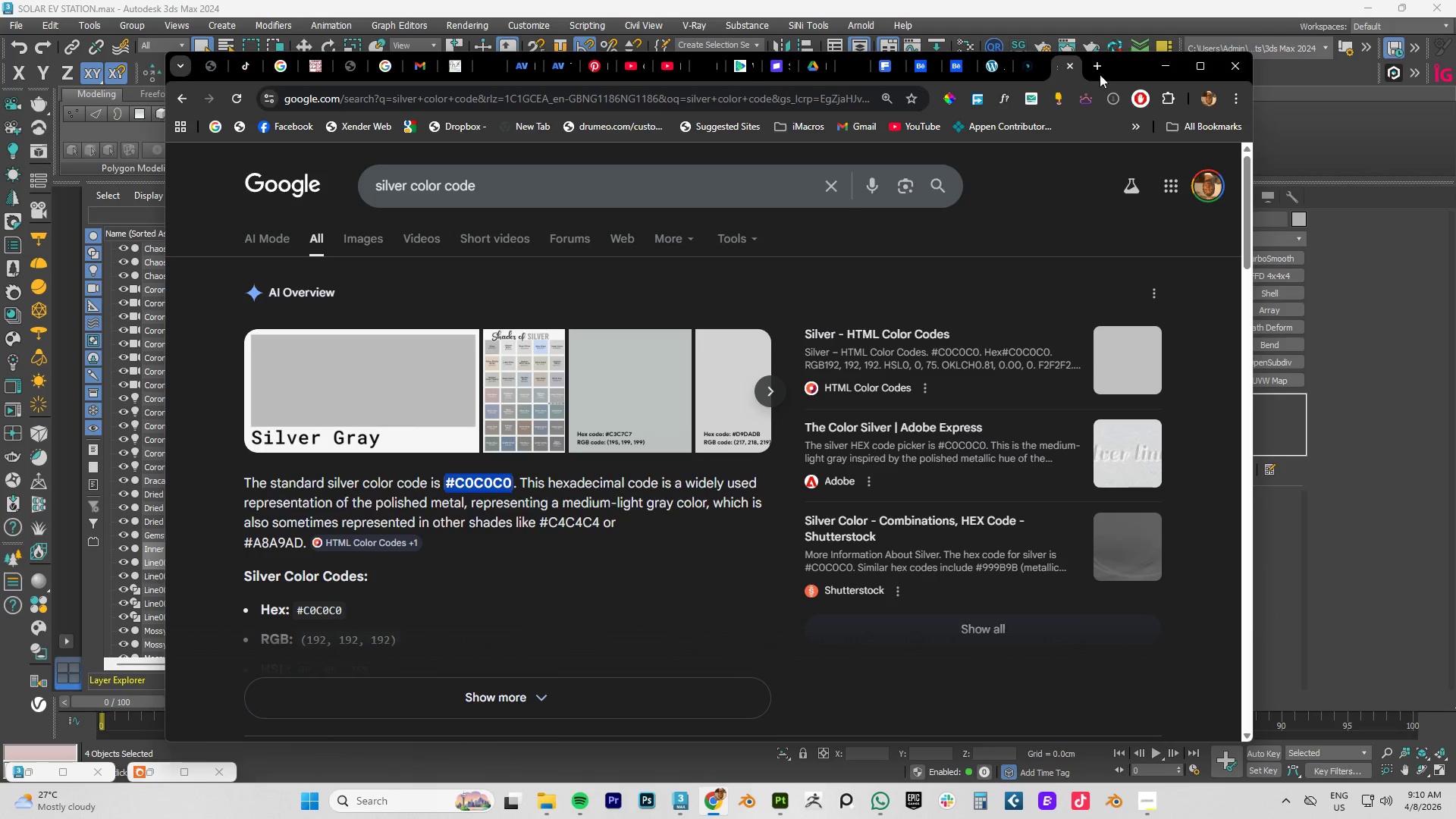 
left_click([1093, 65])
 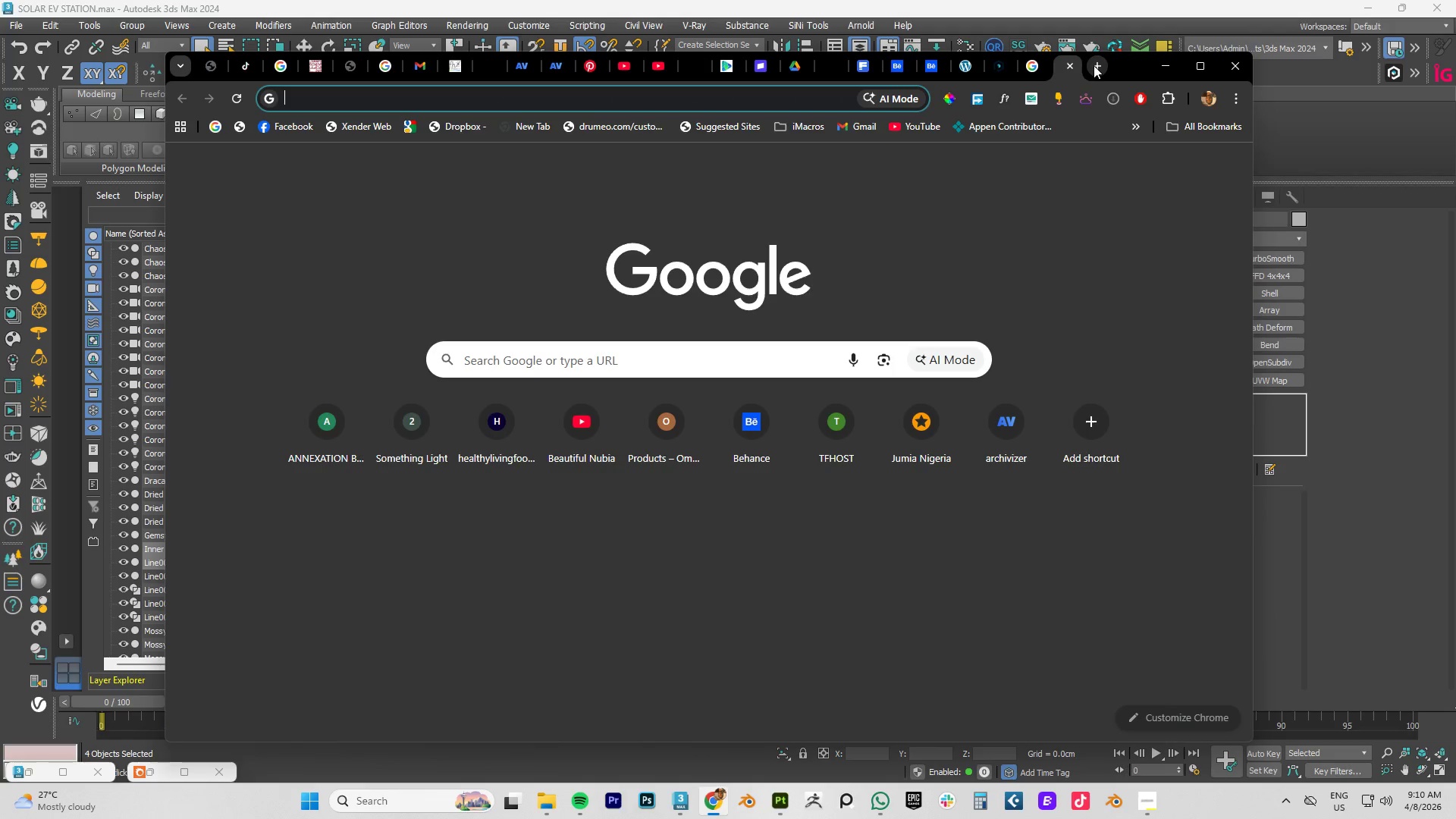 
type(solar panel texture)
 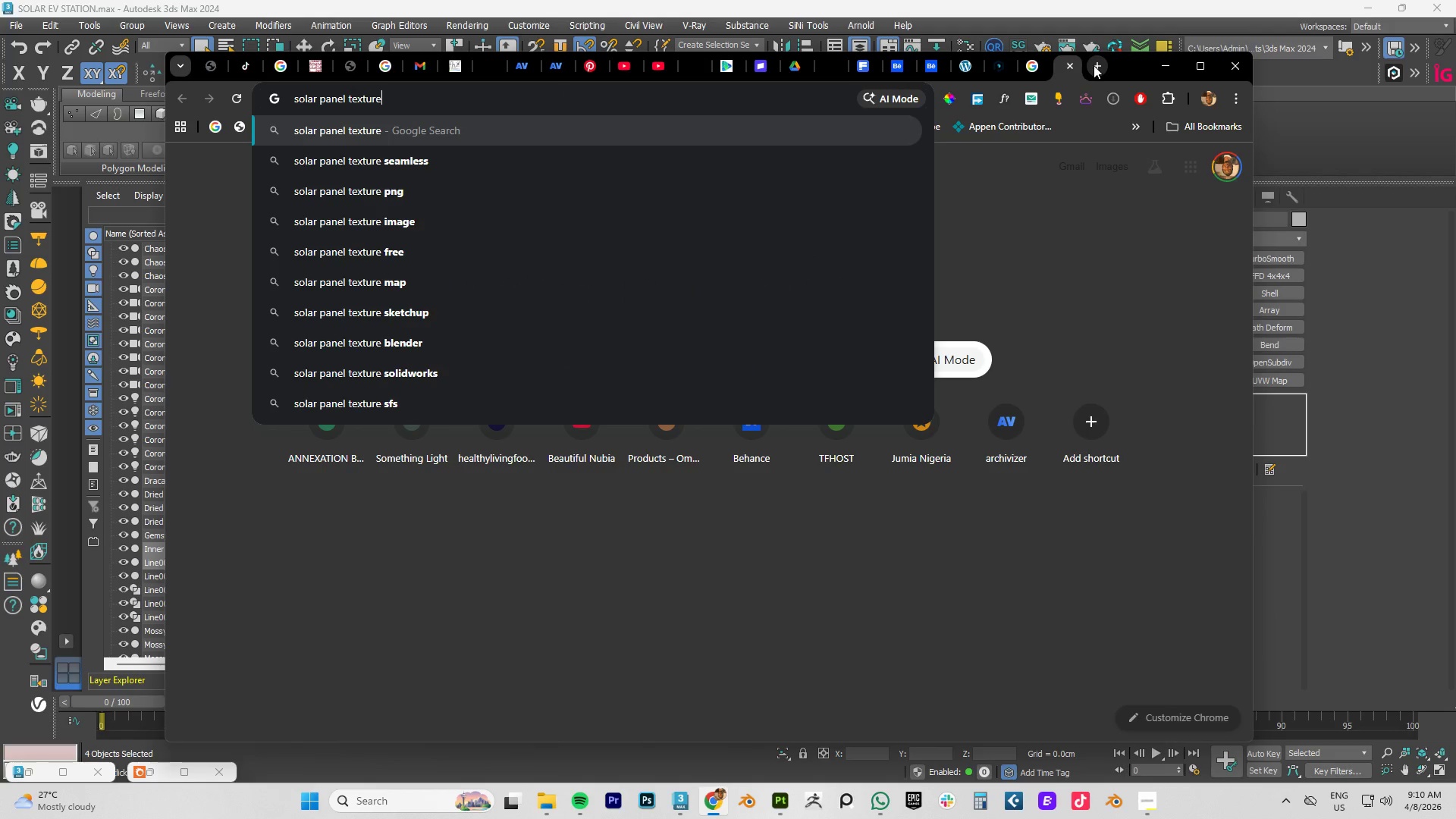 
key(Enter)
 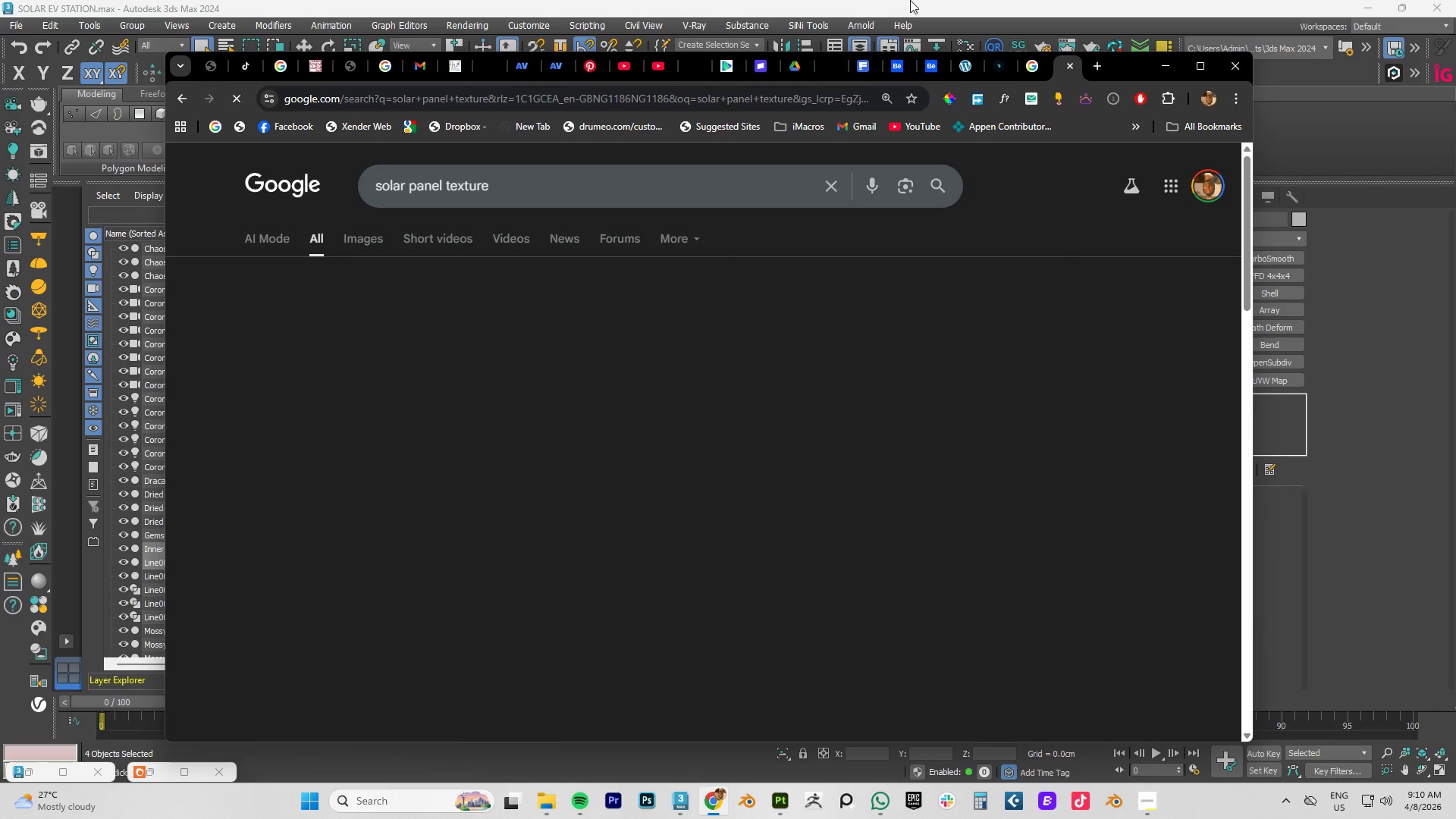 
mouse_move([754, 277])
 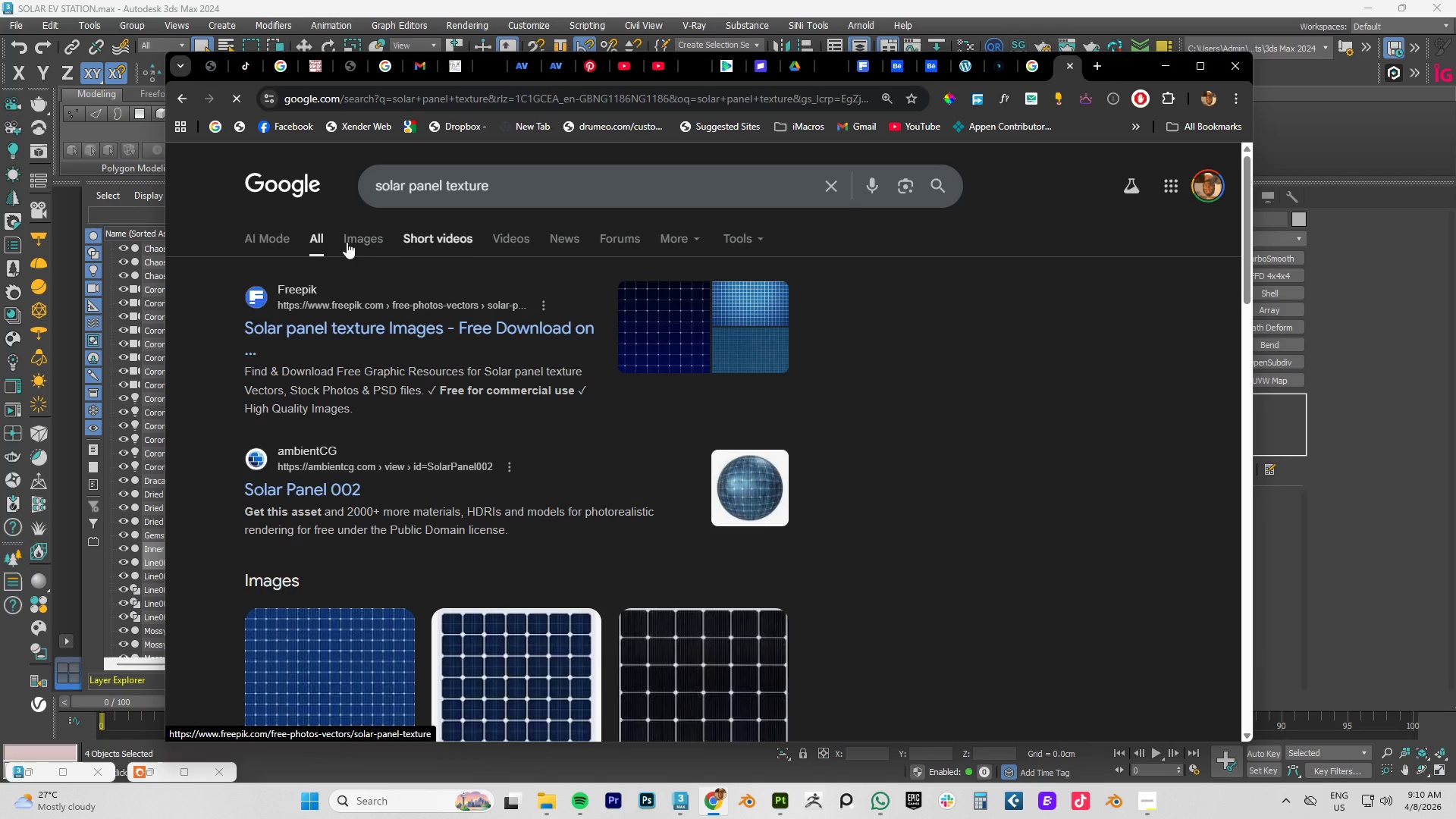 
left_click([363, 239])
 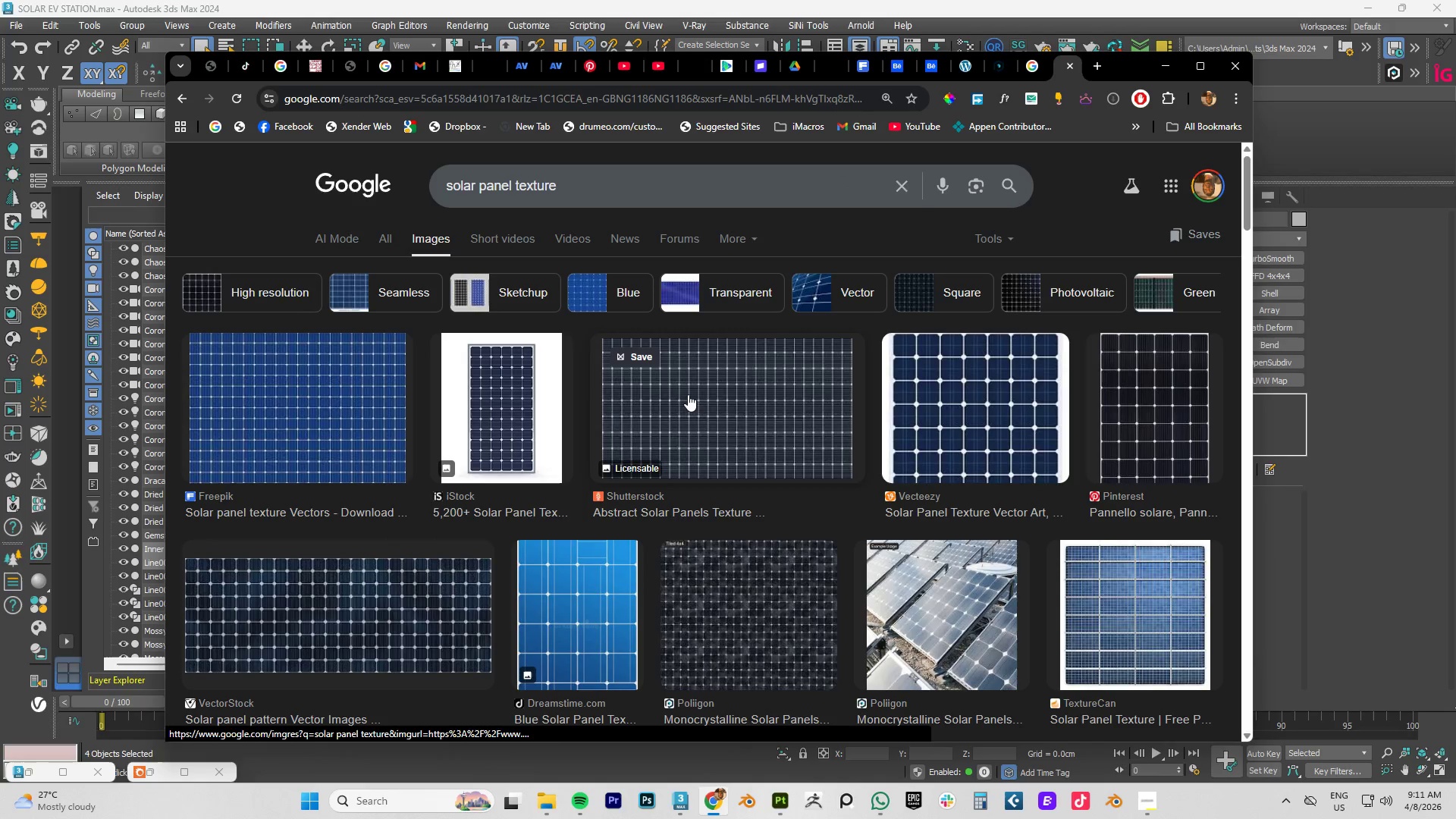 
wait(8.41)
 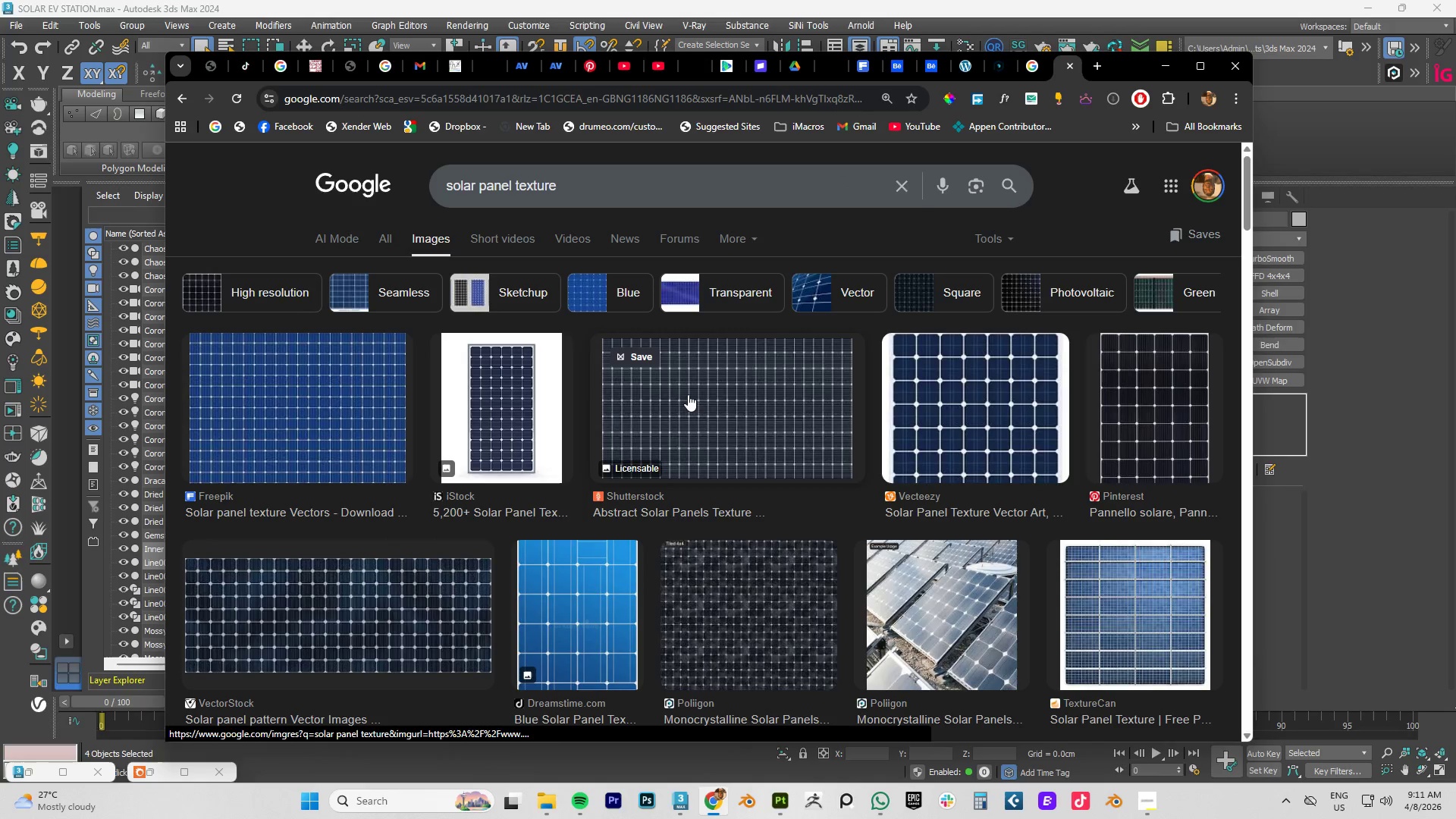 
scroll: coordinate [1043, 458], scroll_direction: down, amount: 4.0
 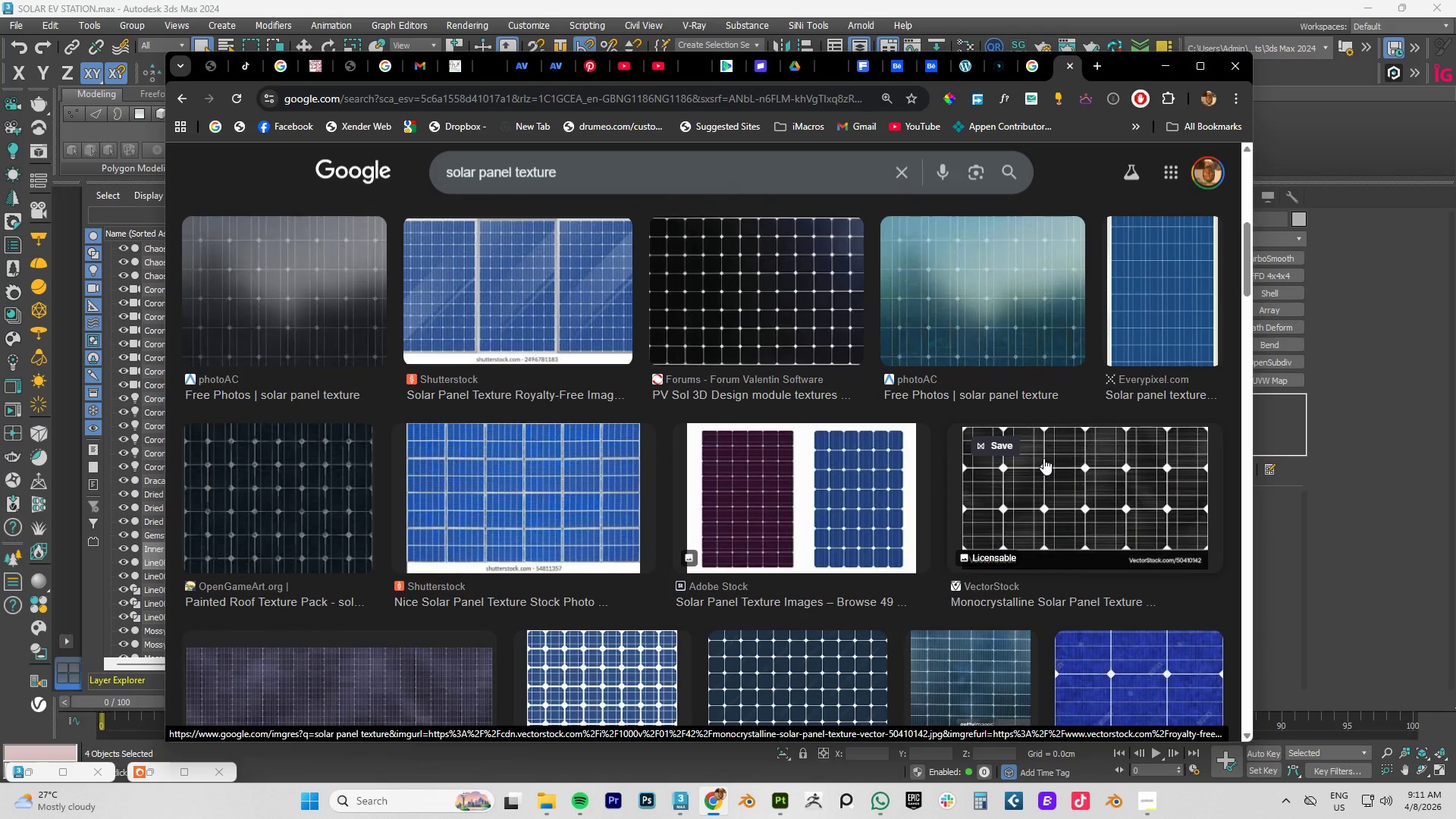 
scroll: coordinate [952, 444], scroll_direction: up, amount: 1.0
 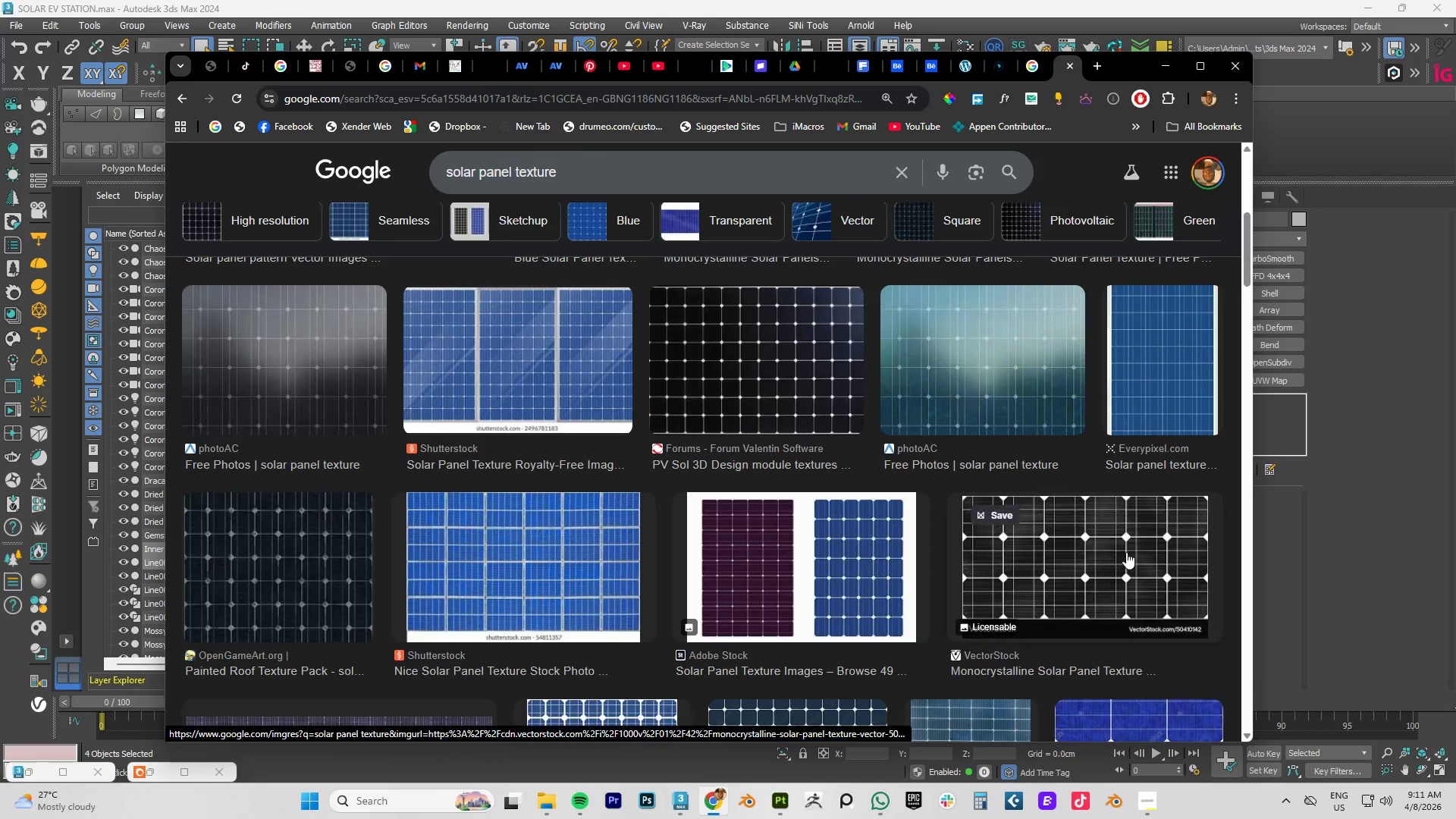 
left_click([1127, 552])
 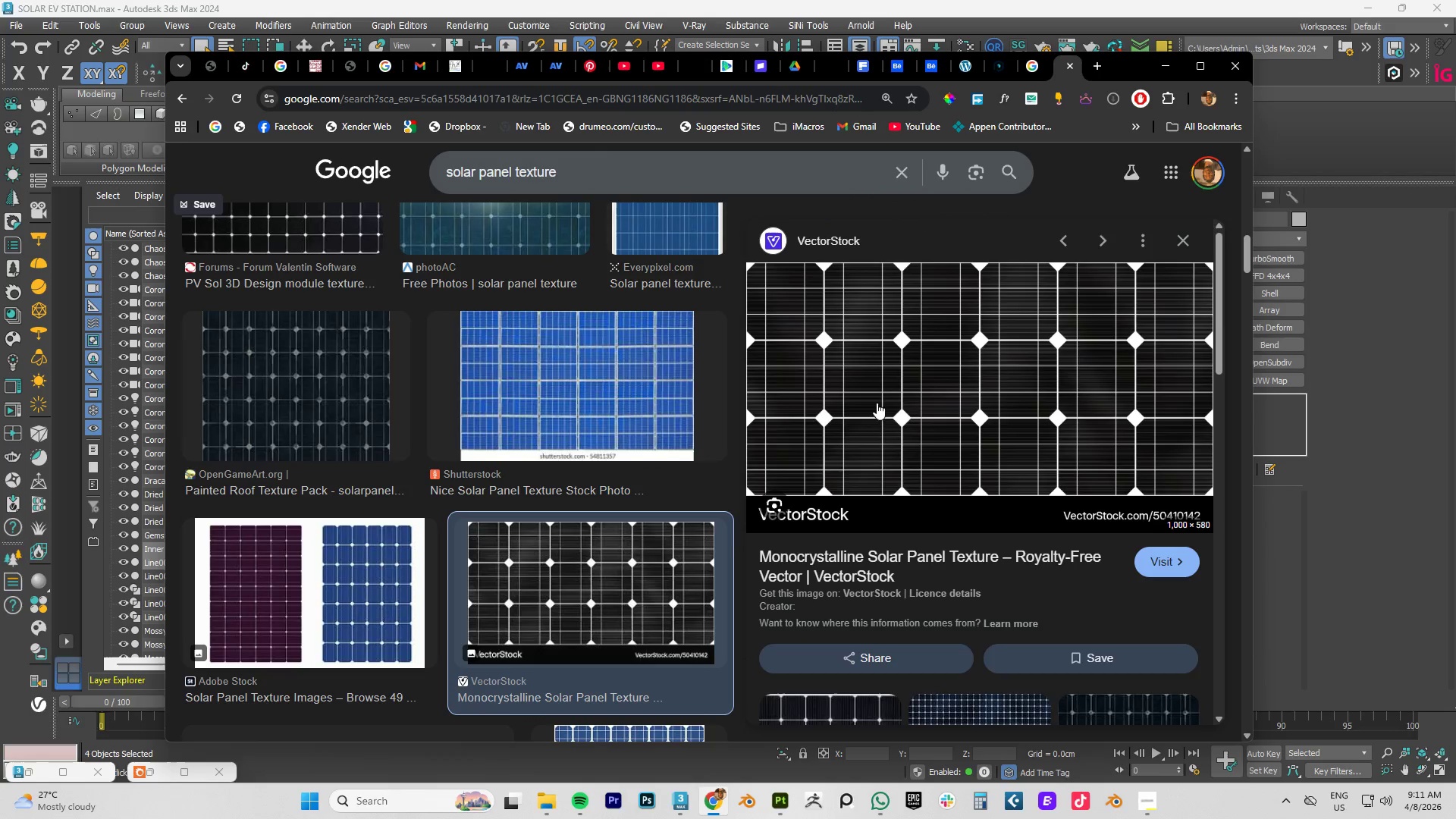 
scroll: coordinate [882, 346], scroll_direction: down, amount: 5.0
 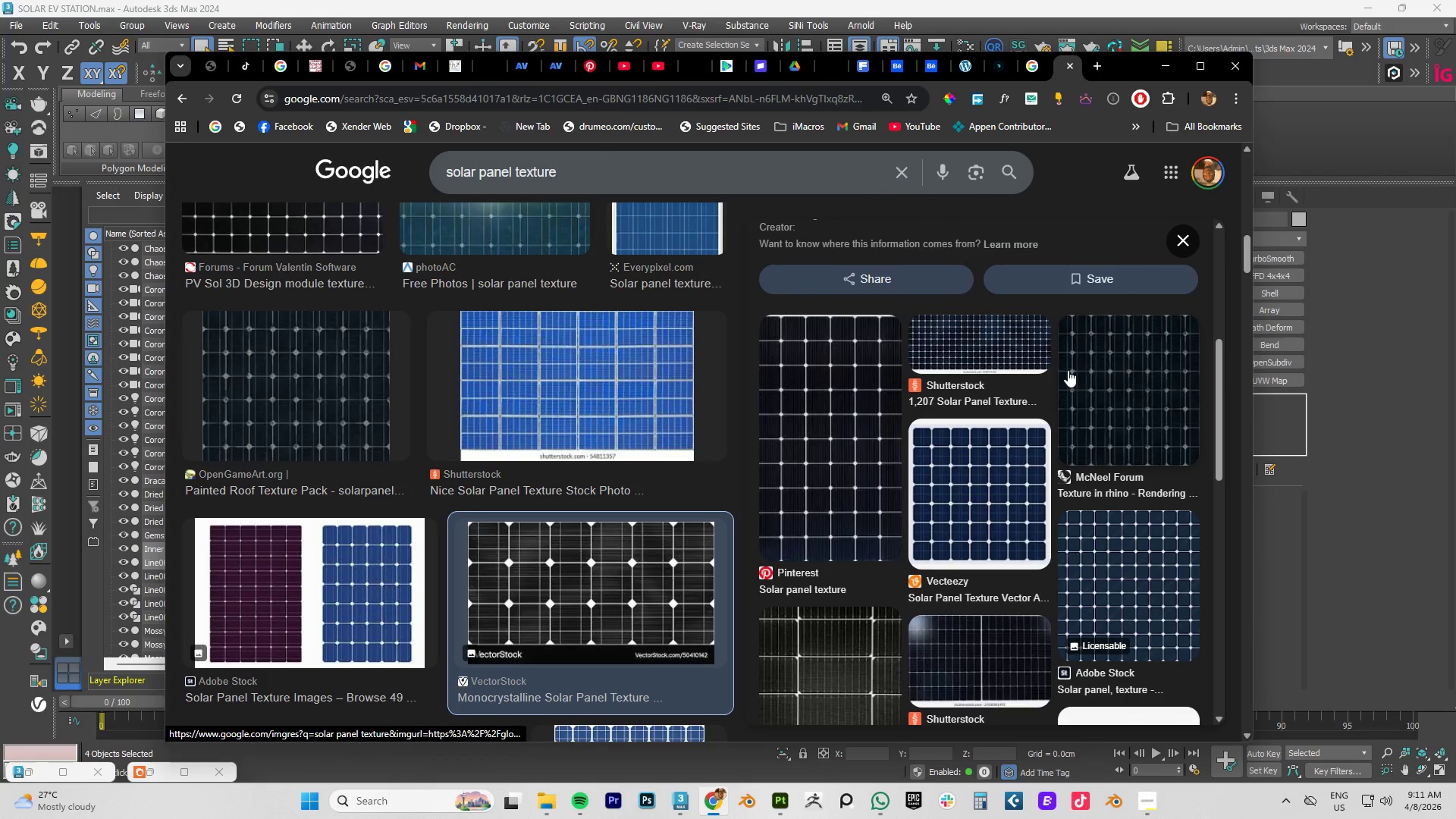 
left_click([1109, 370])
 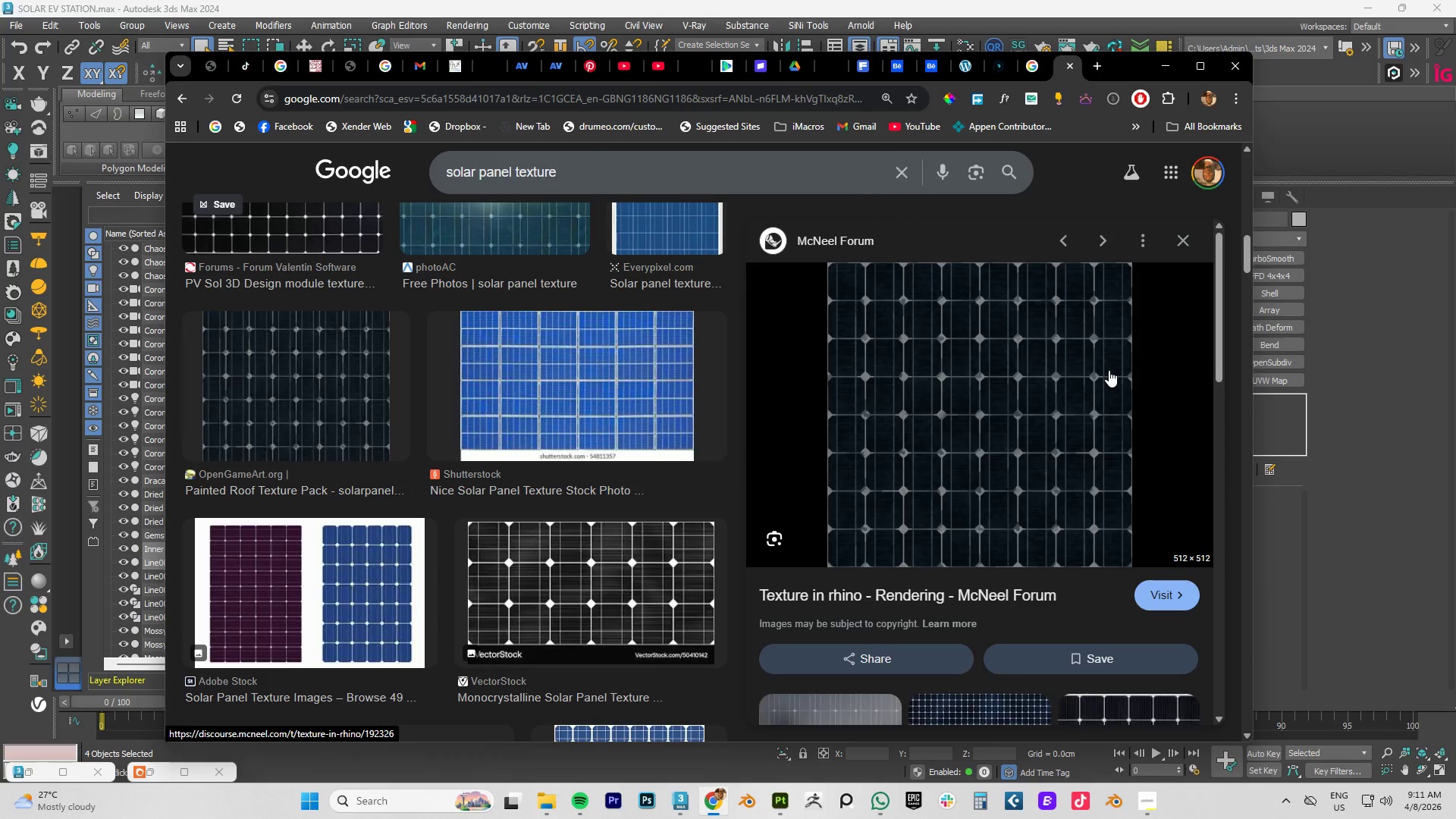 
scroll: coordinate [1109, 370], scroll_direction: up, amount: 7.0
 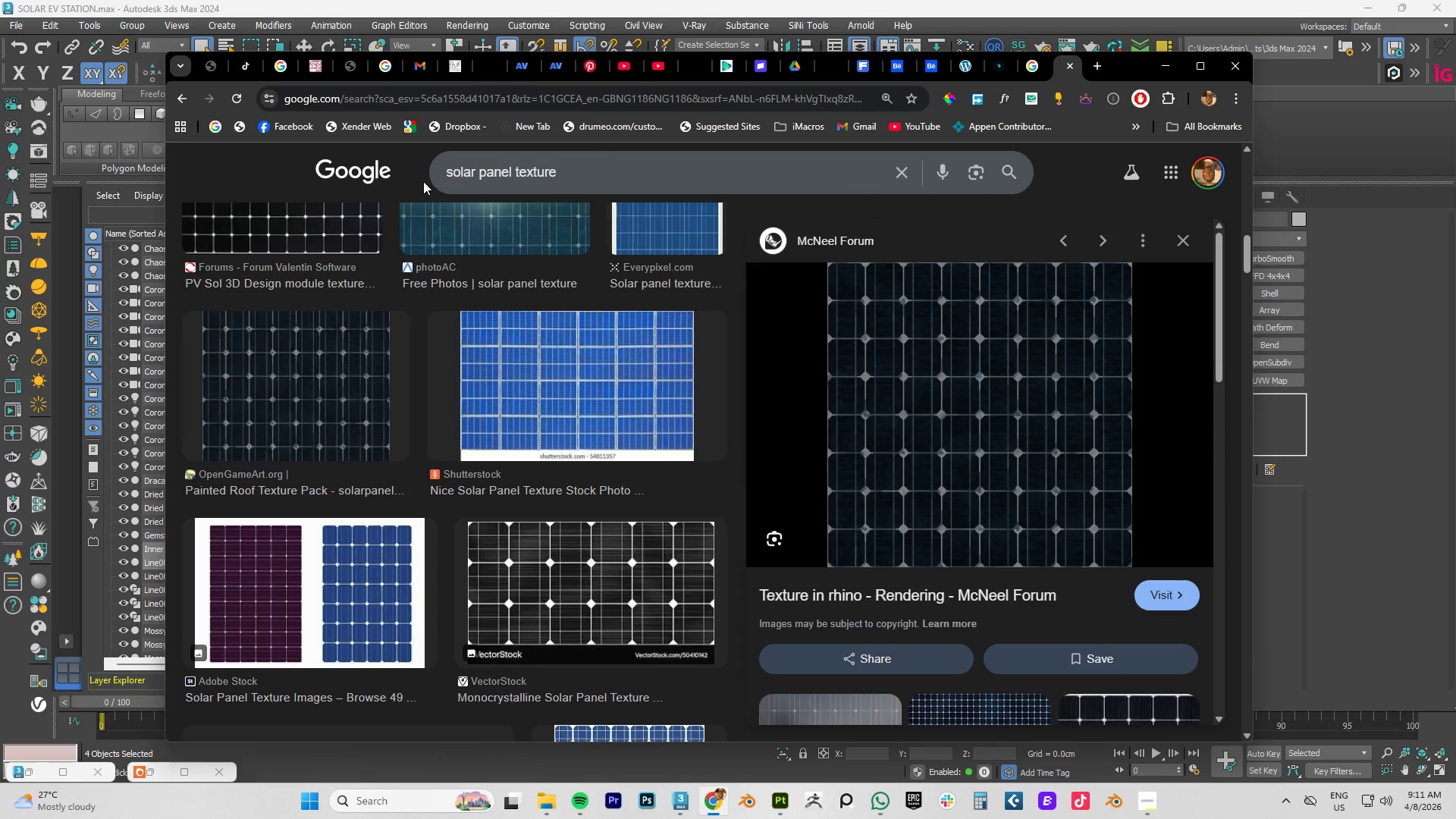 
left_click([188, 102])
 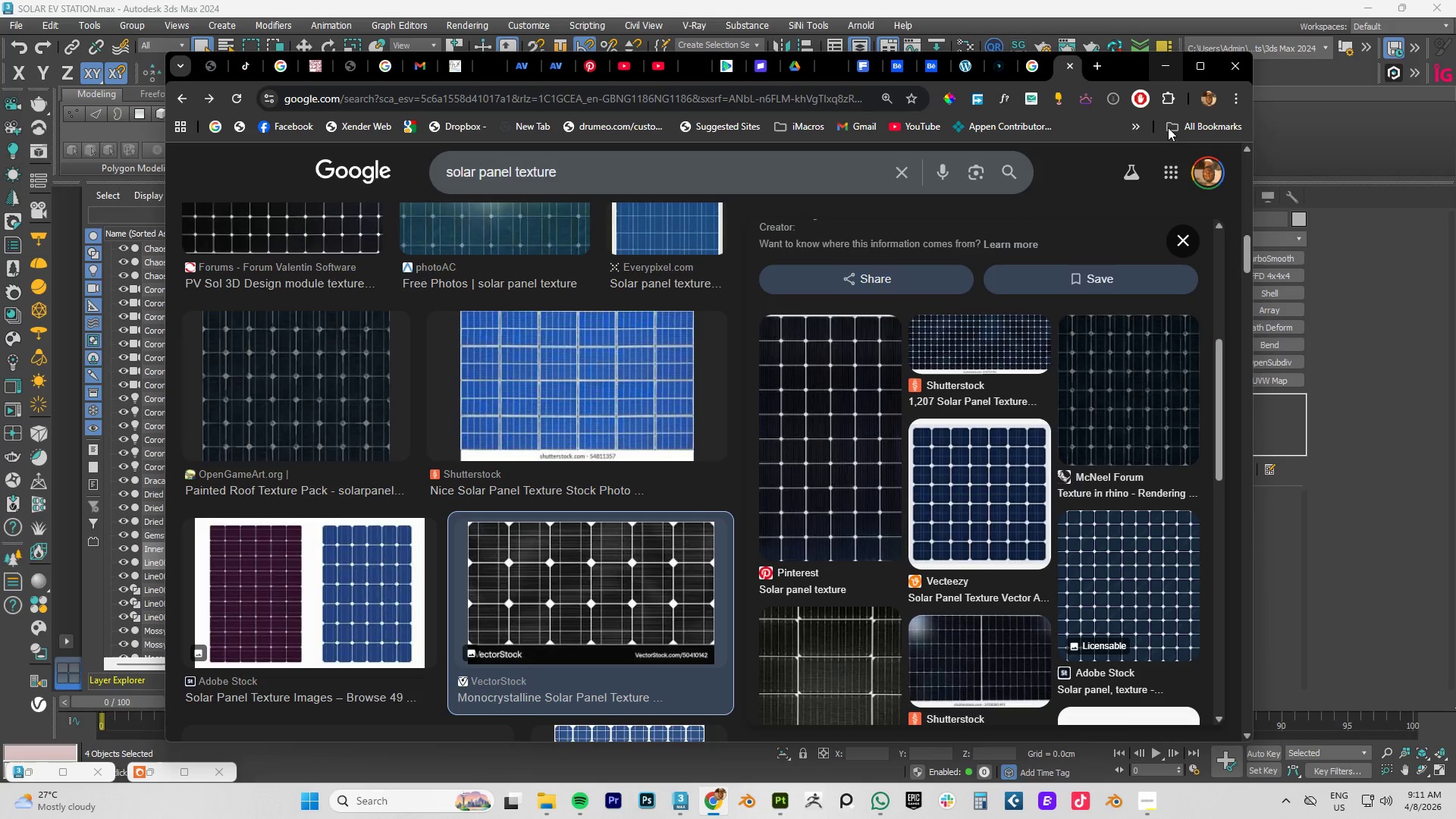 
scroll: coordinate [873, 475], scroll_direction: up, amount: 9.0
 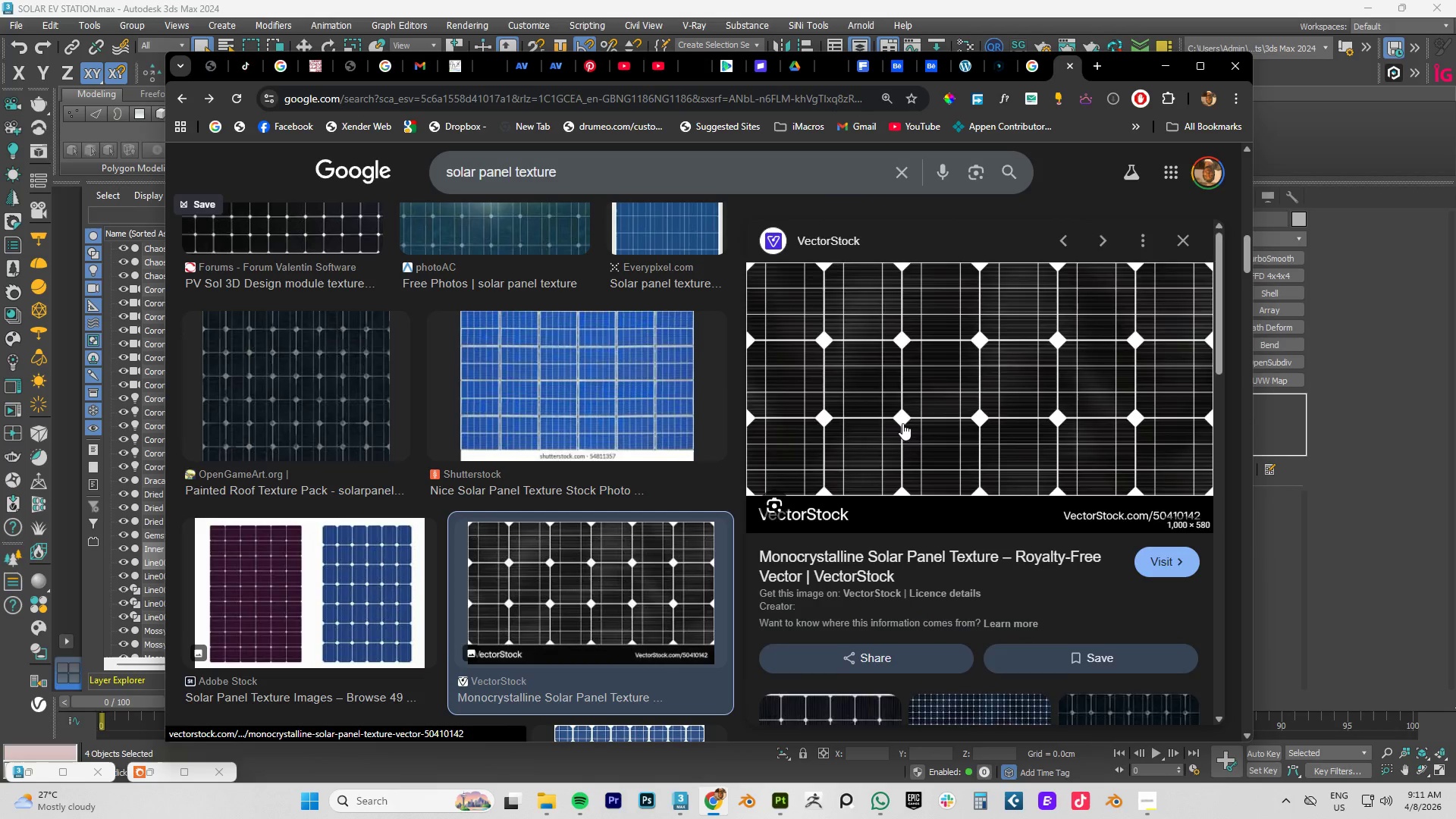 
scroll: coordinate [902, 423], scroll_direction: down, amount: 5.0
 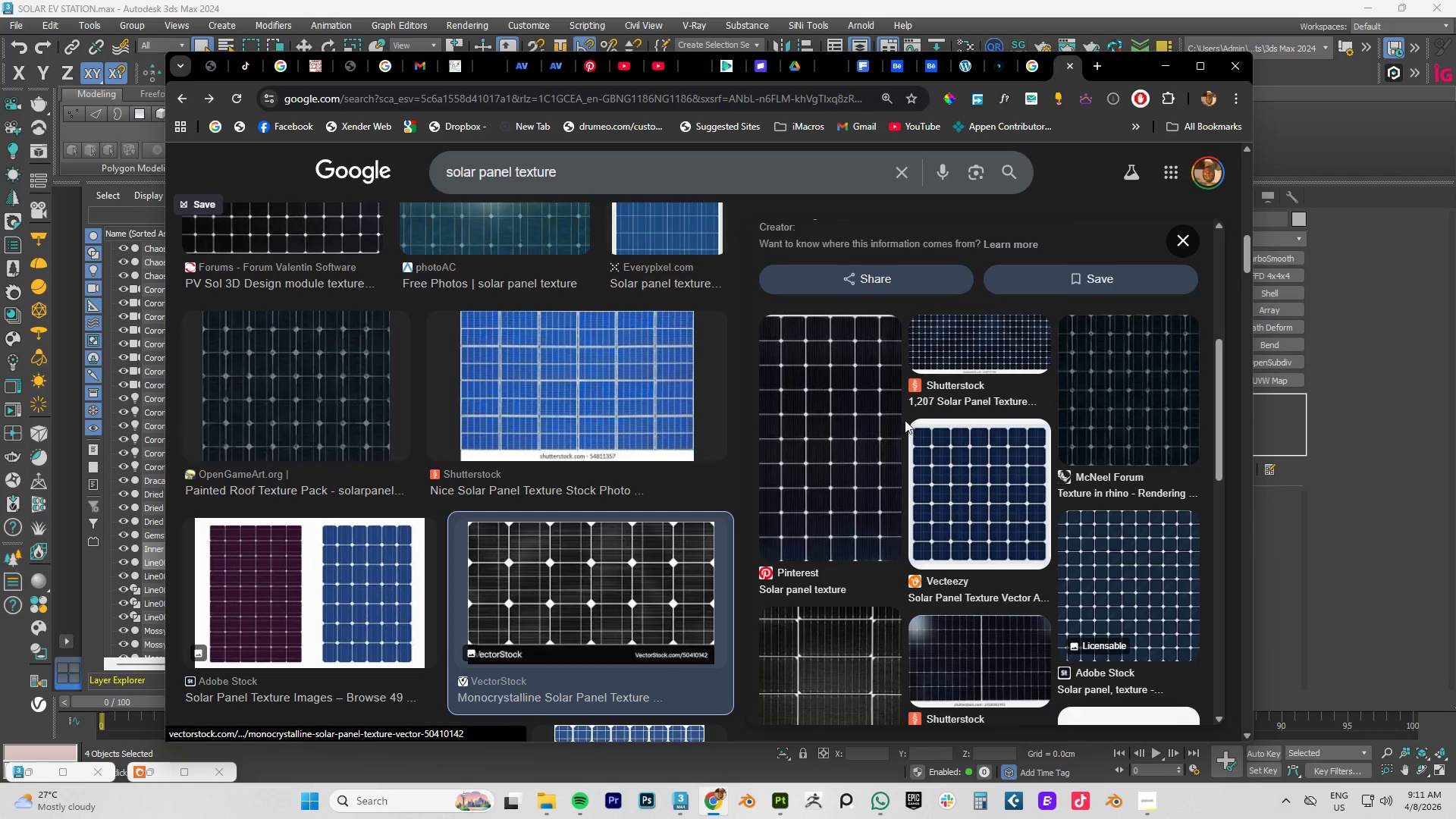 
scroll: coordinate [906, 419], scroll_direction: up, amount: 6.0
 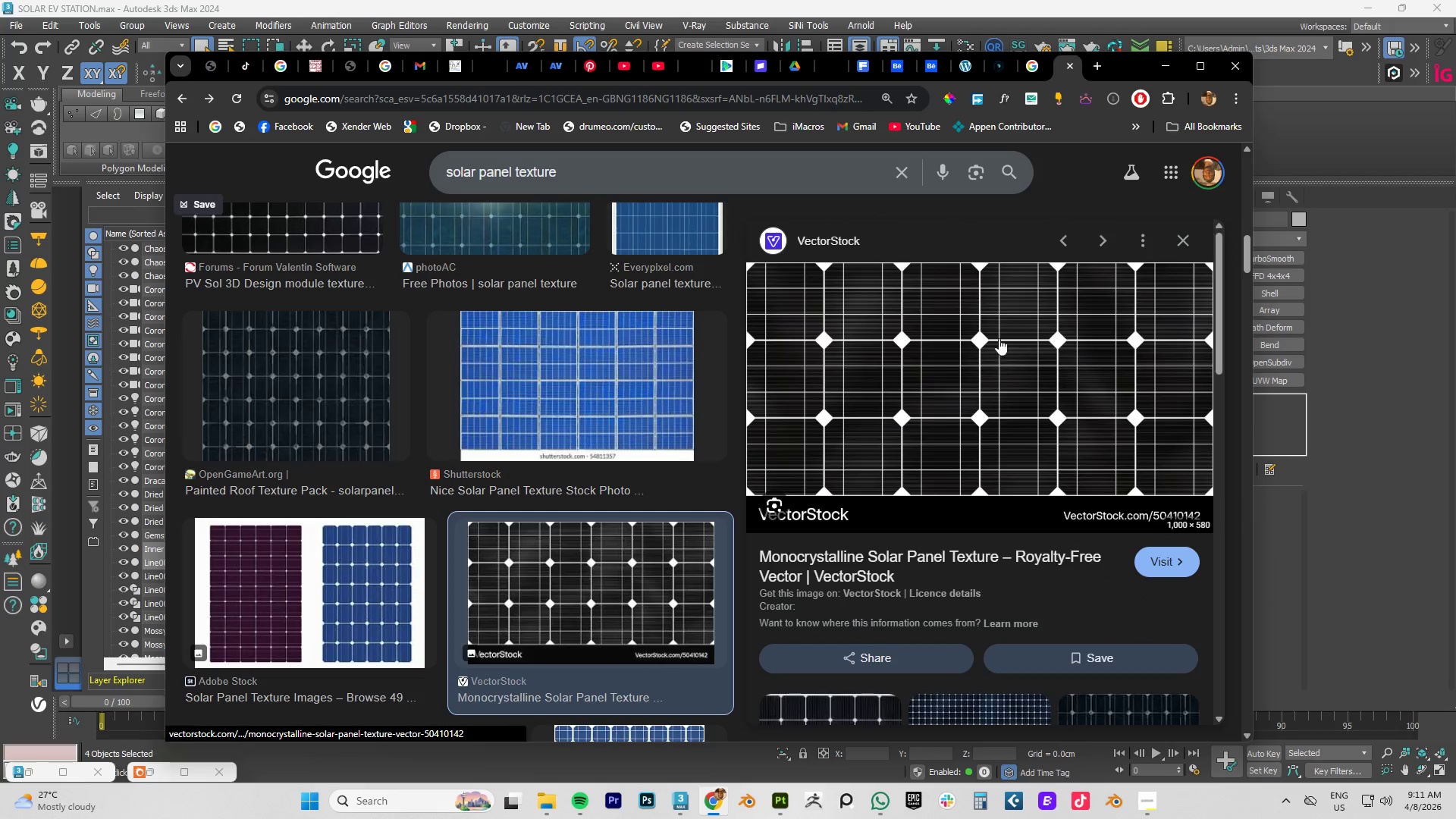 
left_click([963, 342])
 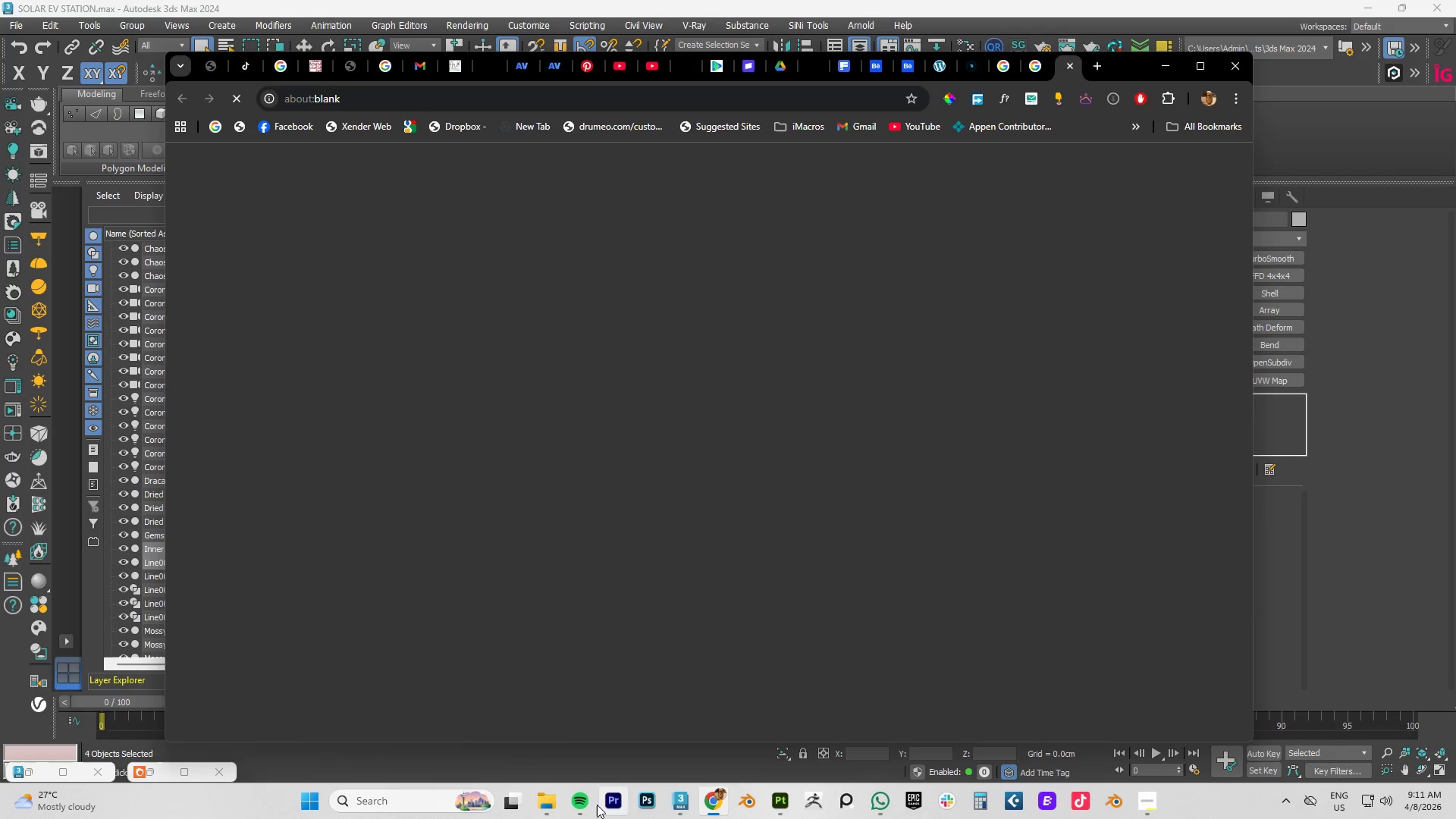 
left_click([641, 798])
 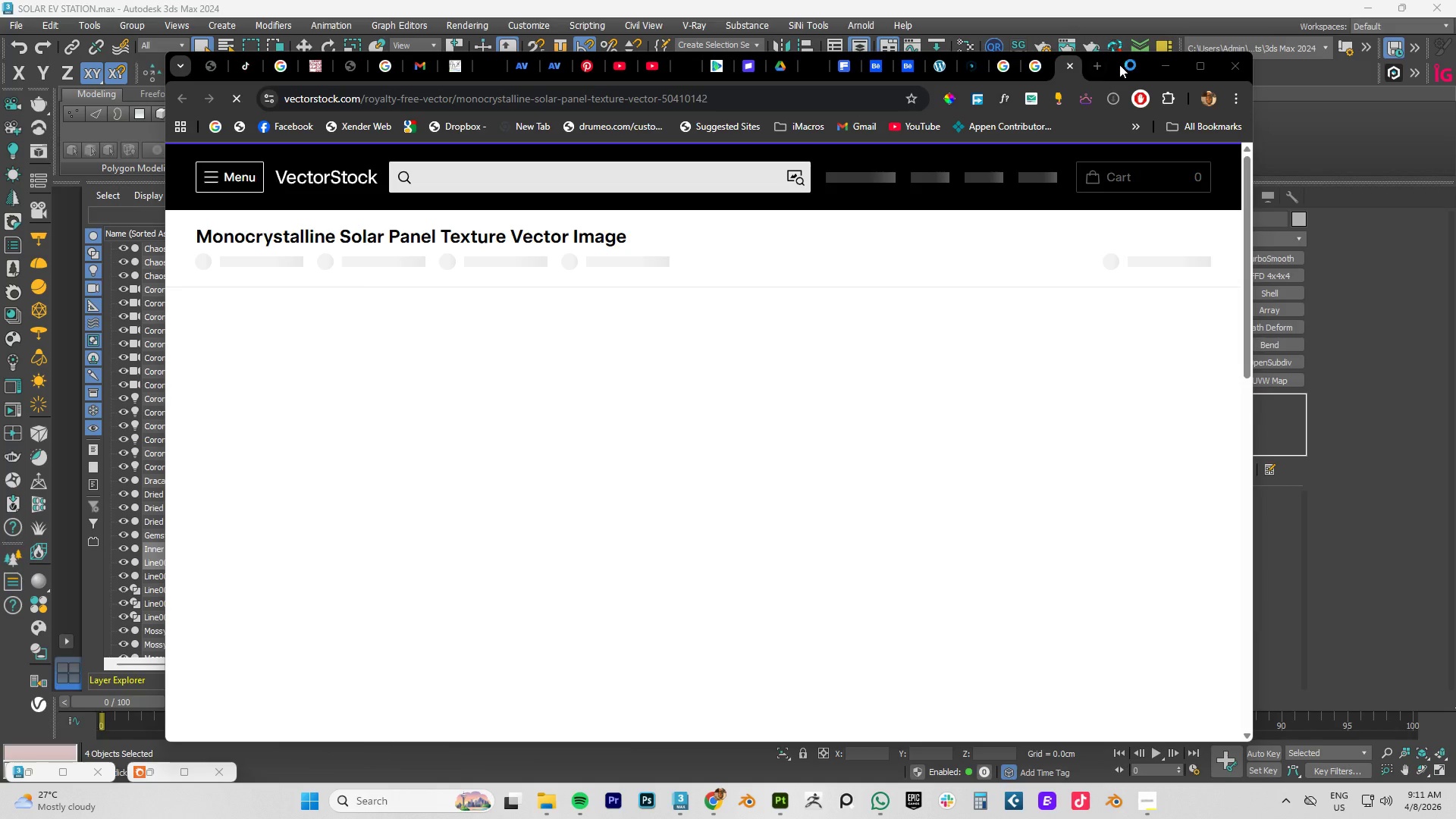 
left_click([1126, 62])
 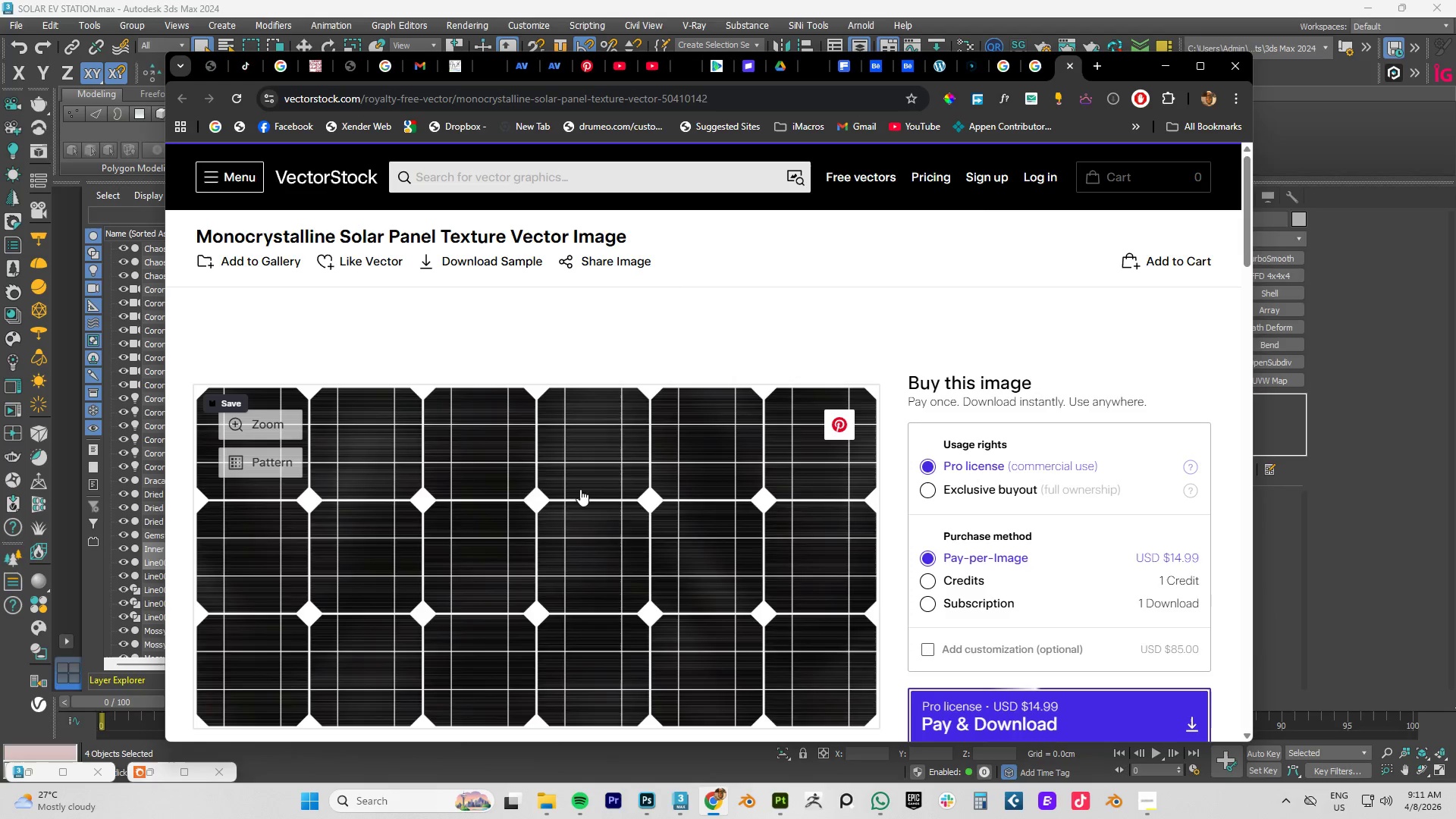 
scroll: coordinate [580, 488], scroll_direction: down, amount: 9.0
 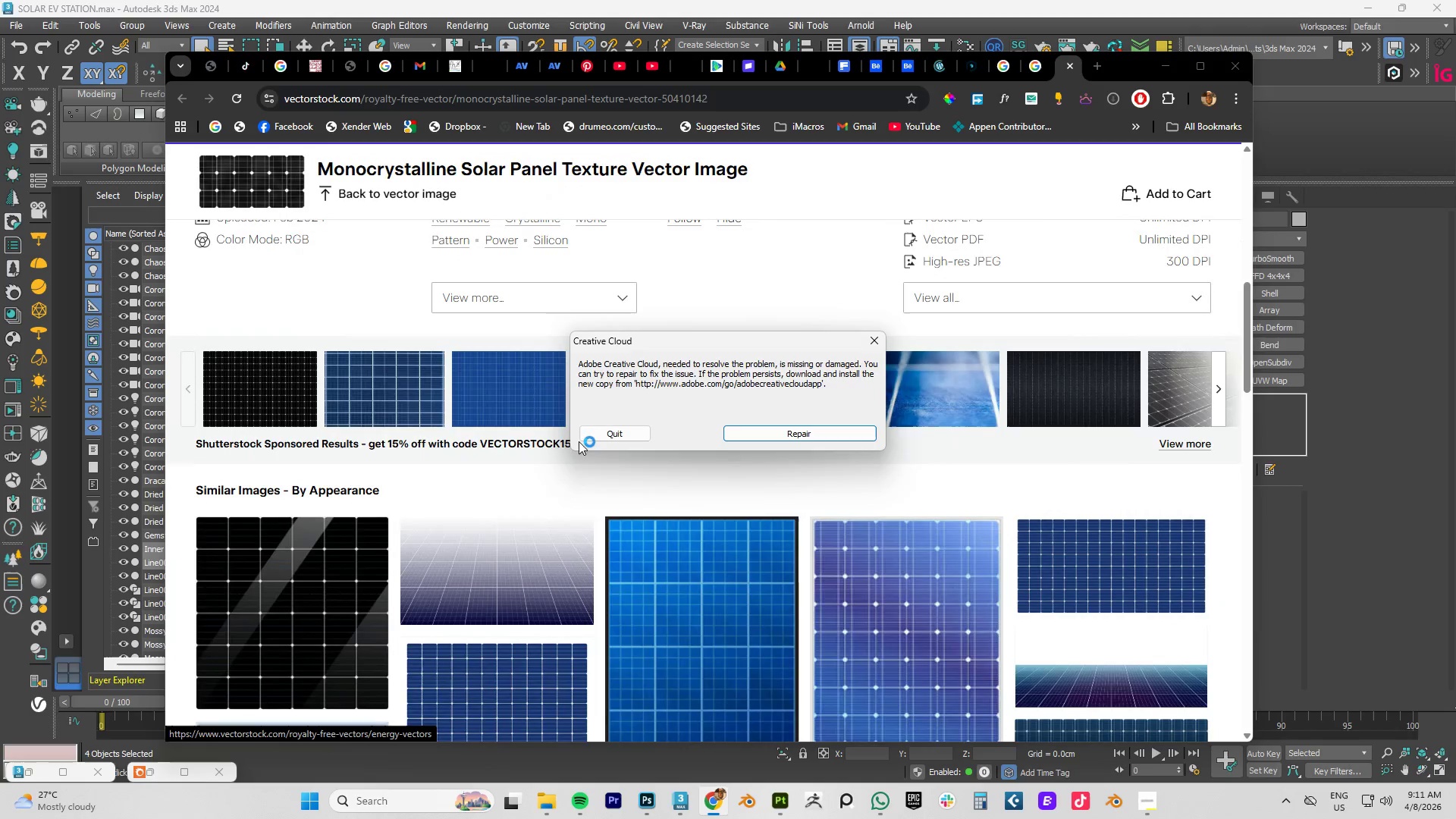 
left_click([595, 438])
 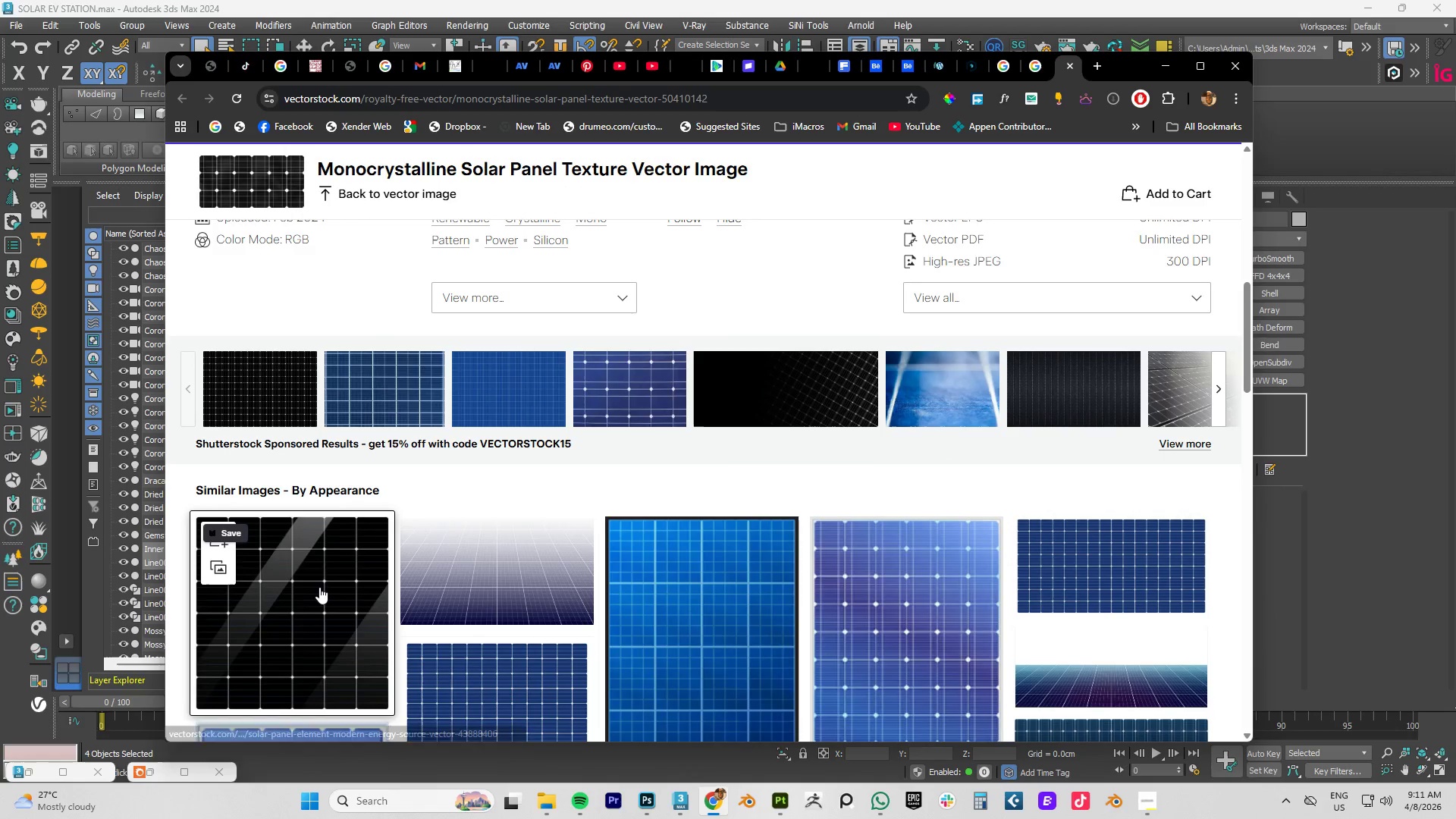 
scroll: coordinate [320, 579], scroll_direction: down, amount: 4.0
 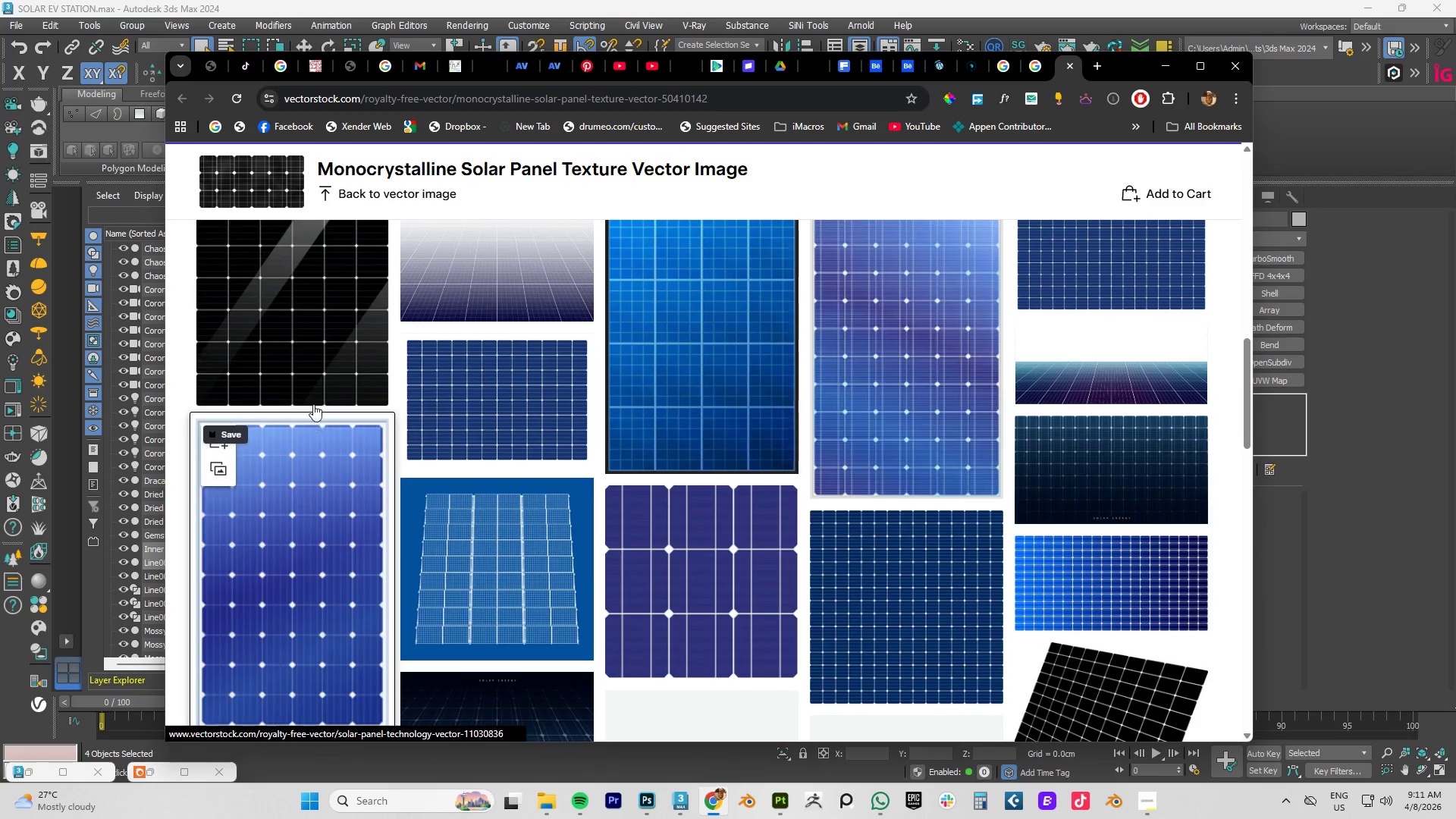 
left_click([305, 362])
 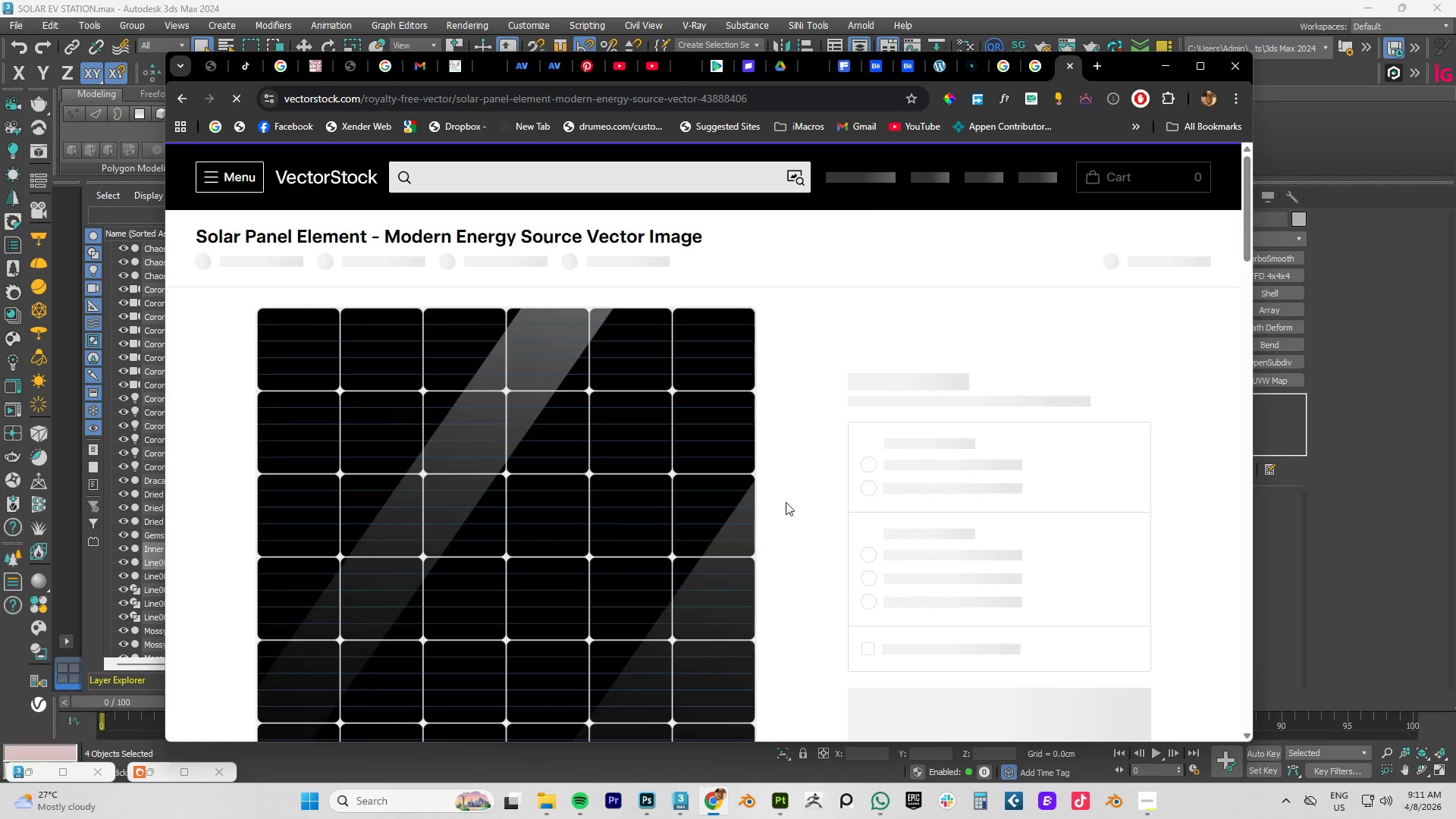 
scroll: coordinate [686, 504], scroll_direction: down, amount: 3.0
 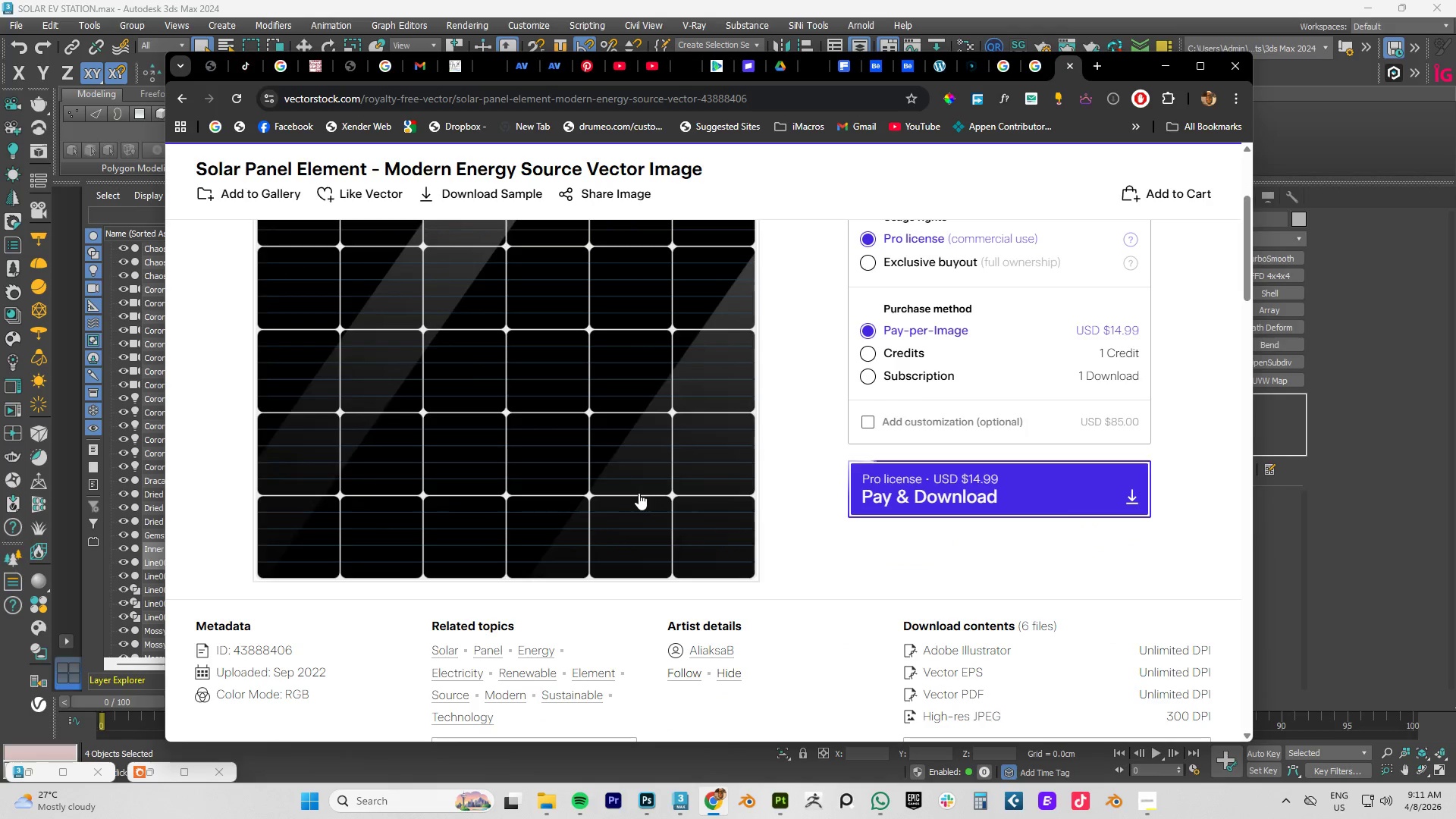 
scroll: coordinate [639, 493], scroll_direction: up, amount: 3.0
 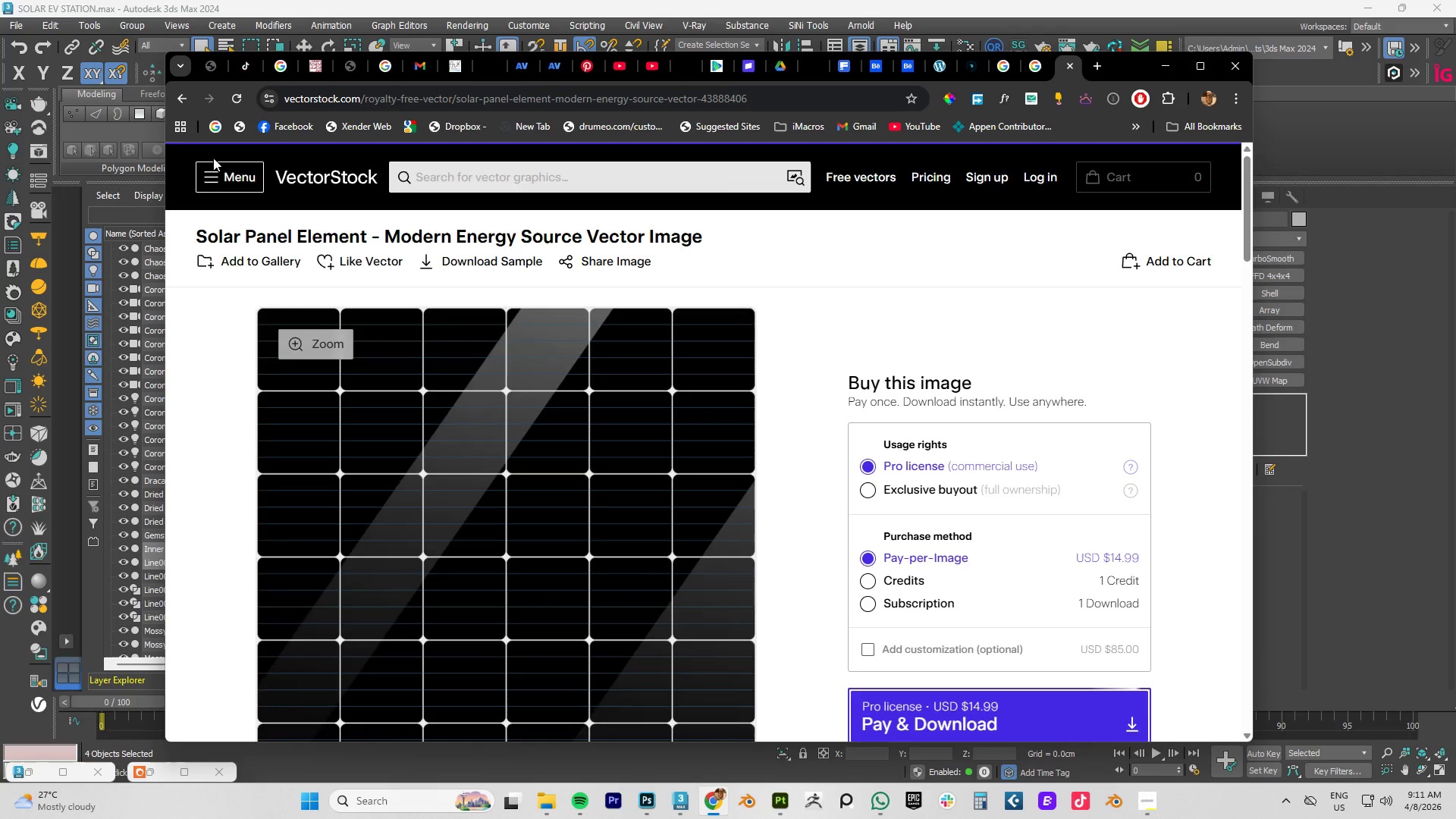 
left_click([184, 91])
 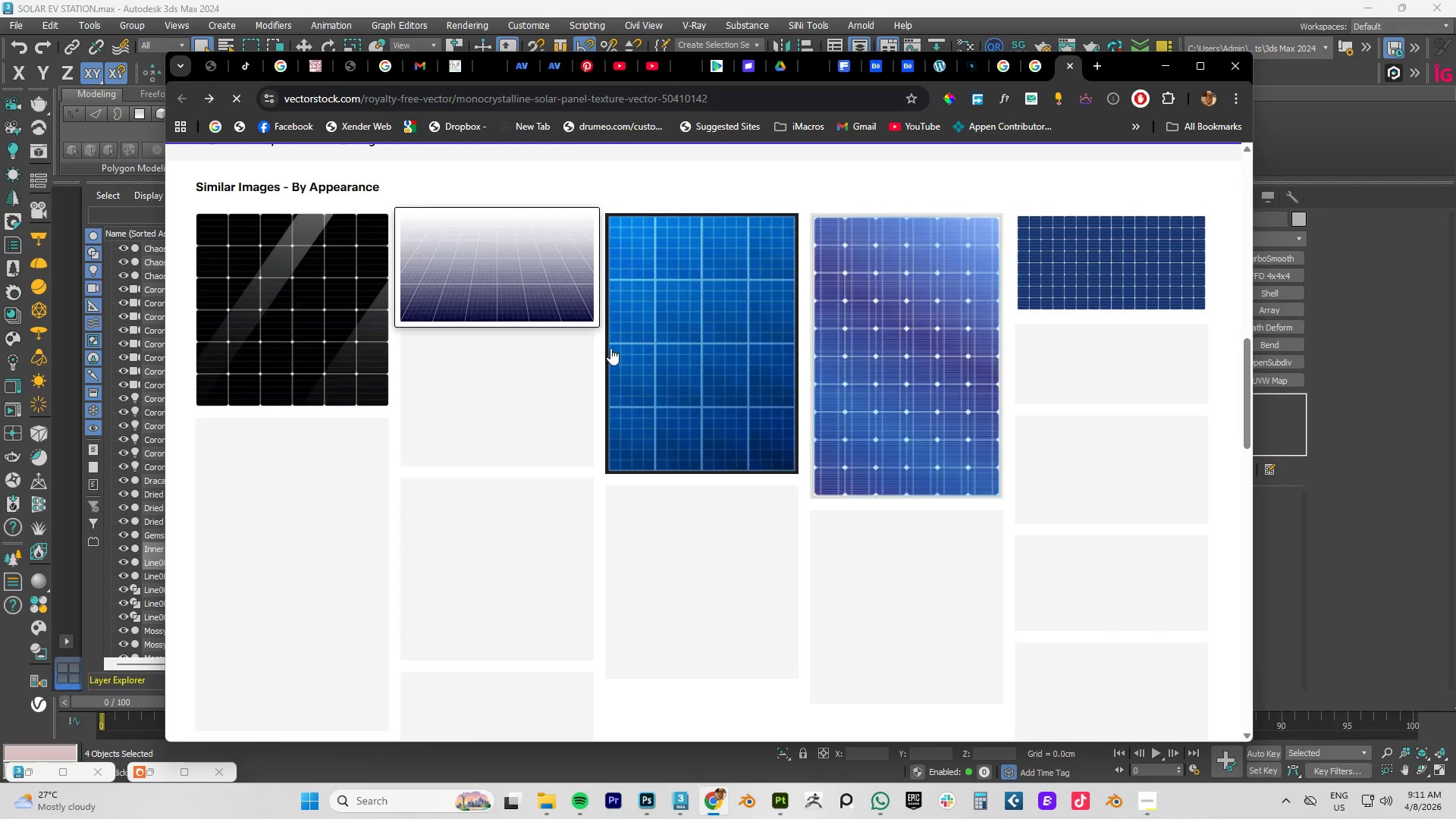 
scroll: coordinate [656, 427], scroll_direction: up, amount: 22.0
 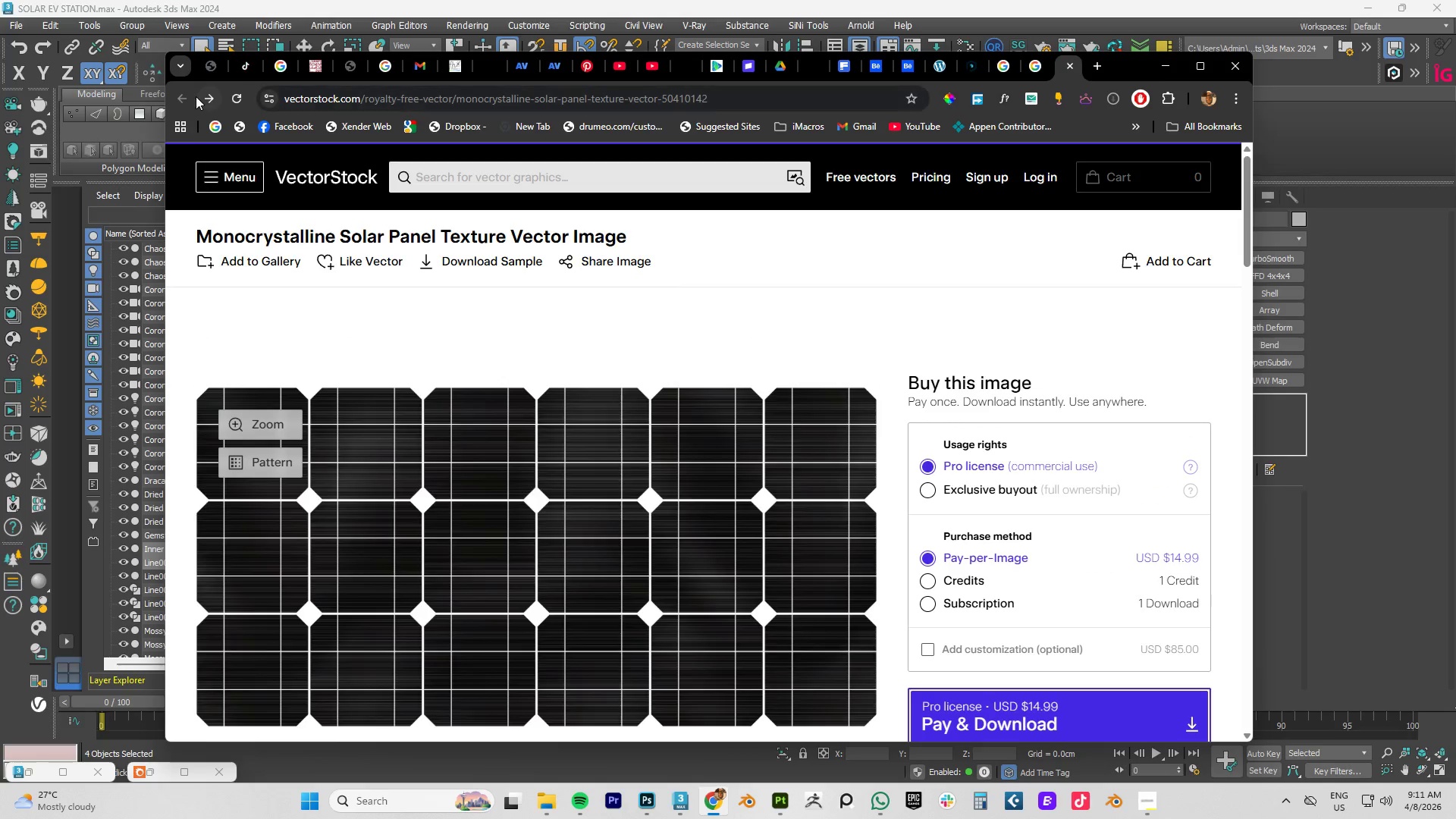 
left_click([1012, 65])
 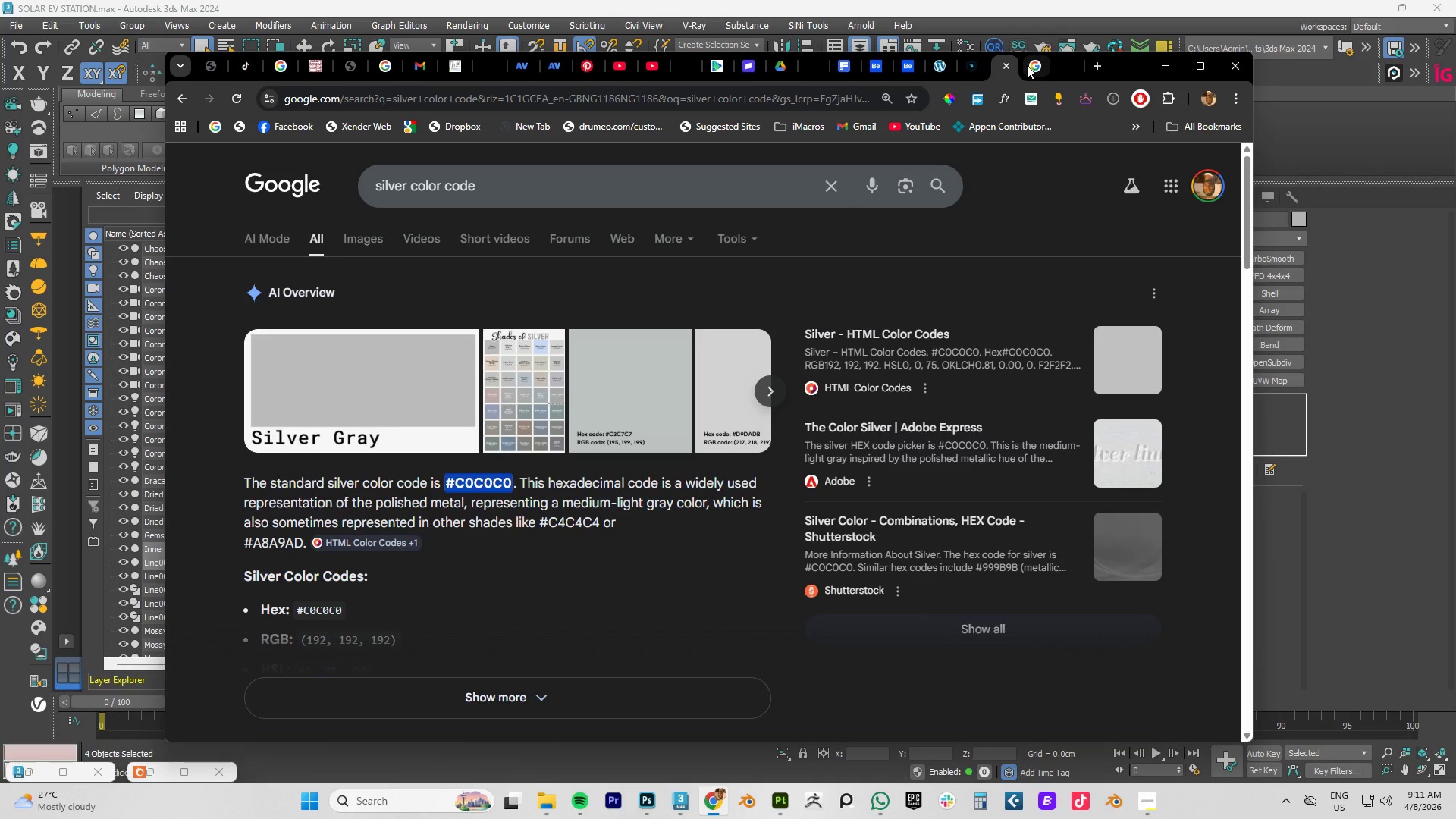 
left_click([1031, 65])
 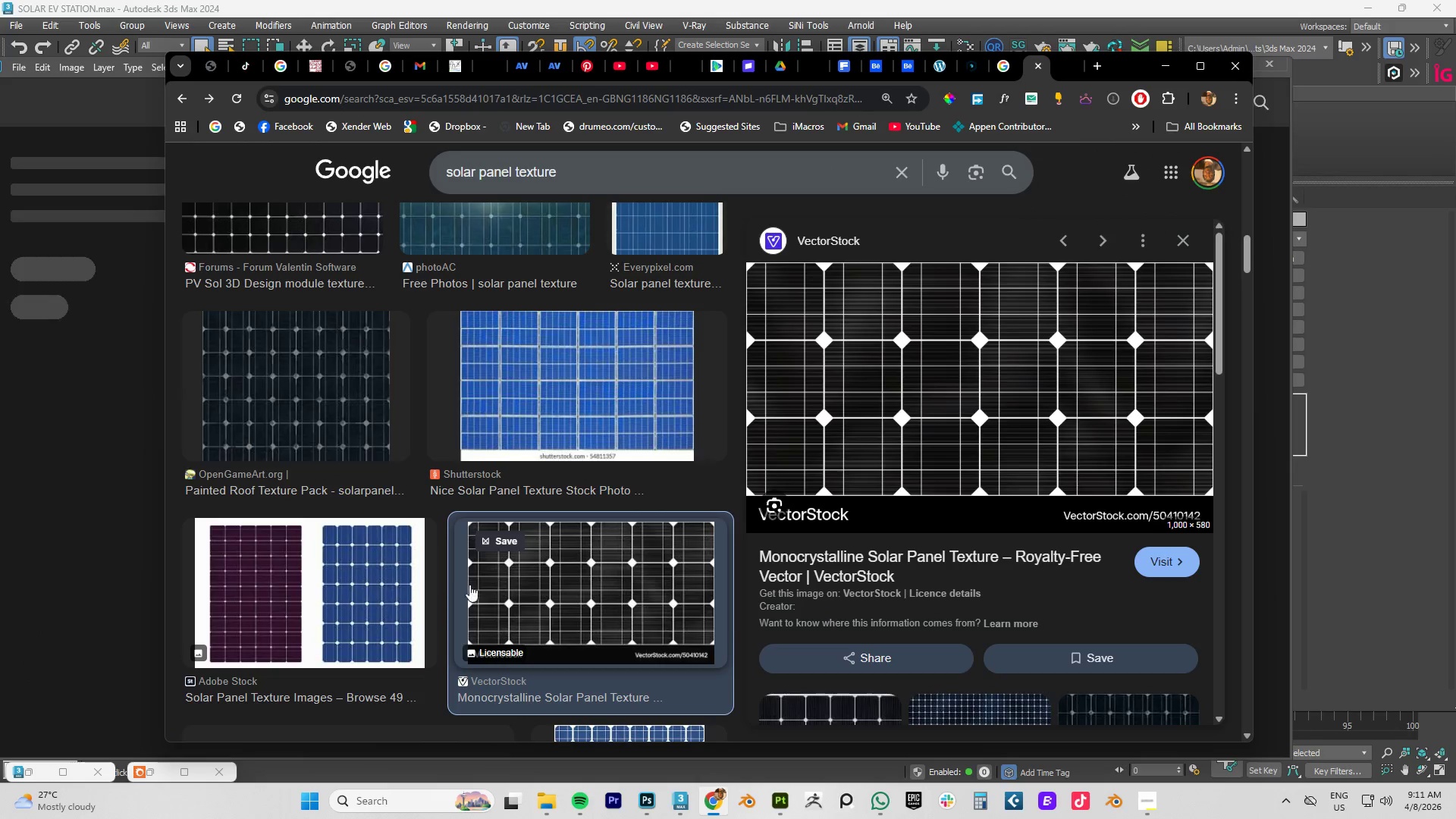 
scroll: coordinate [910, 499], scroll_direction: down, amount: 24.0
 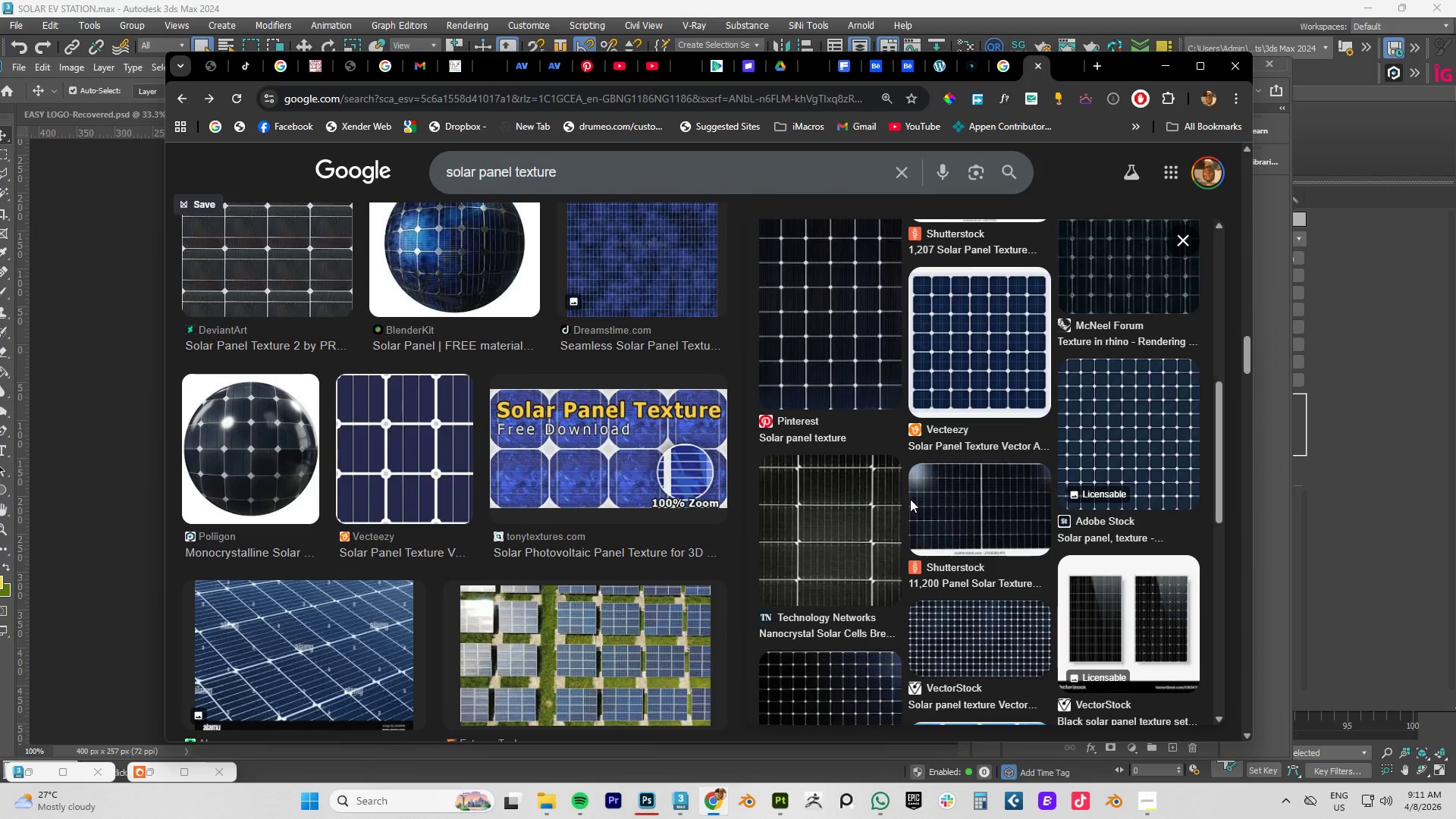 
scroll: coordinate [1025, 498], scroll_direction: up, amount: 3.0
 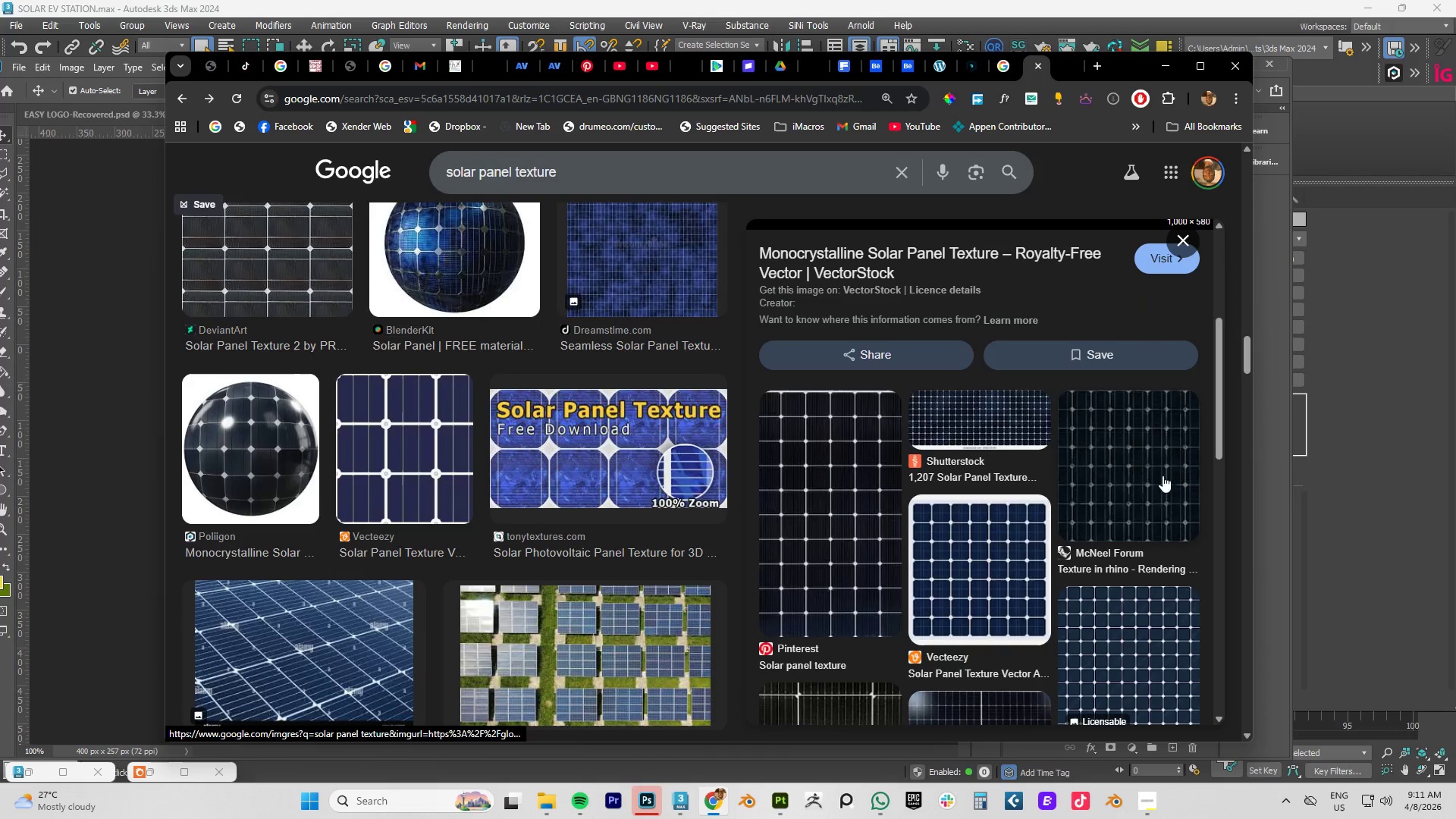 
left_click([1141, 484])
 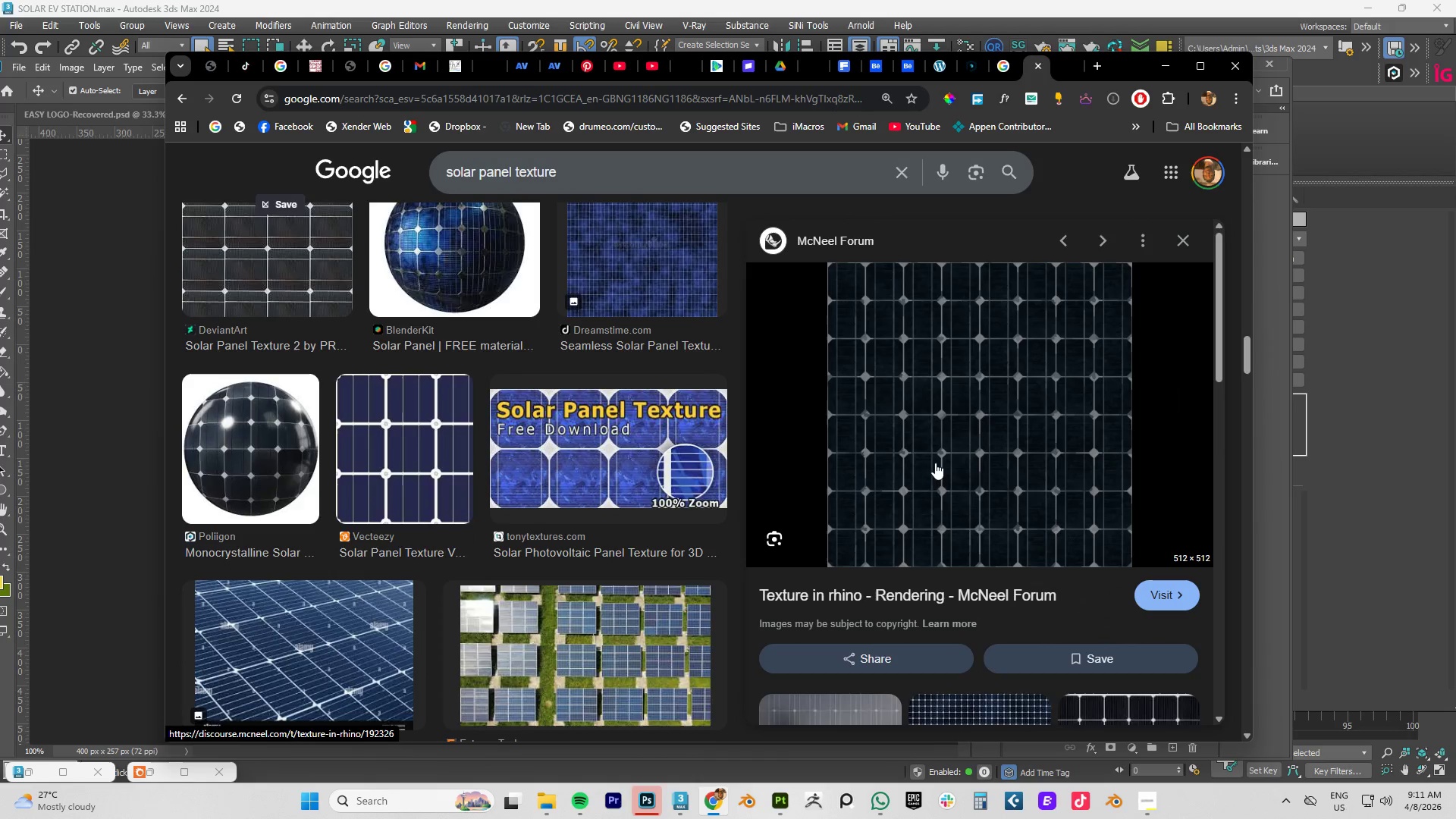 
scroll: coordinate [1041, 488], scroll_direction: down, amount: 5.0
 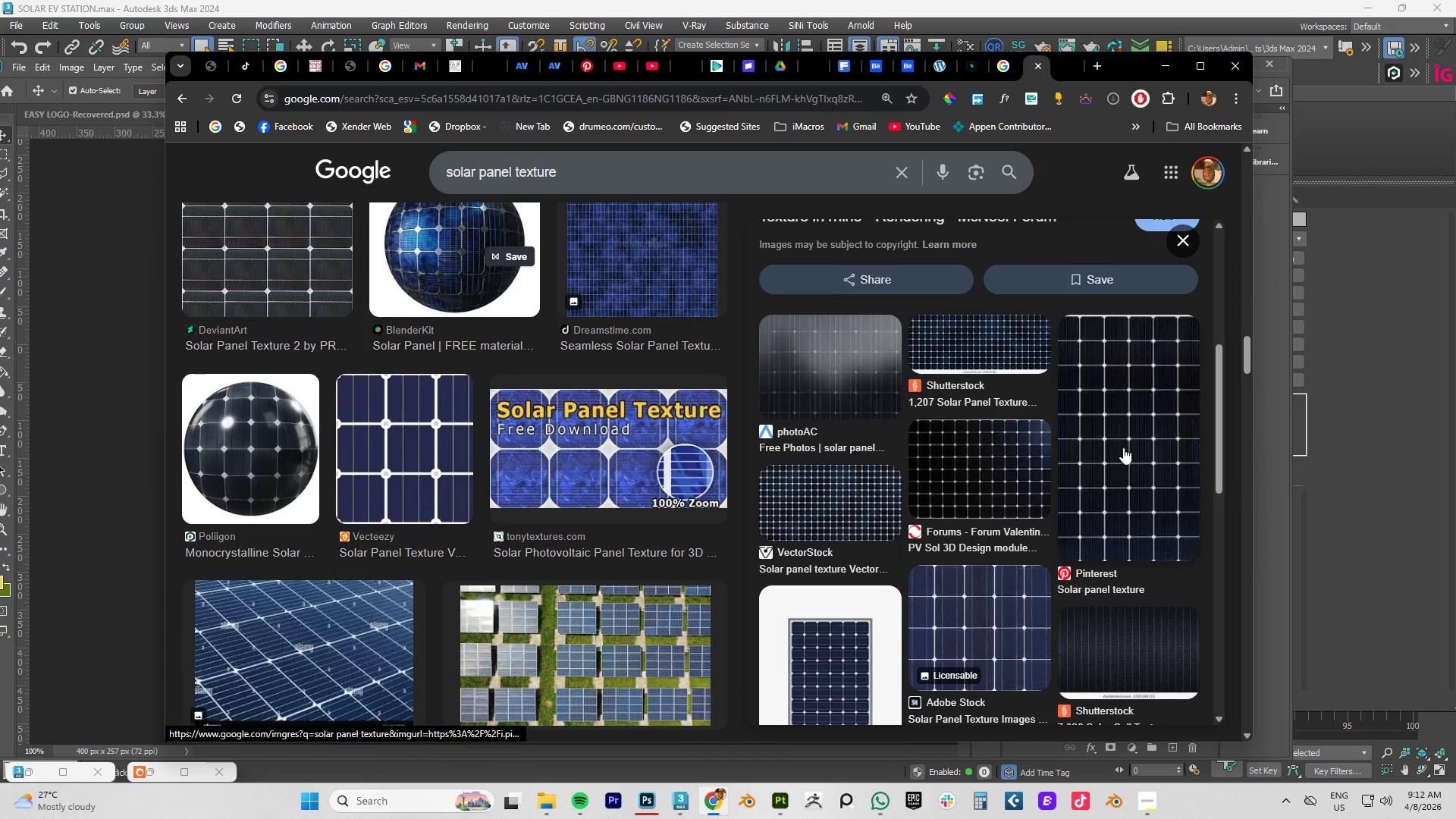 
left_click([1122, 437])
 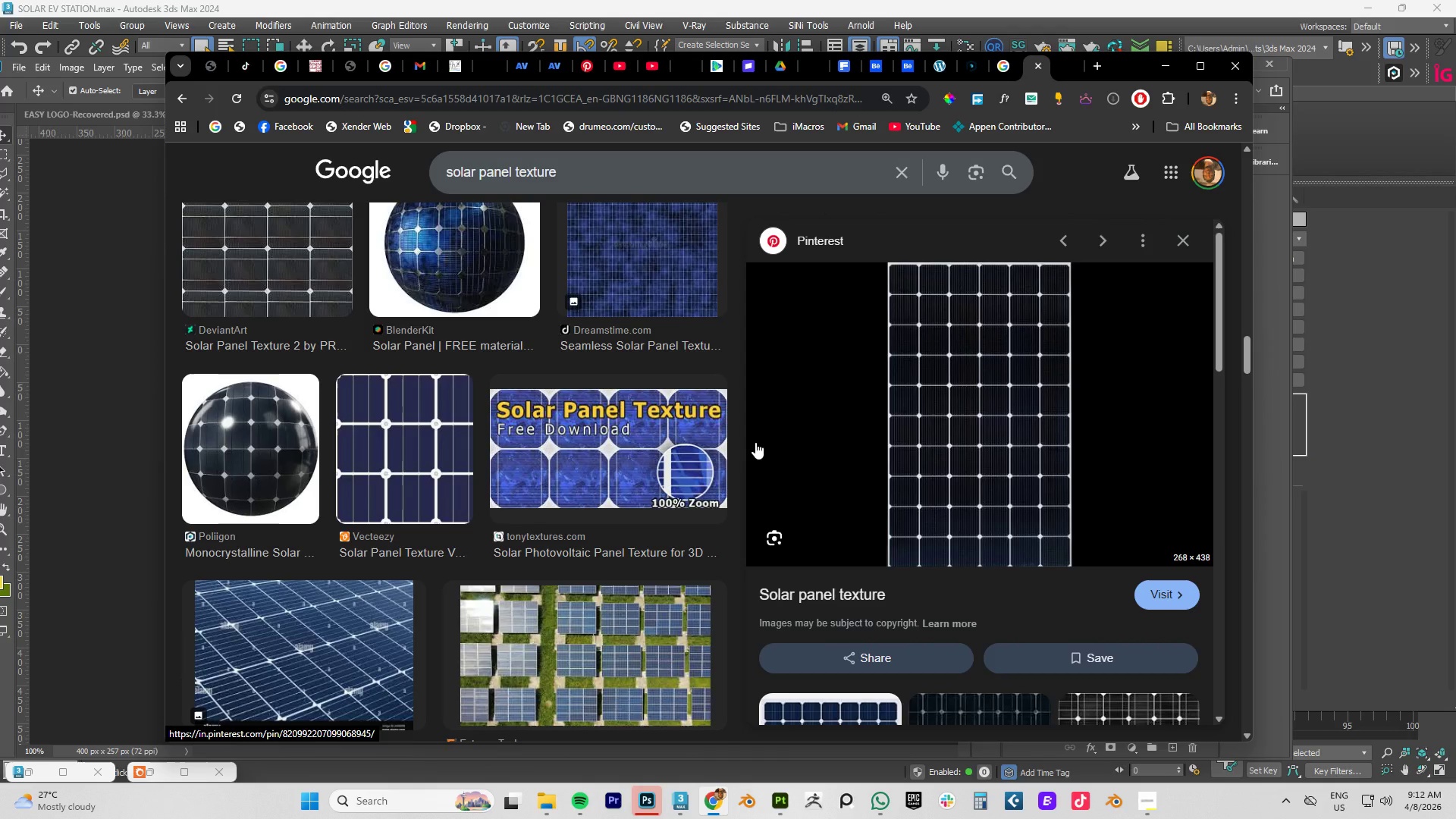 
wait(23.67)
 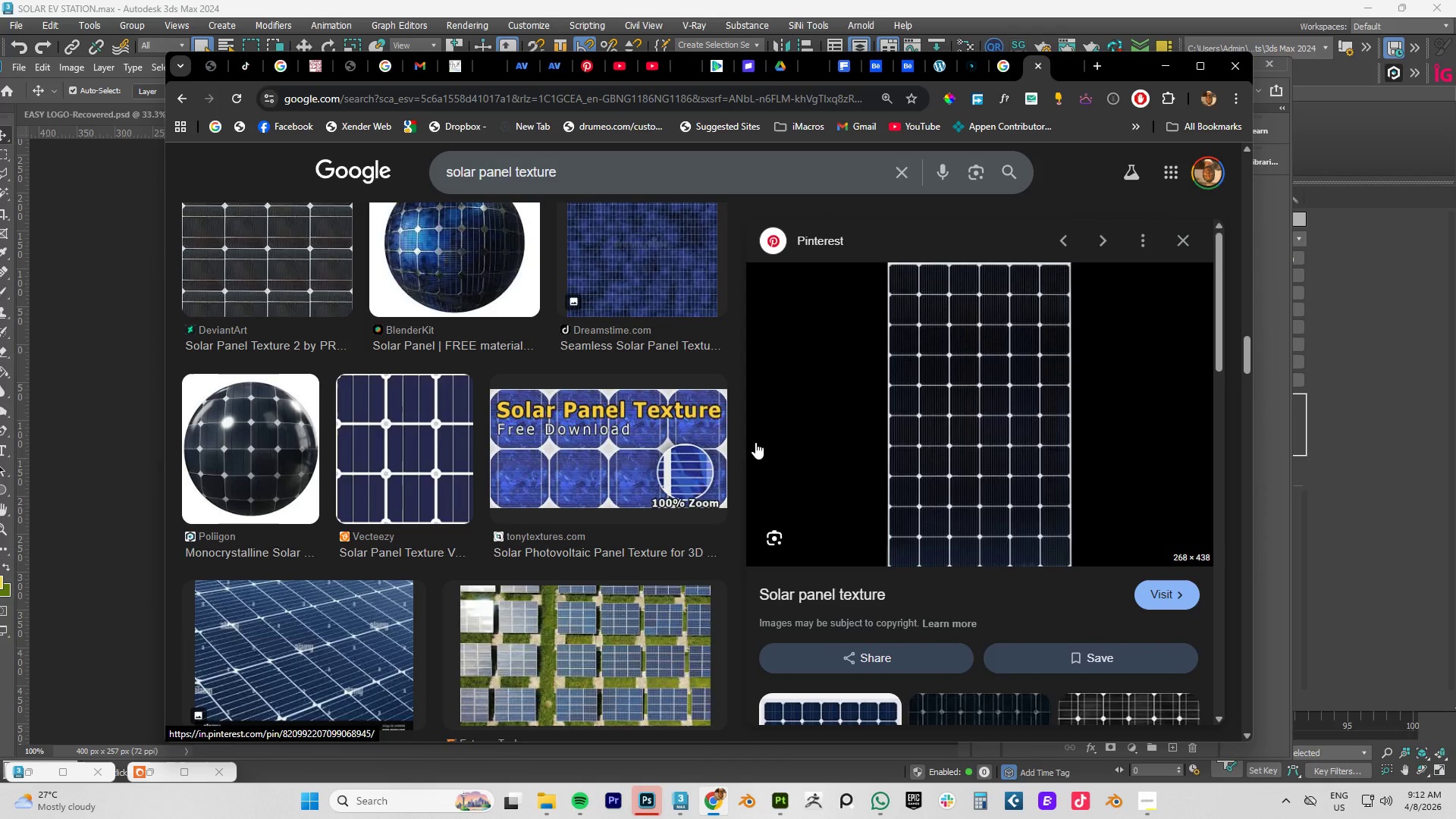 
scroll: coordinate [554, 454], scroll_direction: down, amount: 11.0
 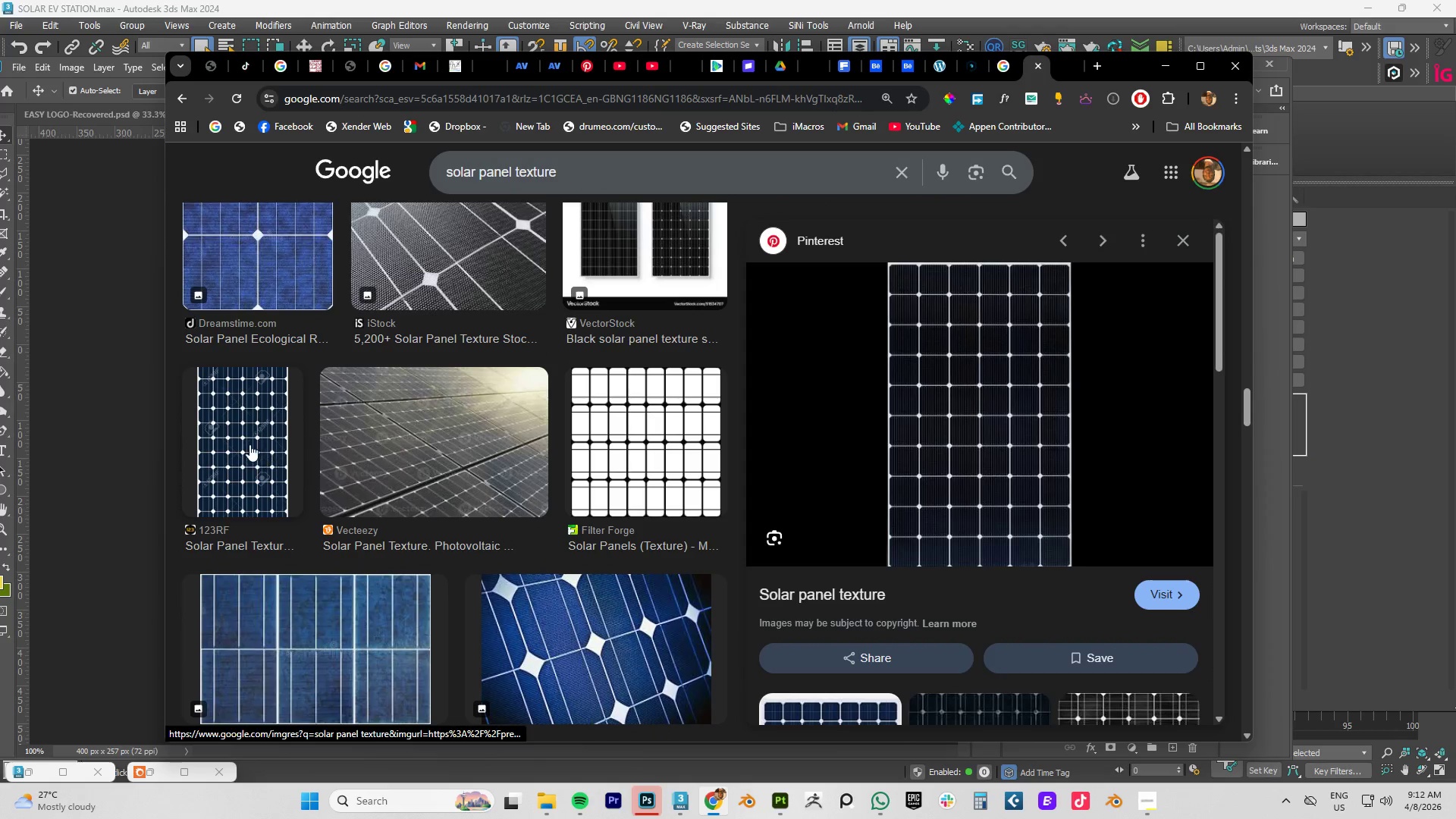 
left_click([249, 444])
 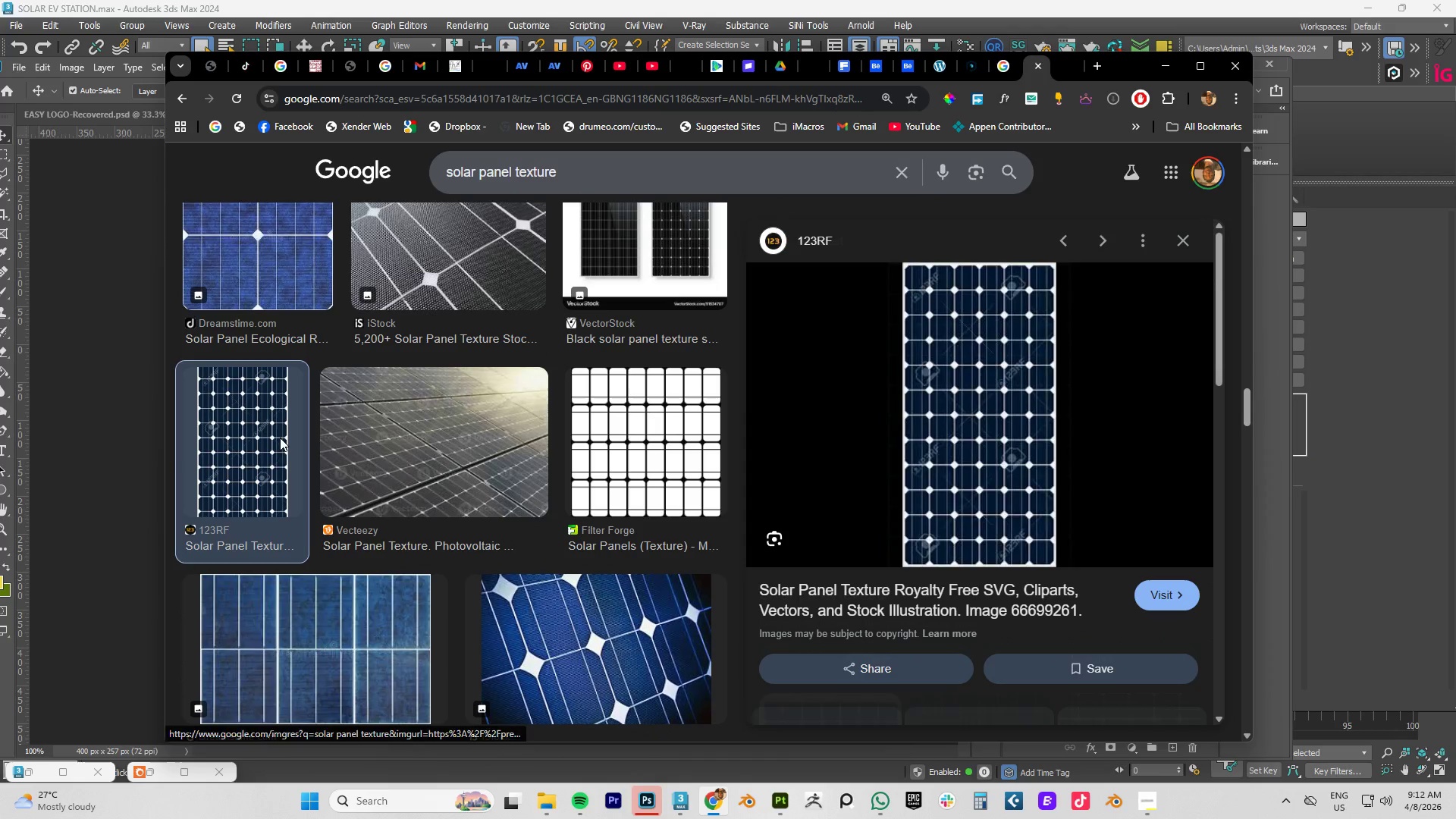 
scroll: coordinate [599, 384], scroll_direction: down, amount: 18.0
 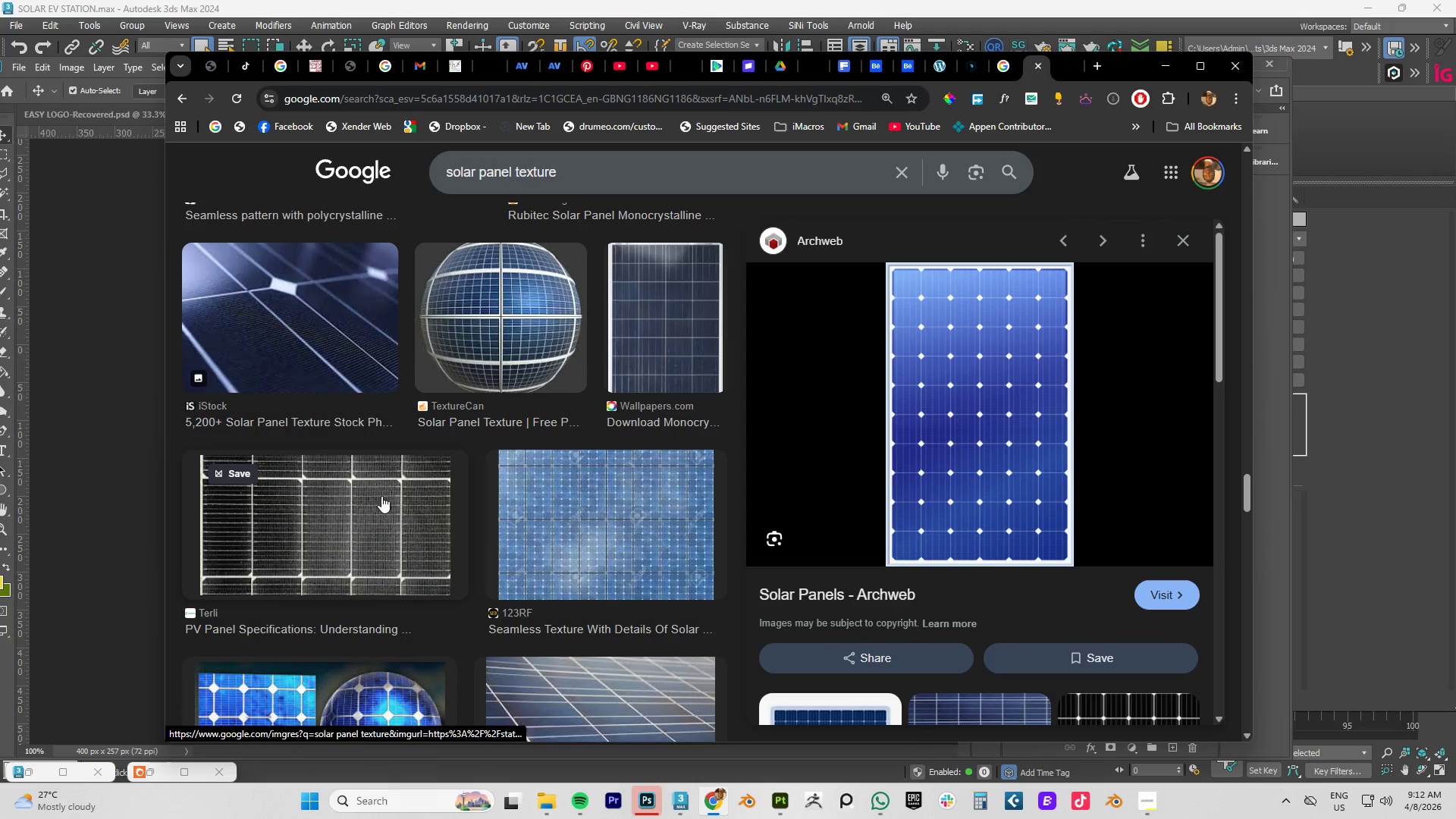 
left_click([367, 510])
 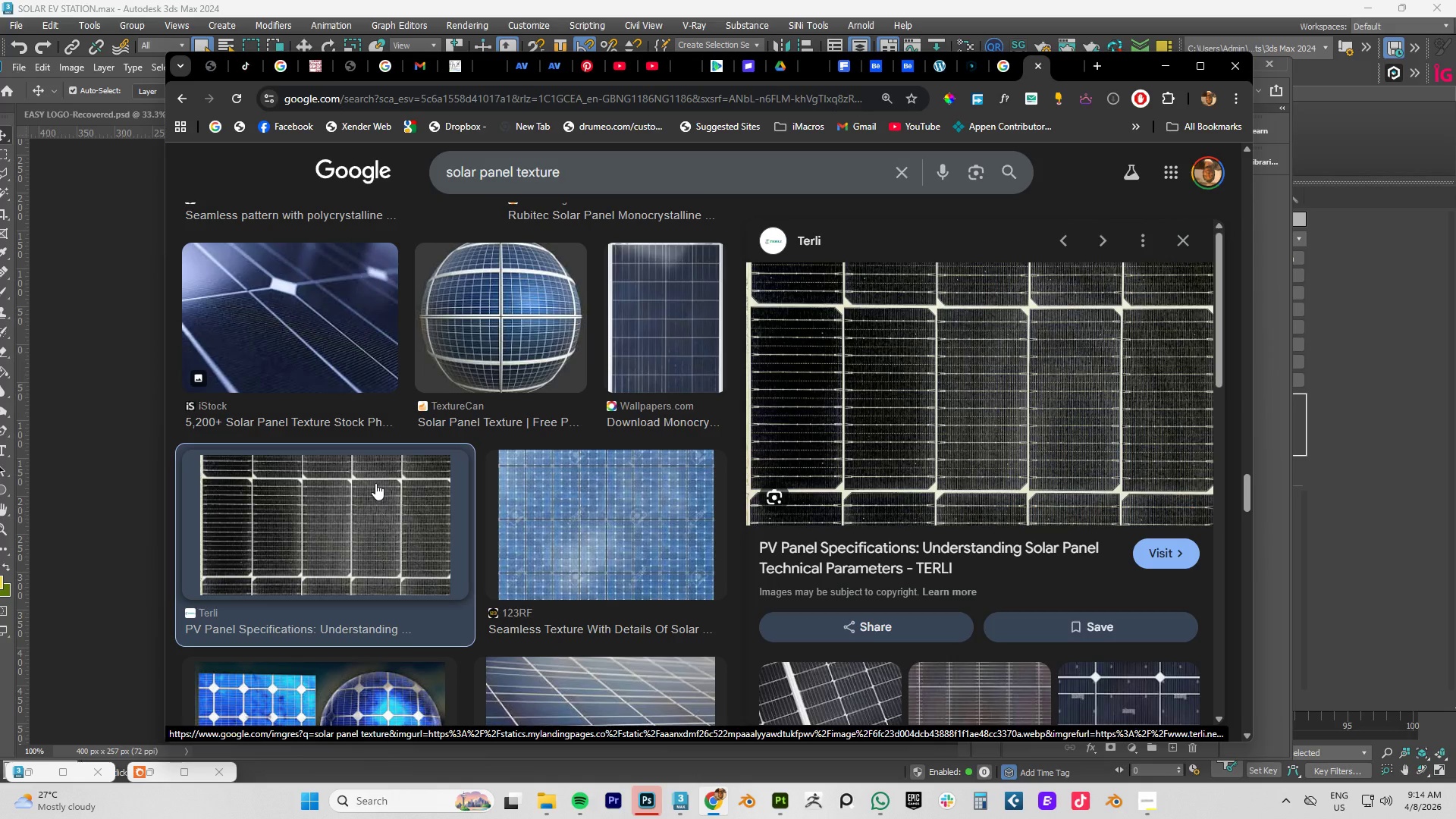 
wait(135.83)
 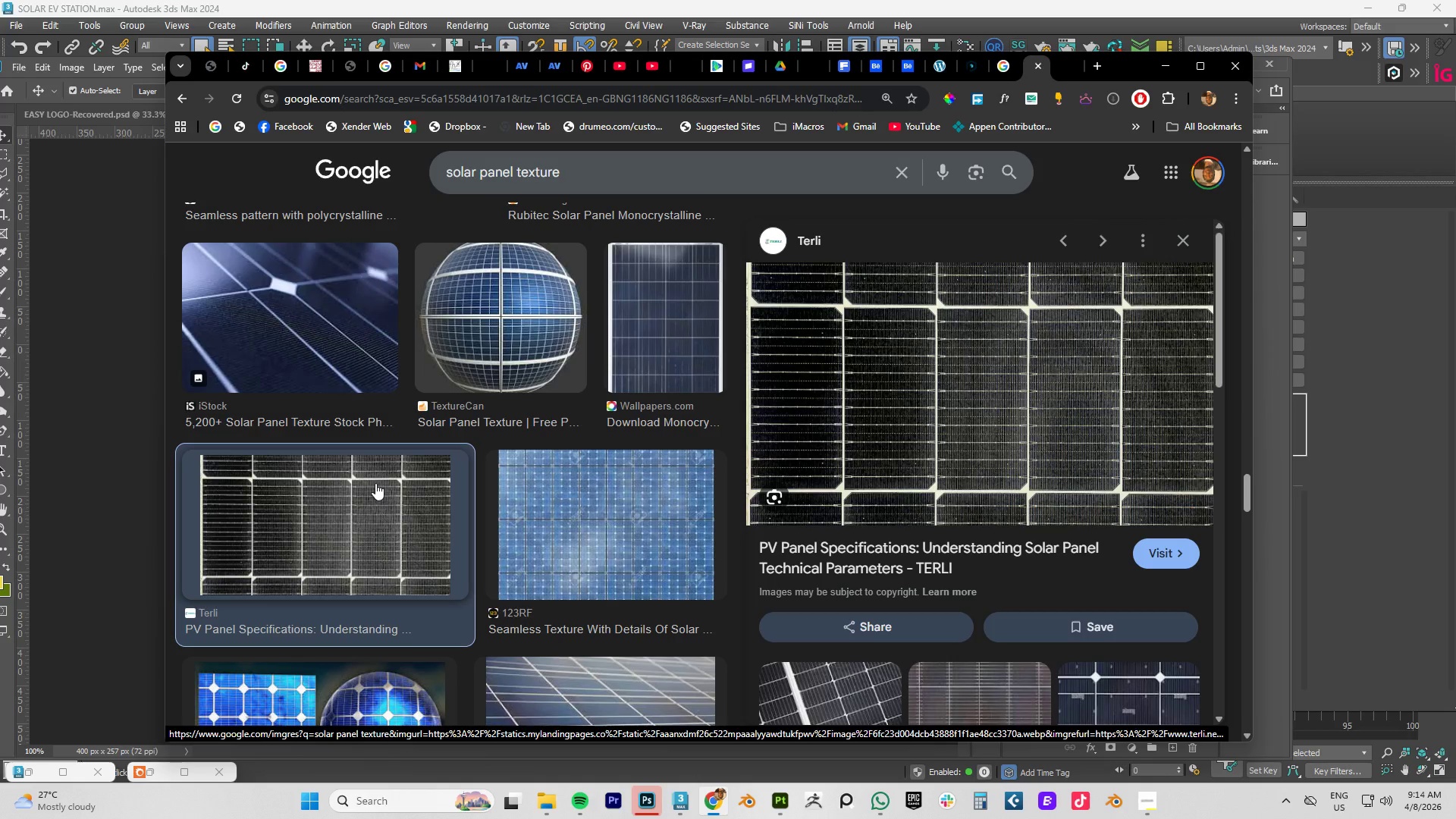 
key(Alt+Tab)
 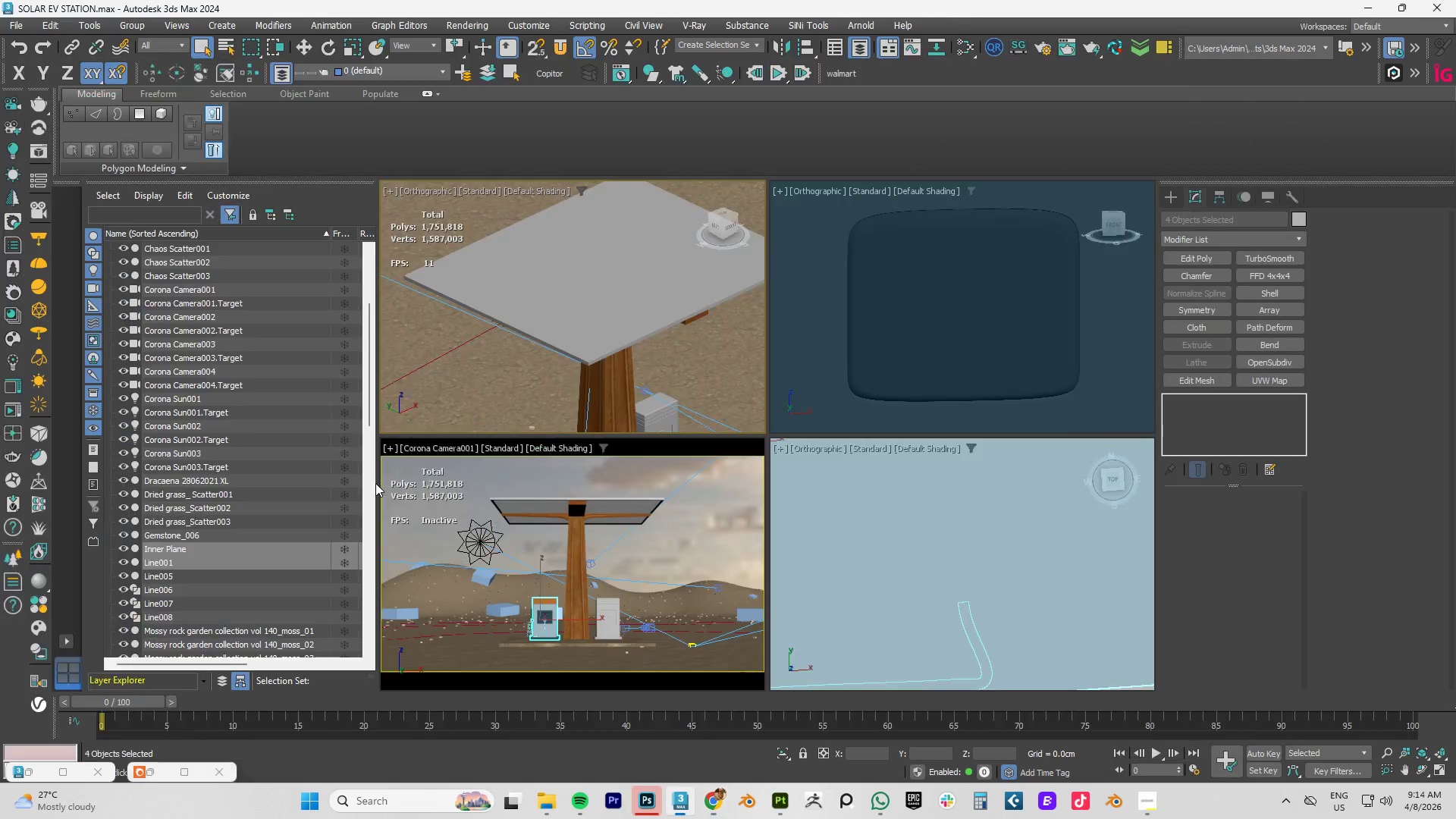 
key(Alt+Tab)
 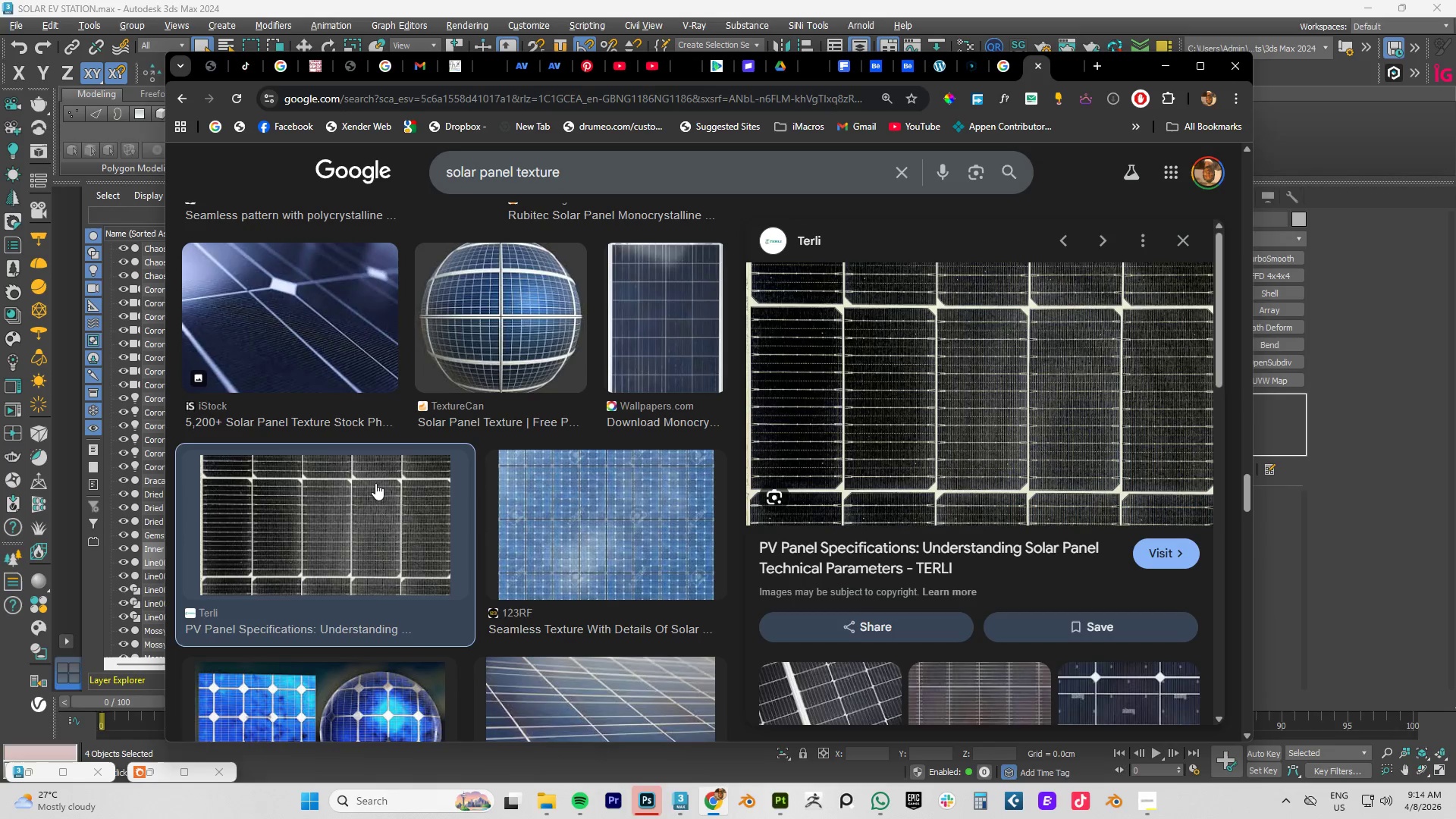 
key(Alt+Tab)
 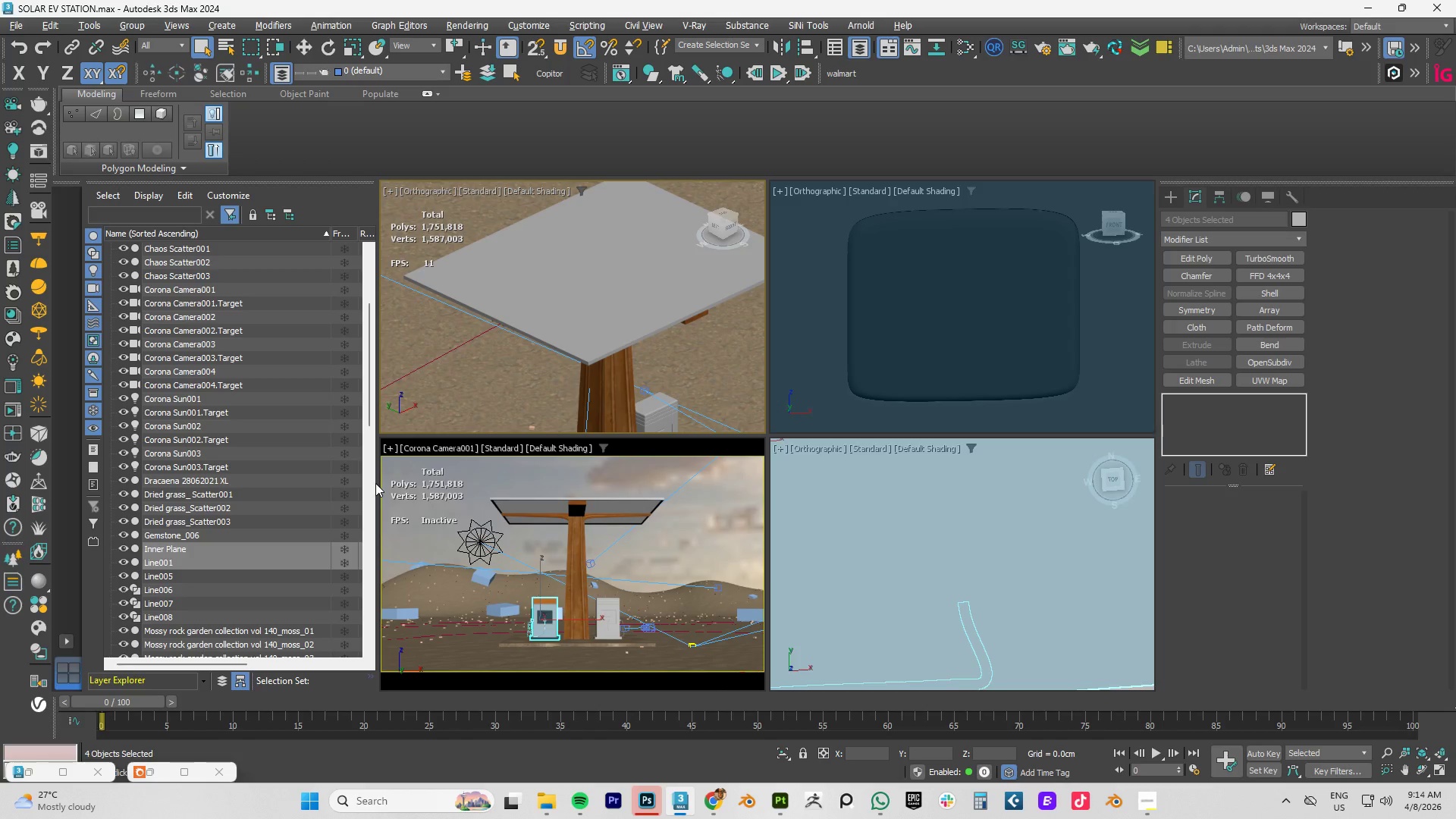 
key(Alt+AltLeft)
 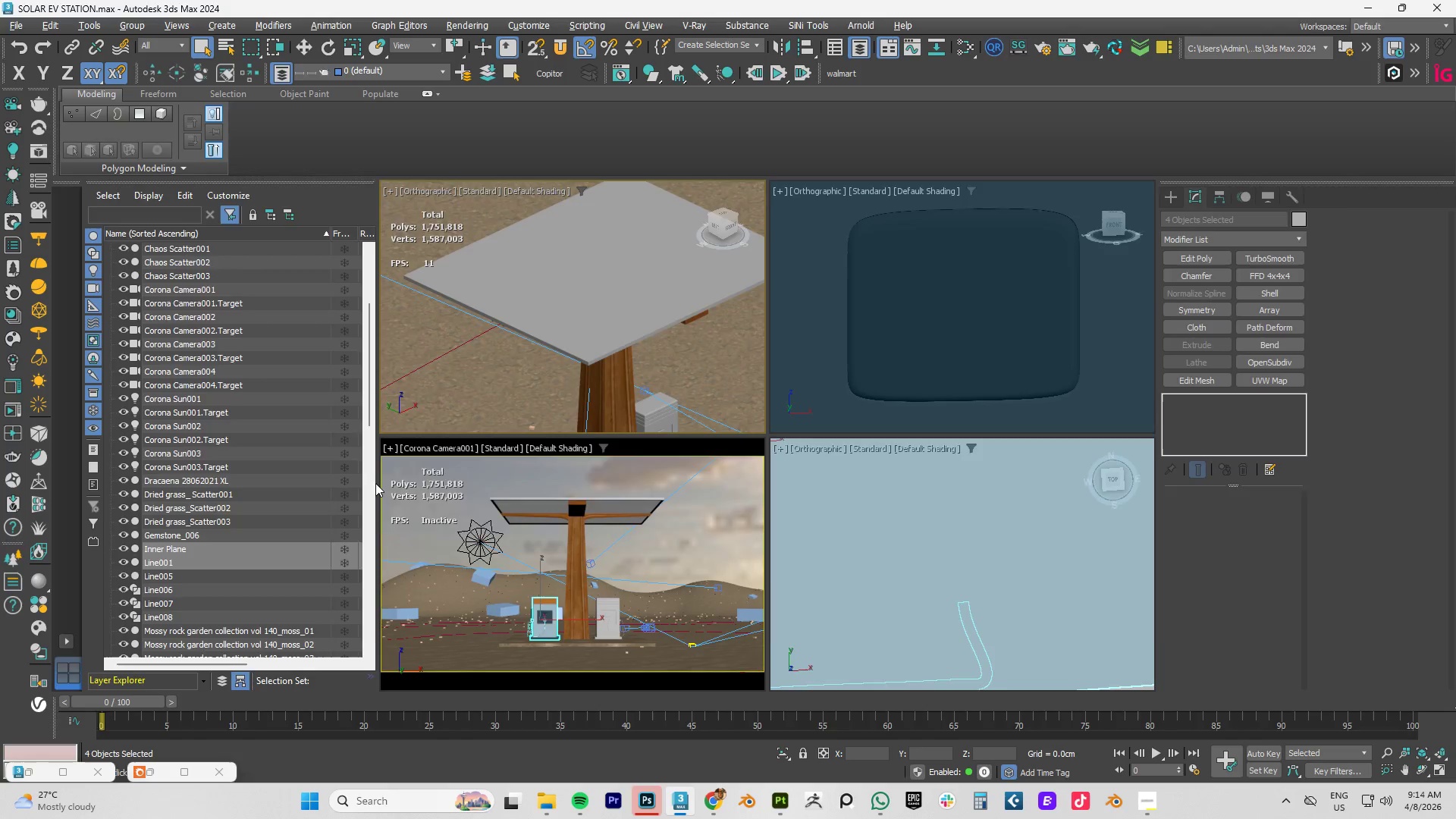 
key(Alt+Tab)
 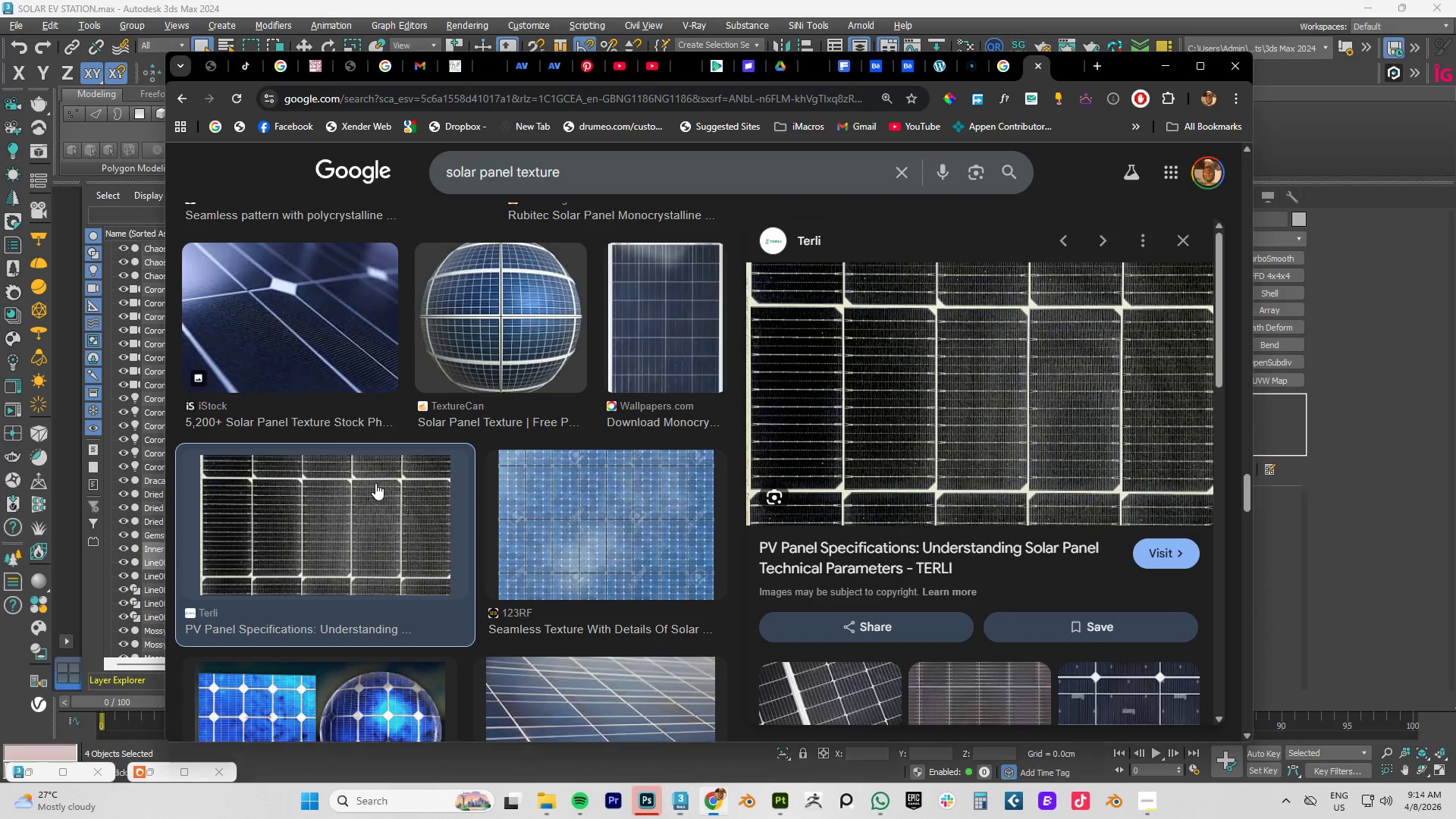 
key(Alt+AltLeft)
 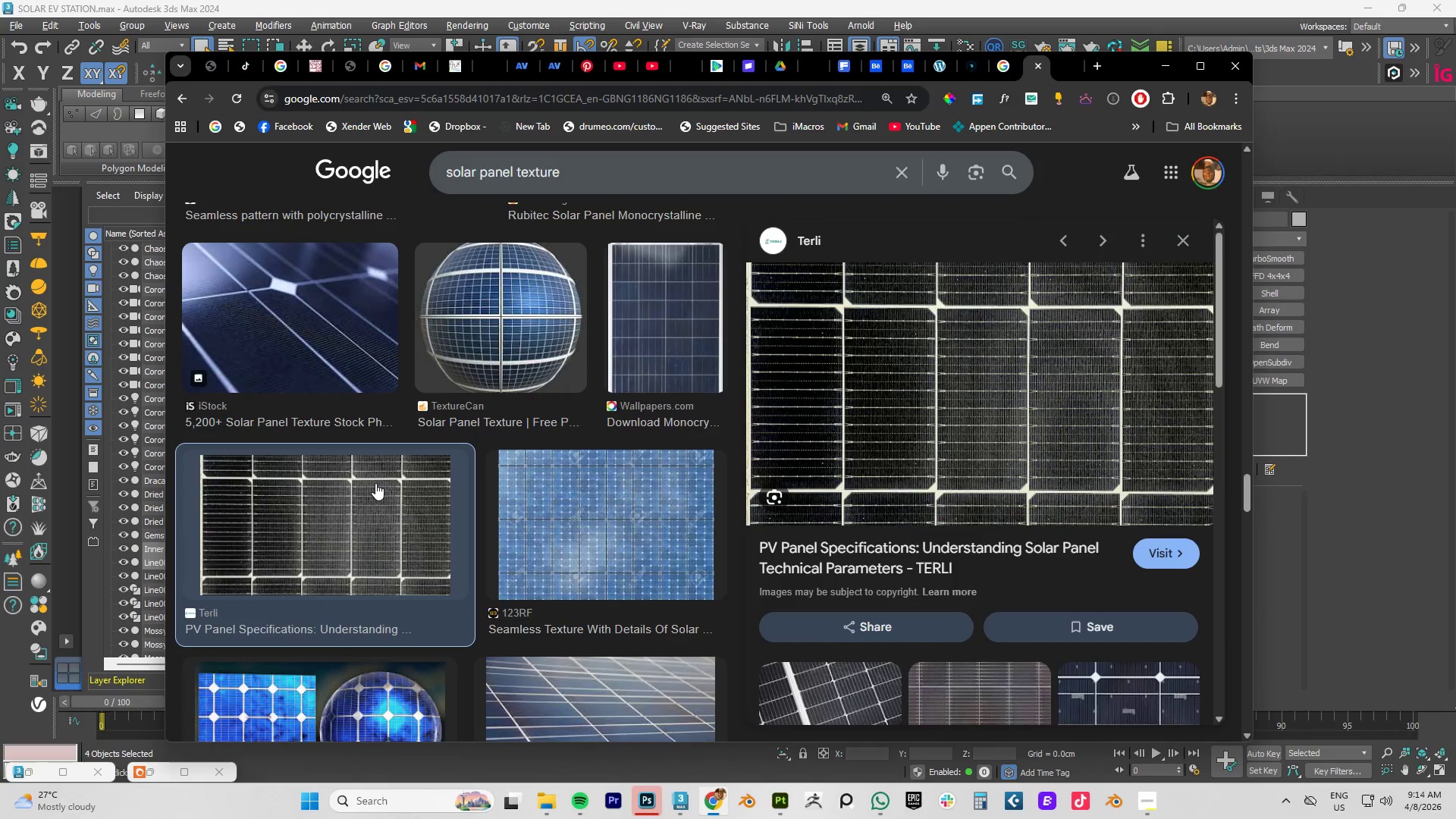 
key(Alt+Tab)
 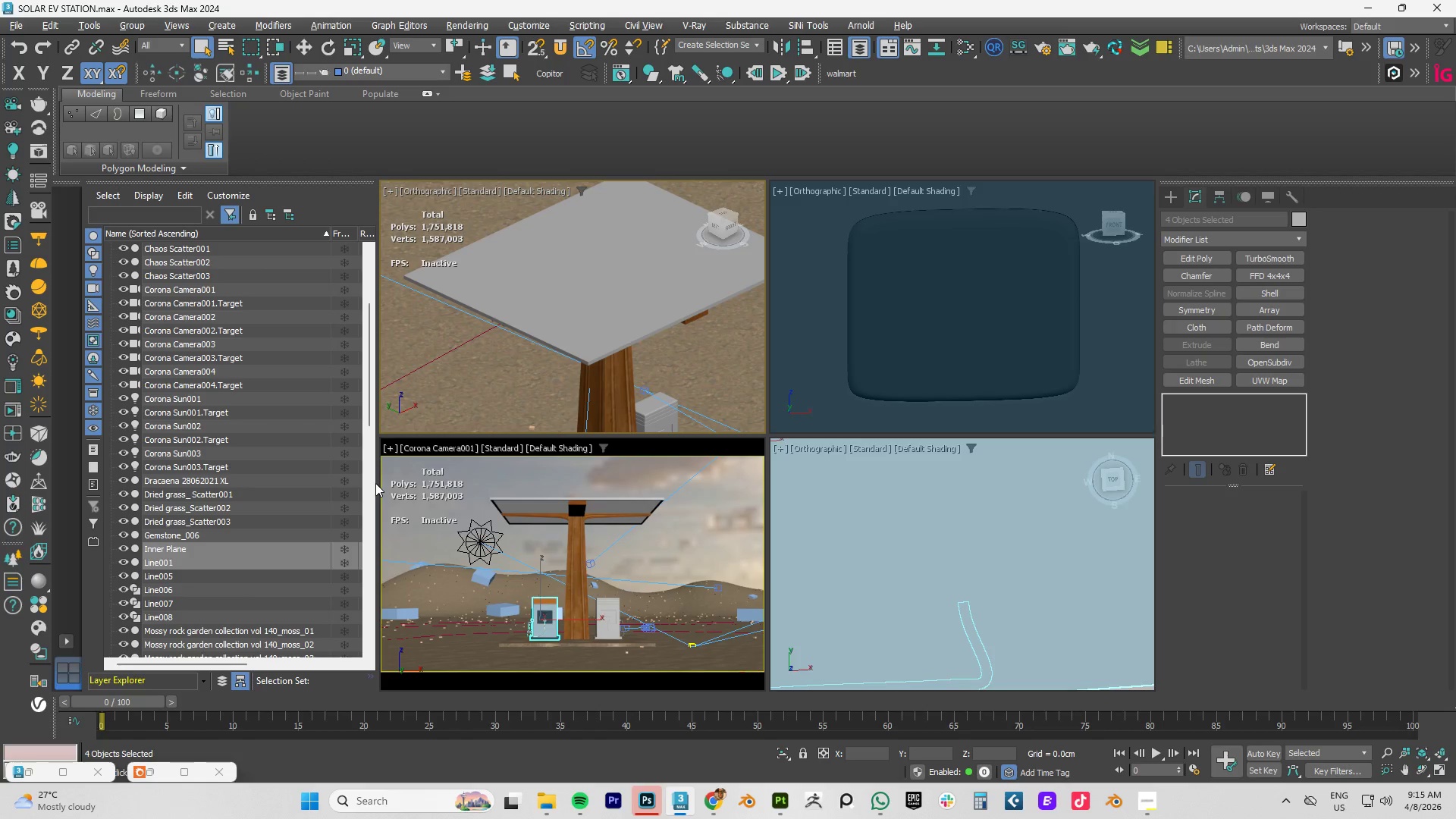 
wait(37.7)
 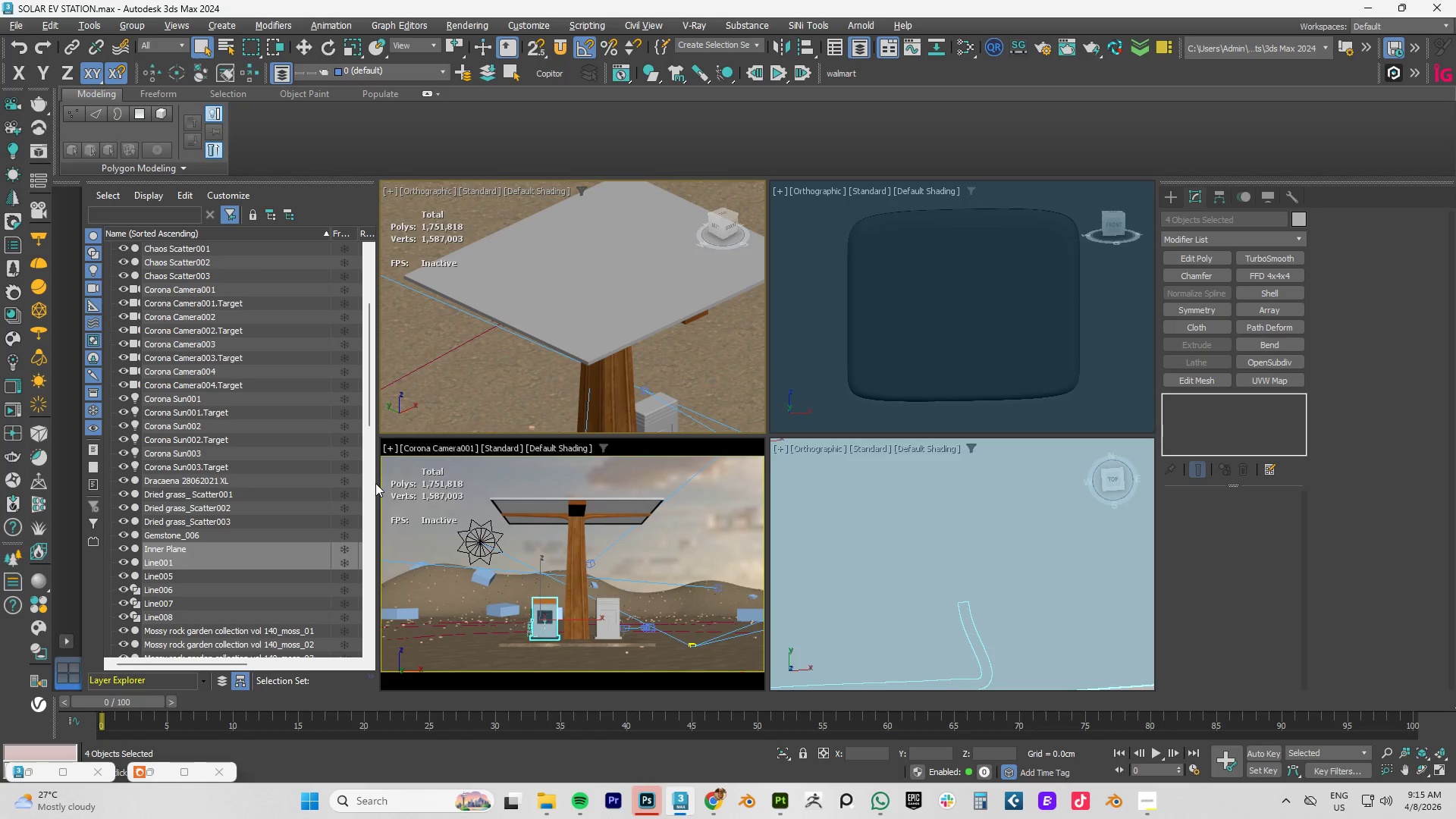 
left_click([981, 334])
 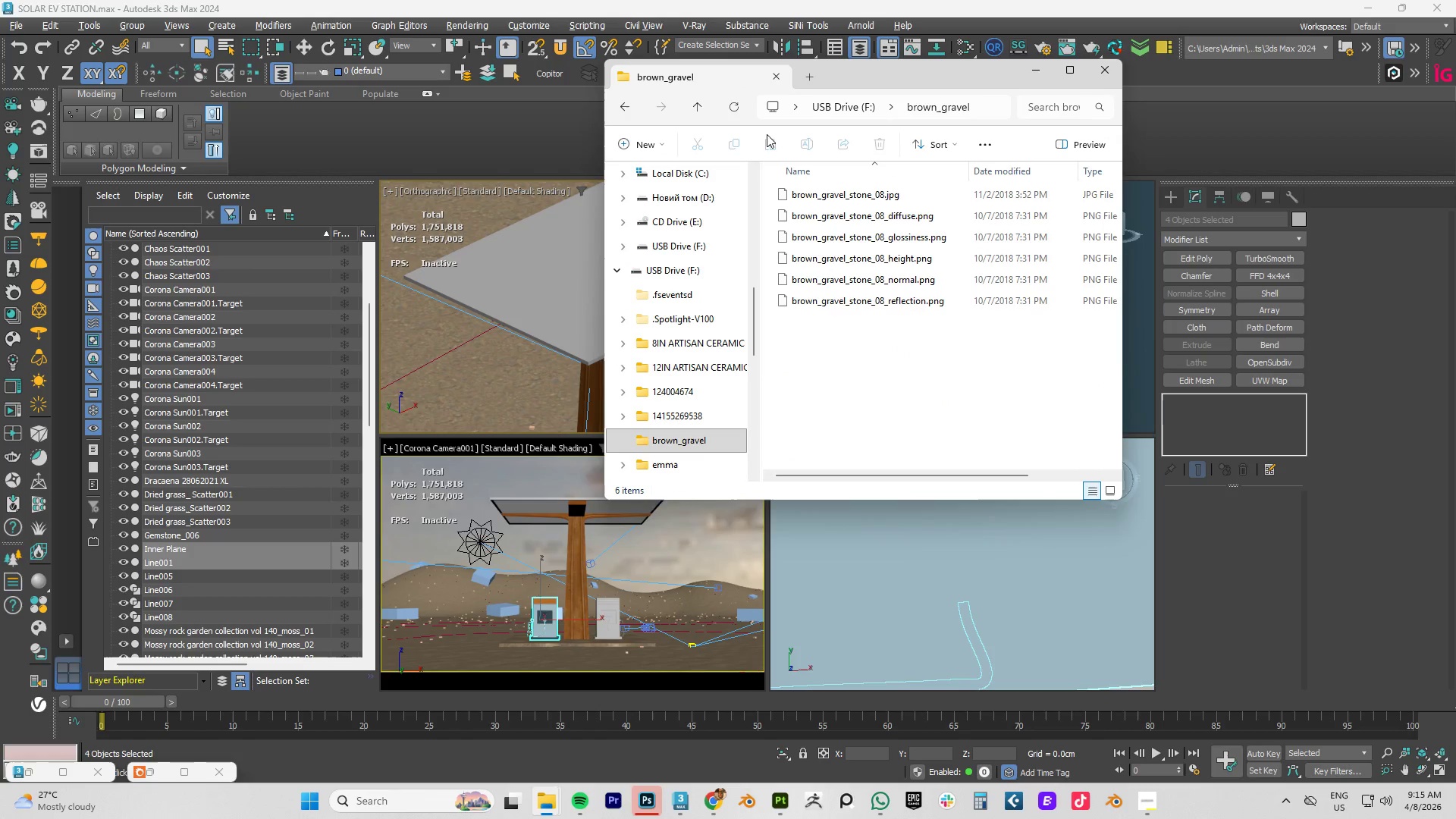 
left_click([696, 108])
 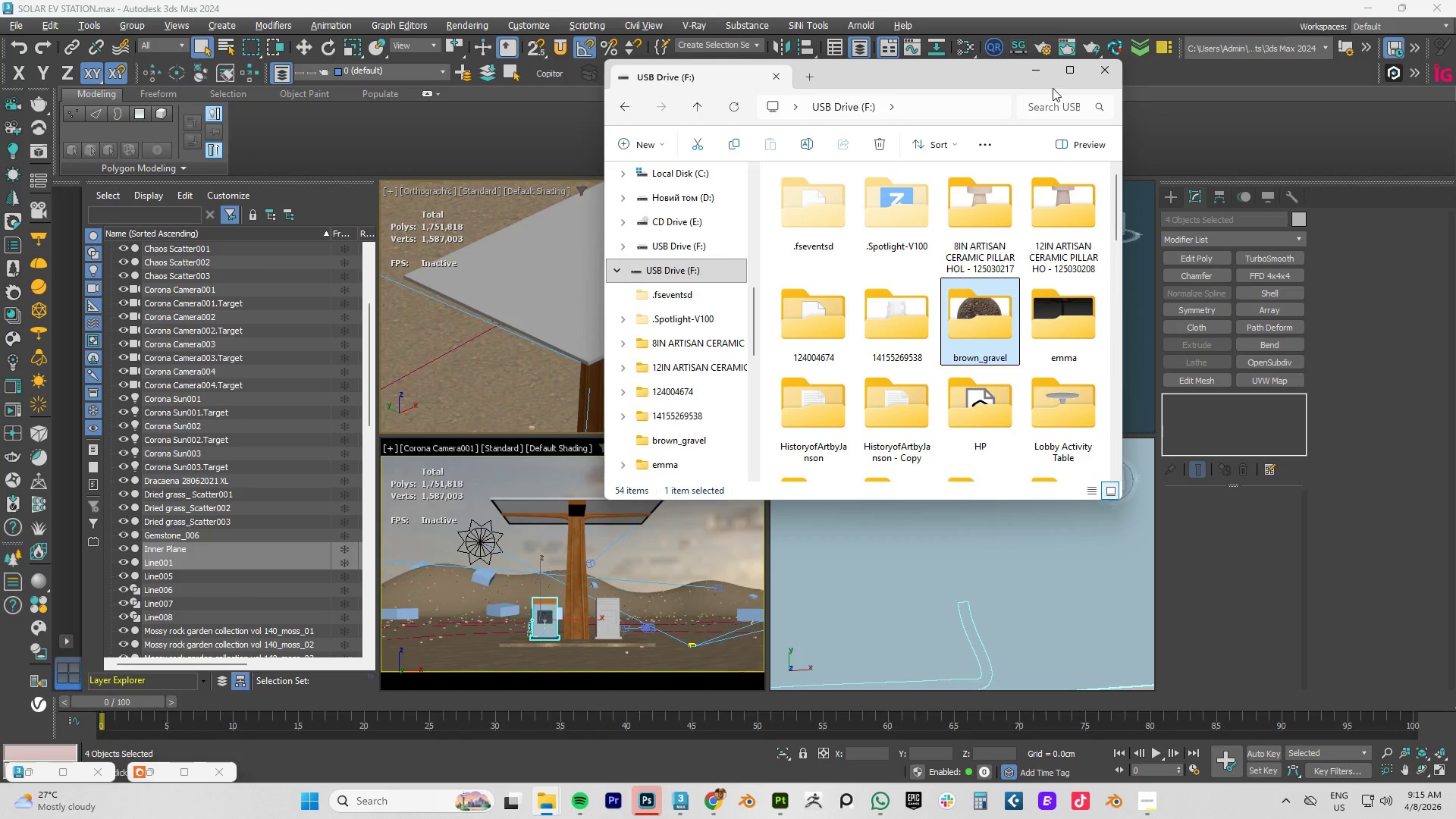 
double_click([987, 303])
 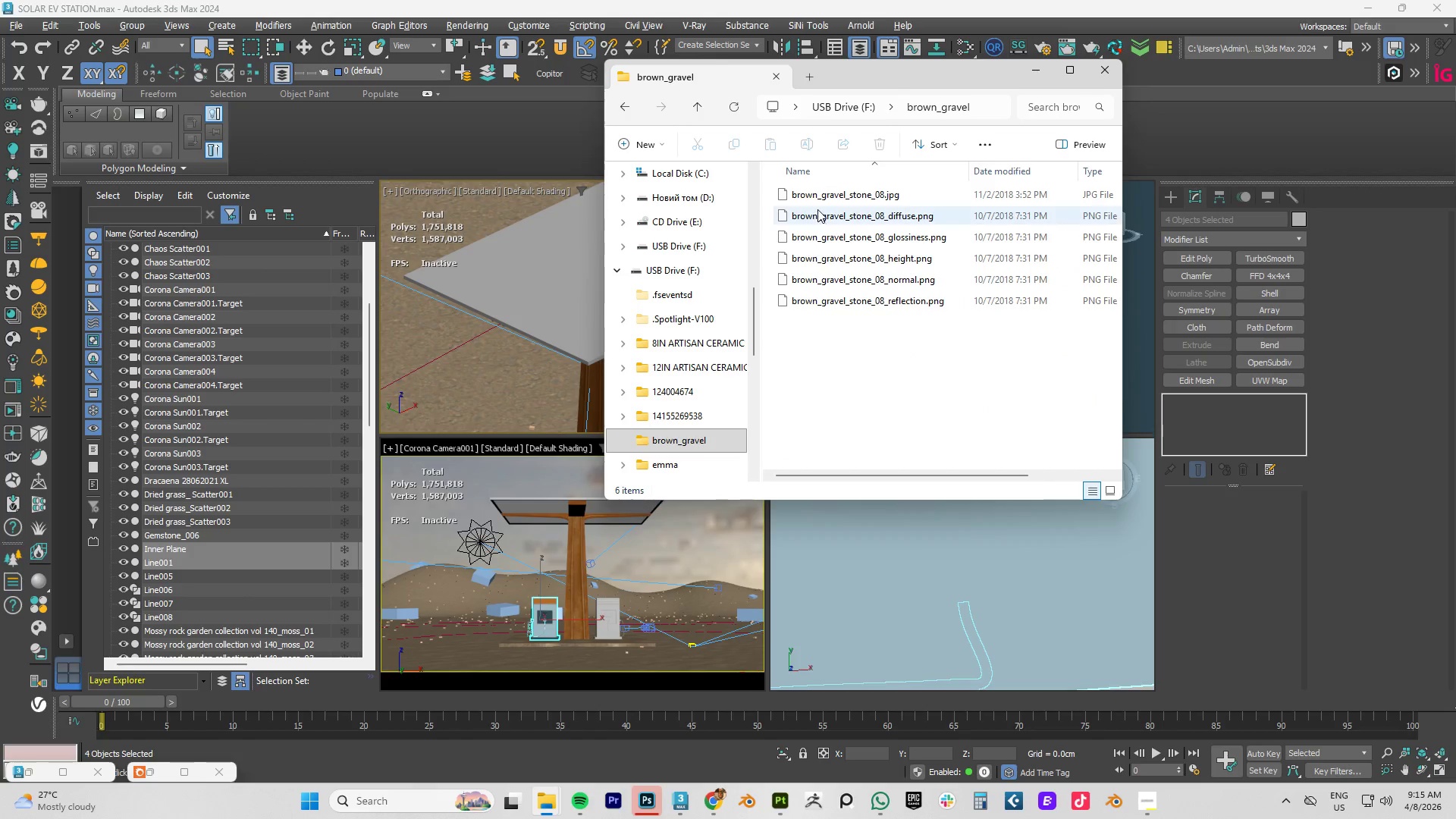 
left_click([817, 209])
 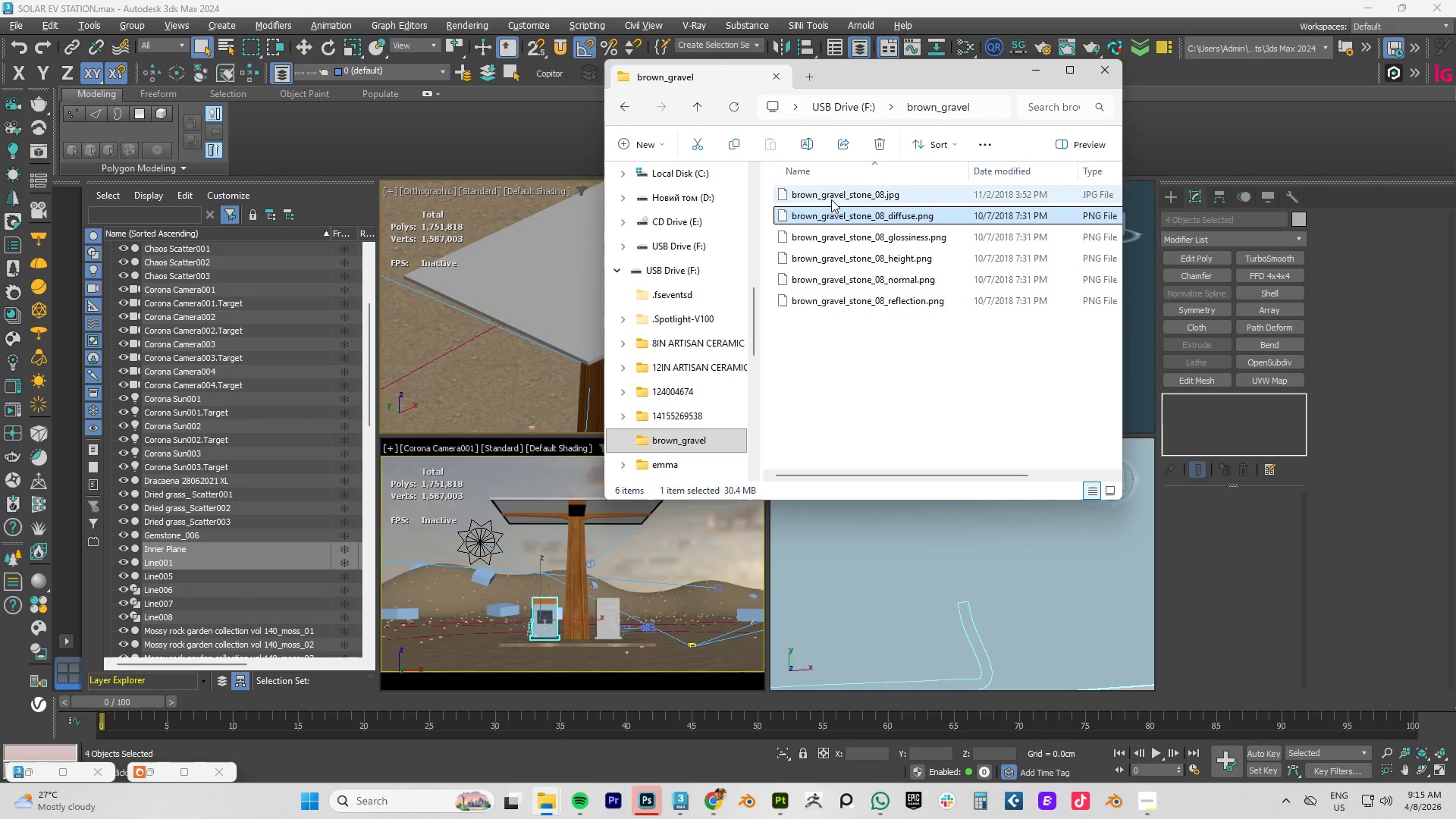 
left_click([832, 196])
 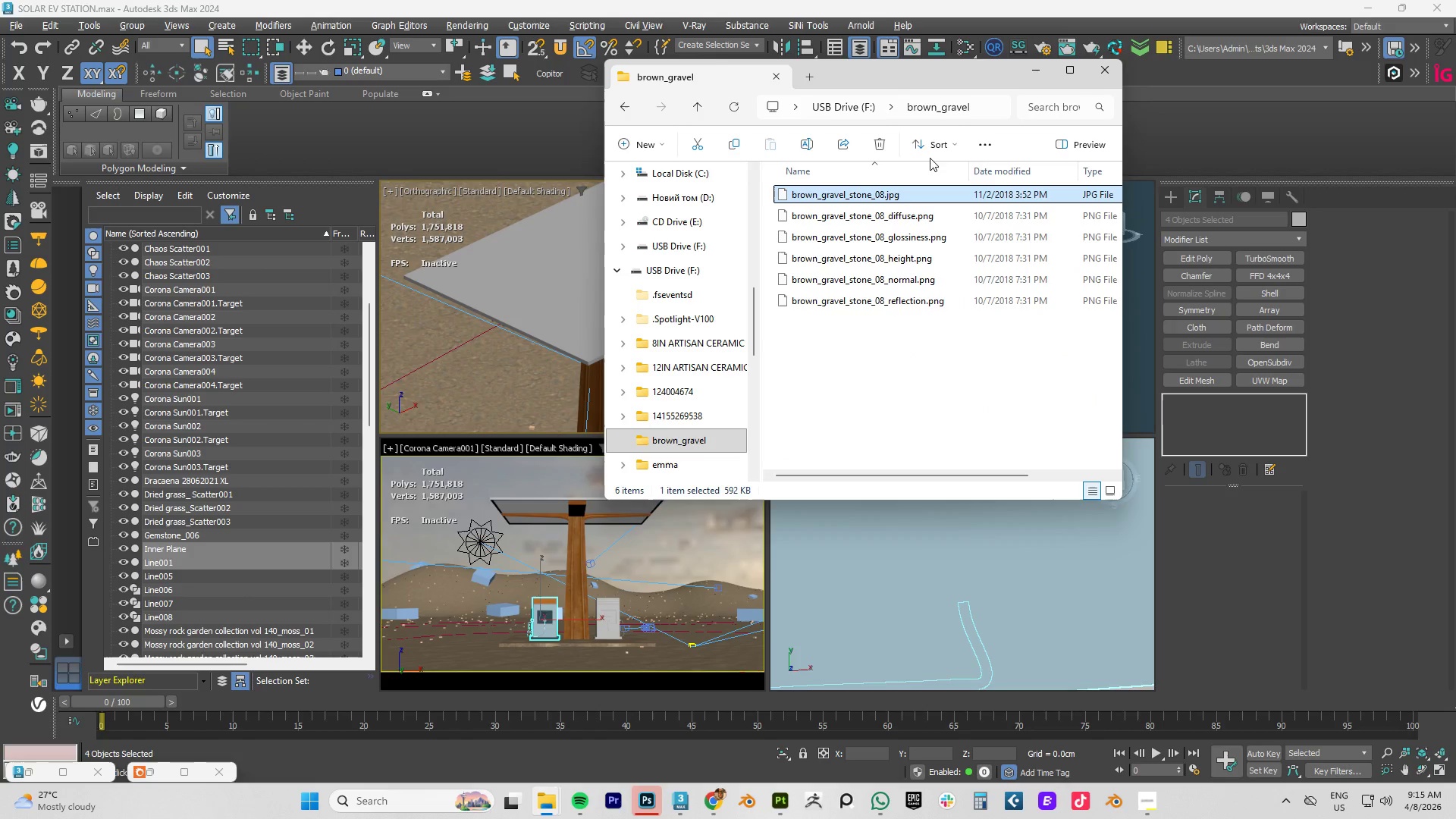 
left_click([830, 105])
 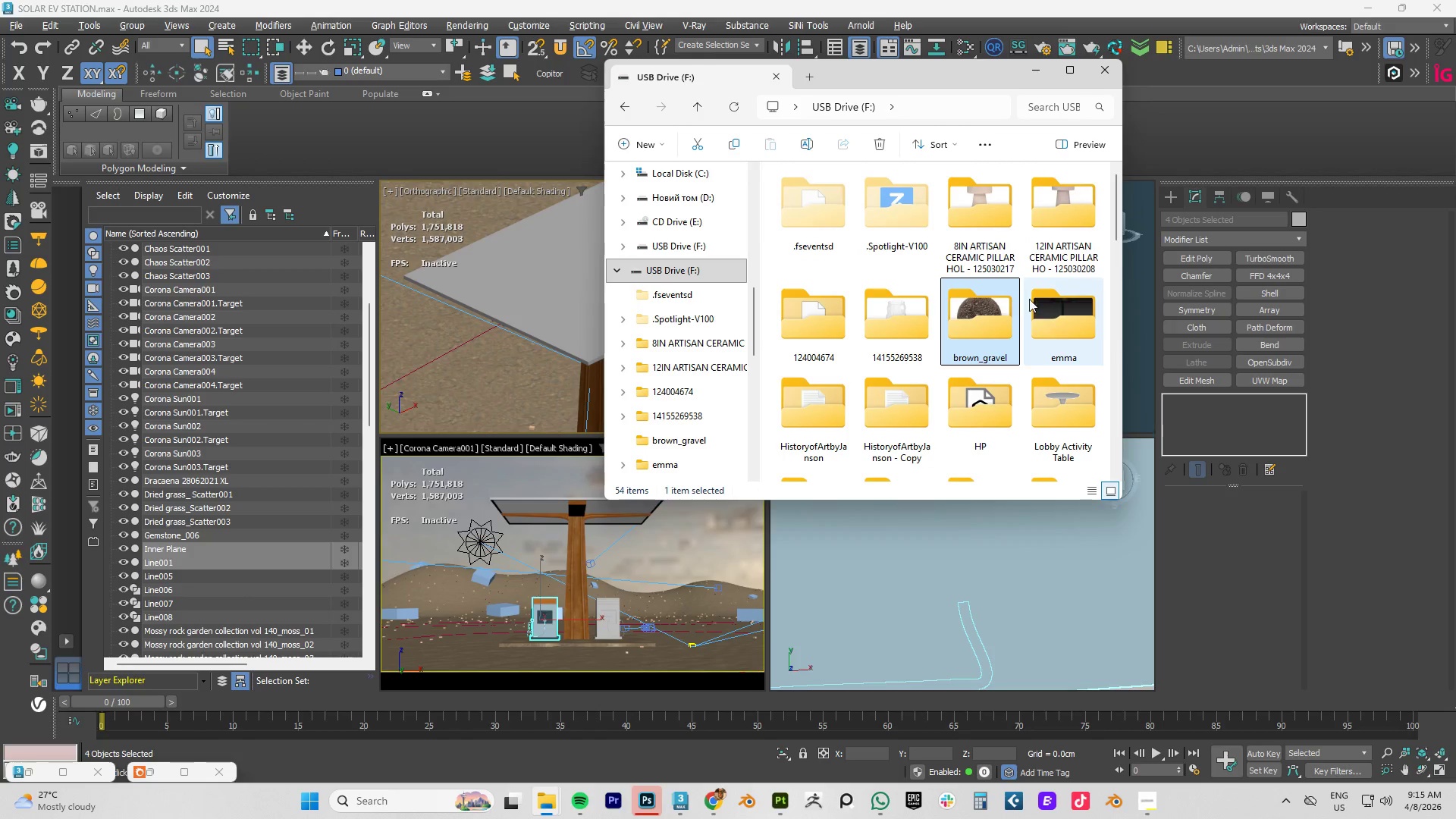 
scroll: coordinate [1015, 400], scroll_direction: down, amount: 6.0
 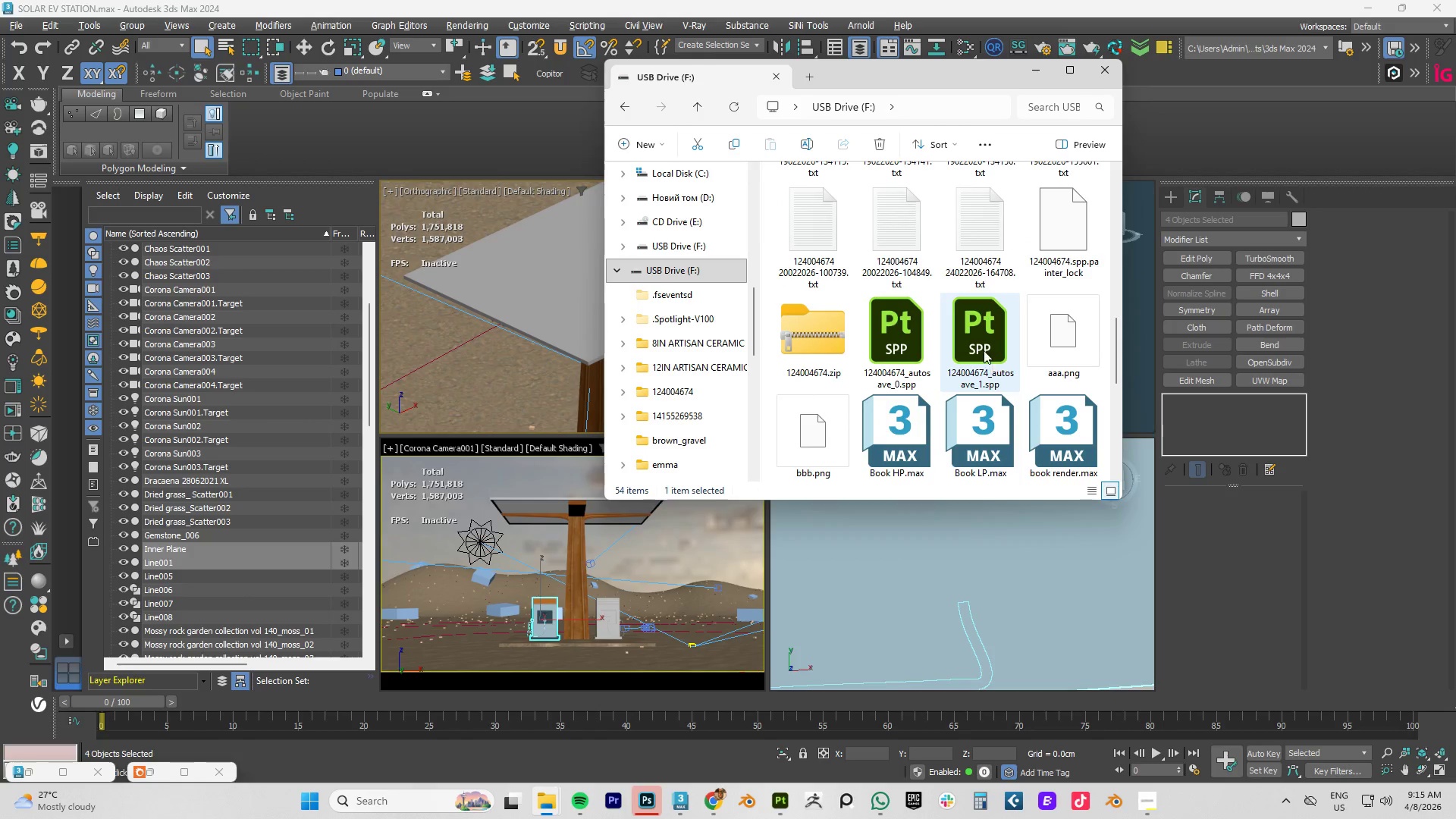 
left_click([984, 350])
 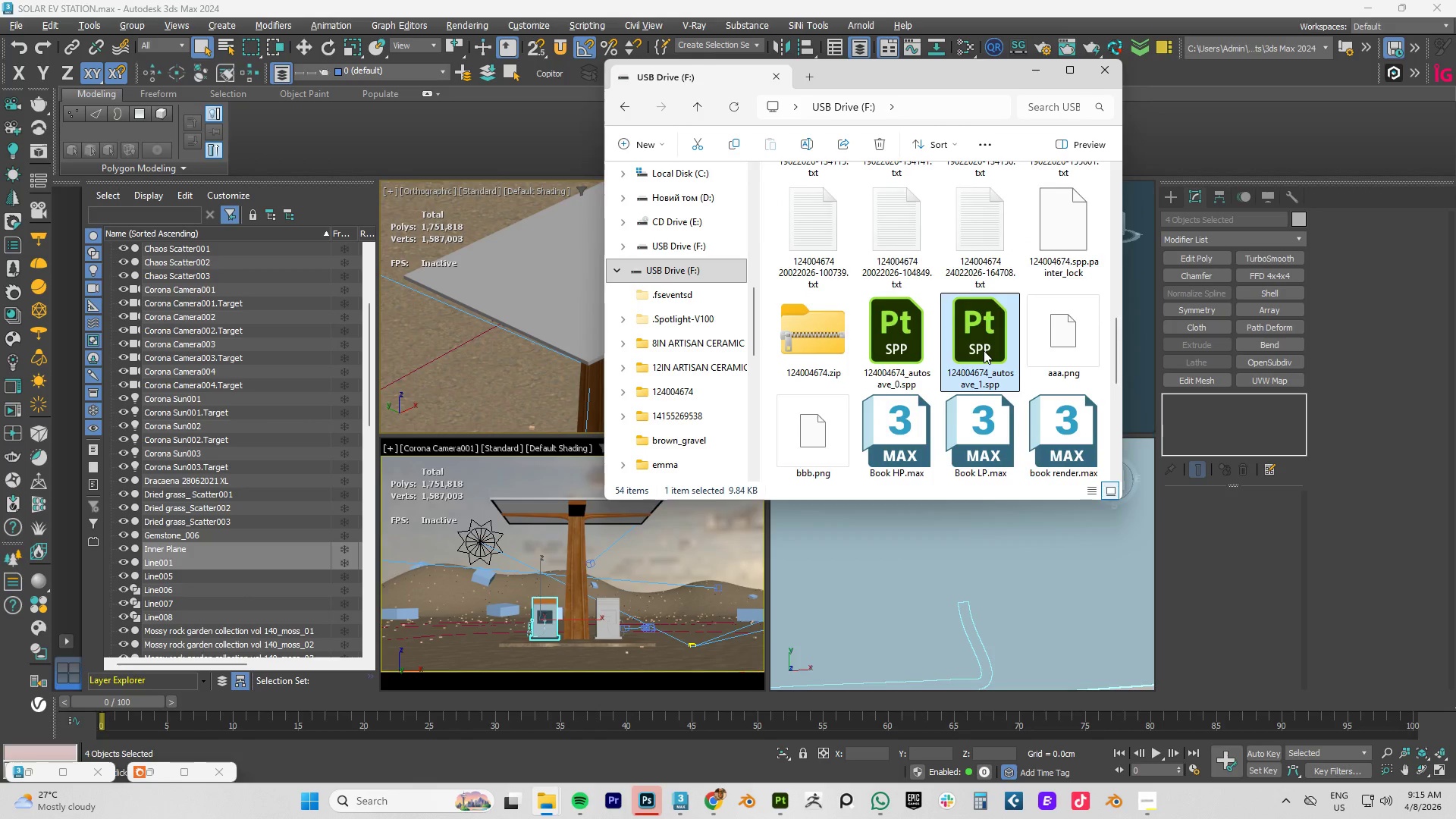 
key(M)
 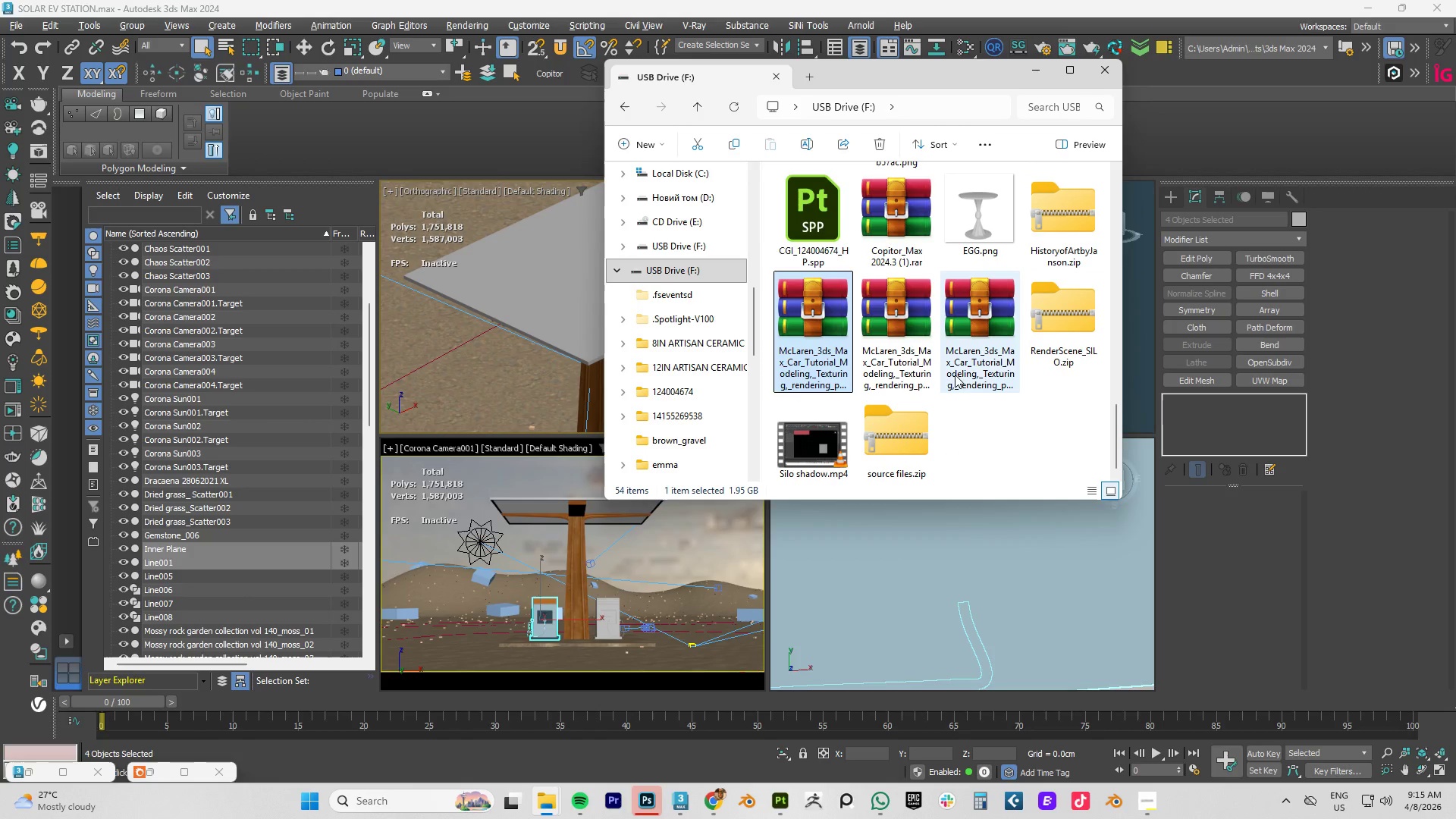 
type(mmm)
 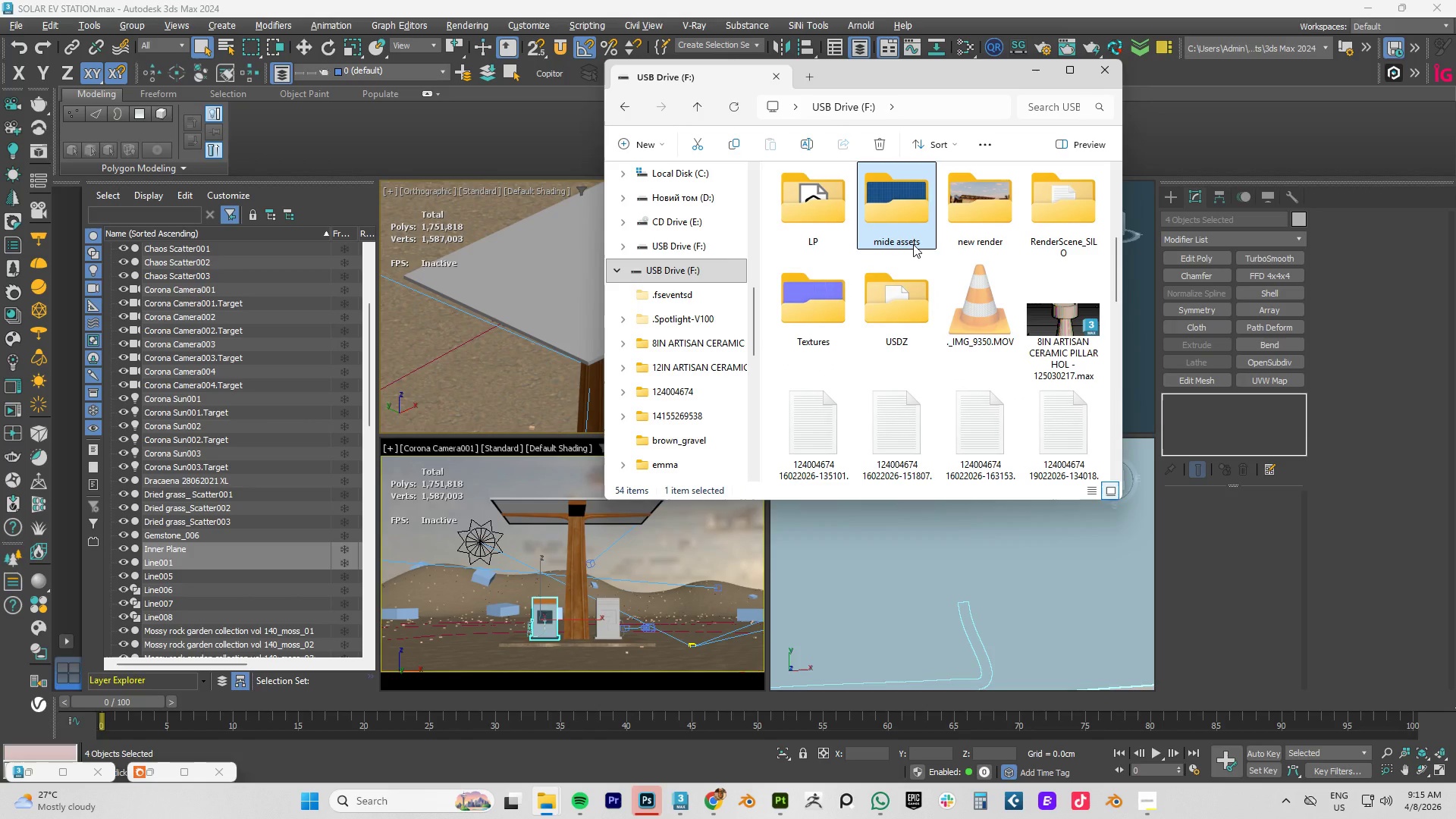 
key(Control+C)
 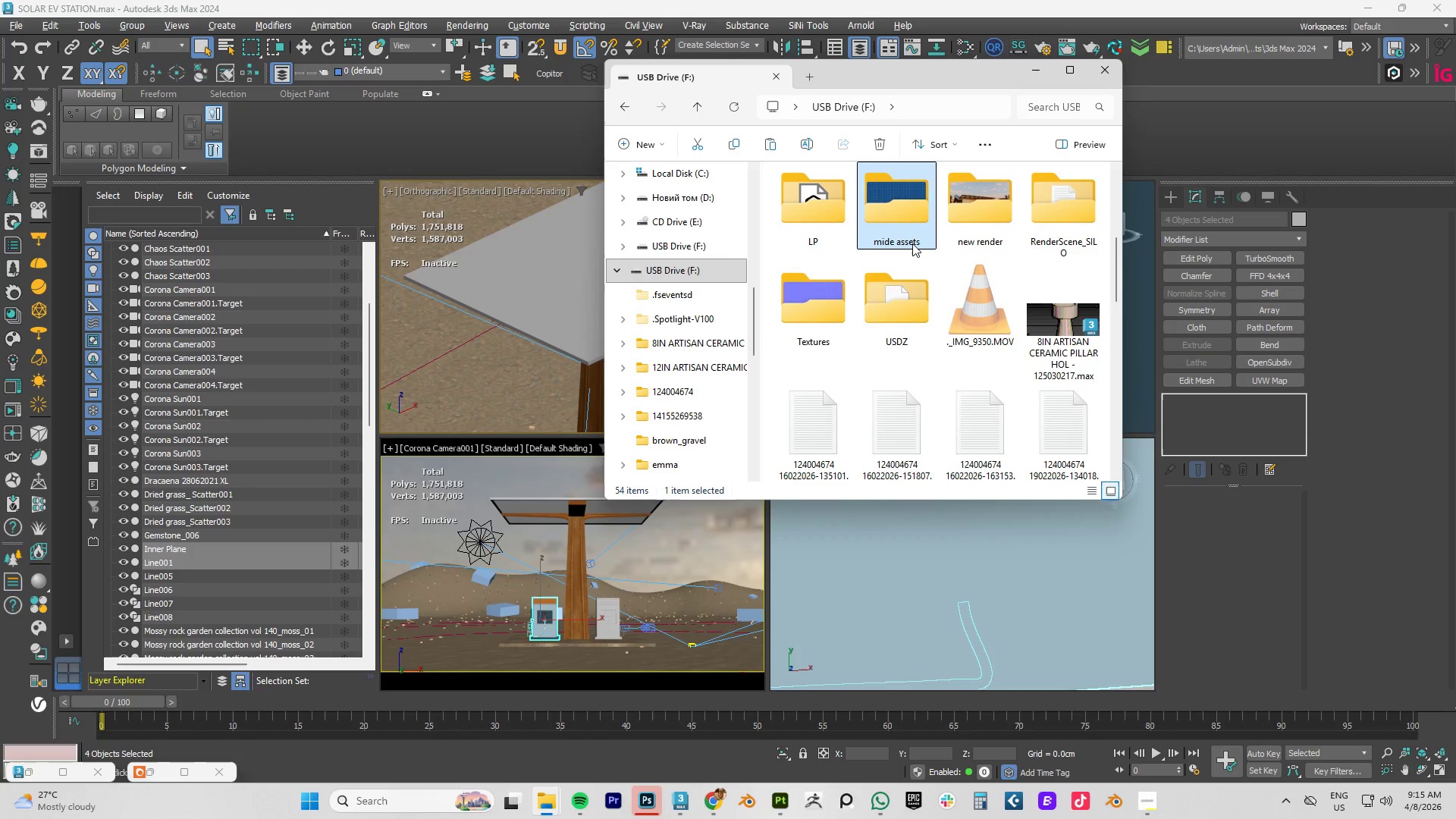 
key(Control+C)
 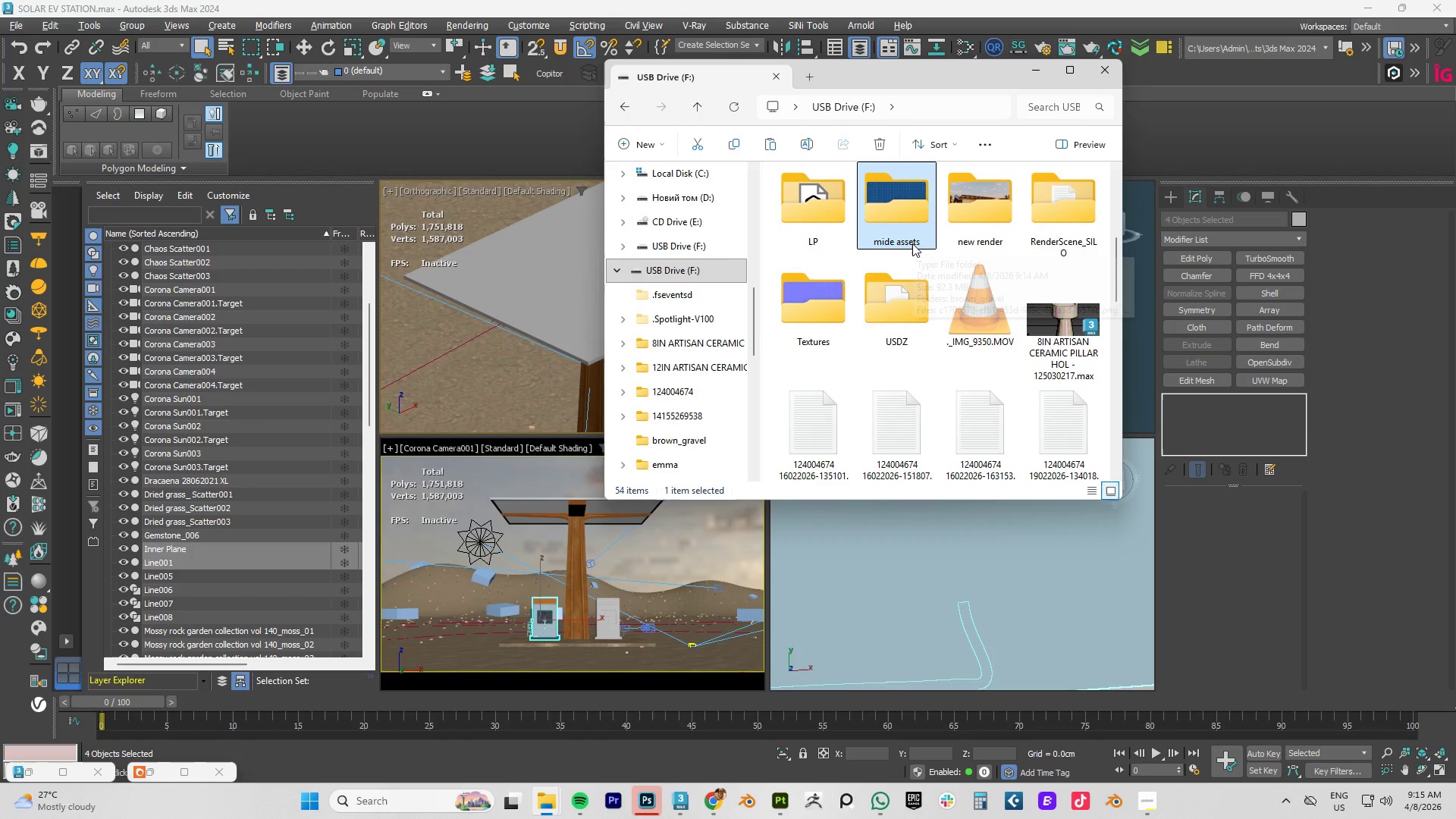 
key(Control+C)
 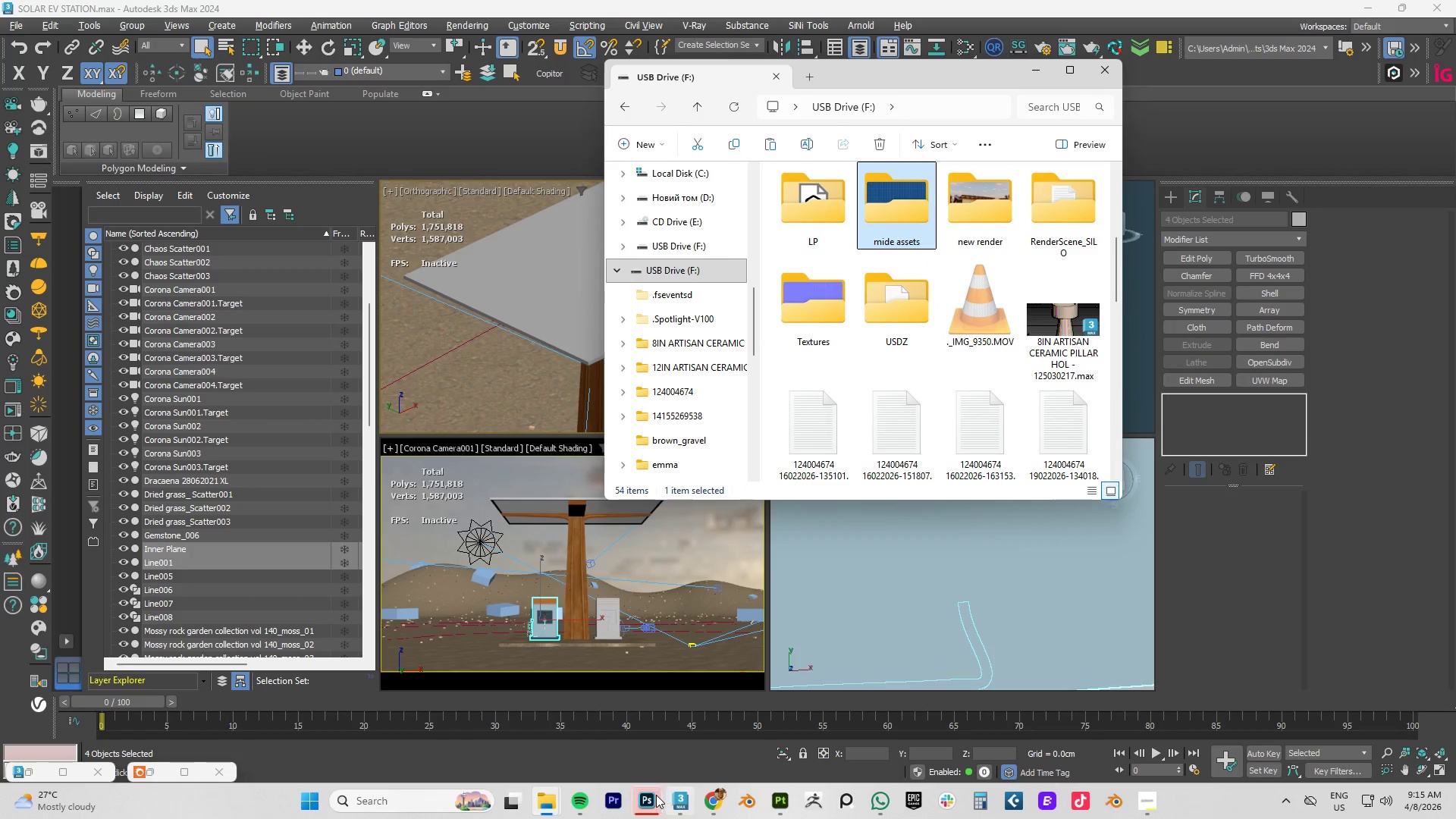 
left_click([655, 795])
 